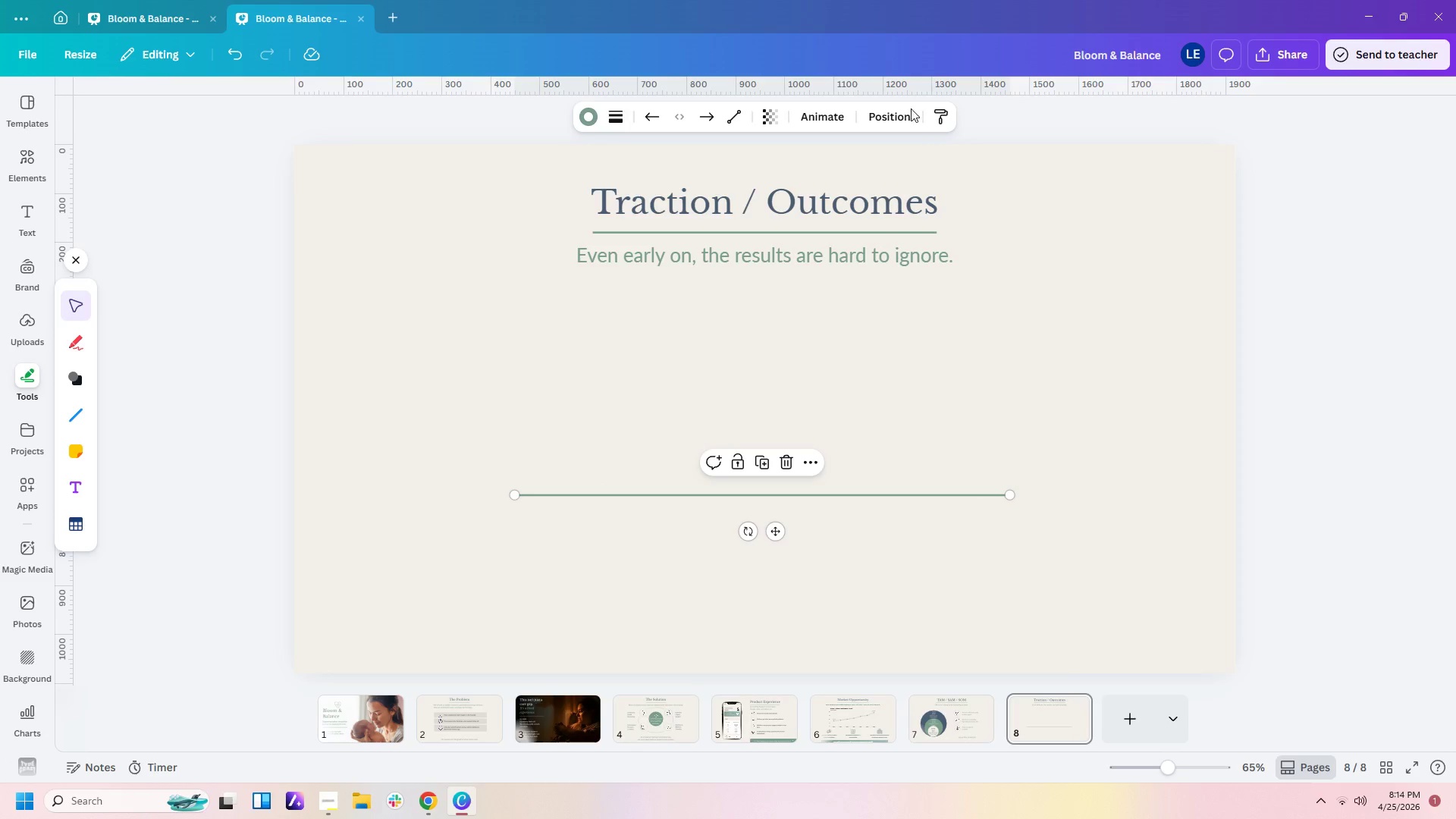 
left_click([889, 118])
 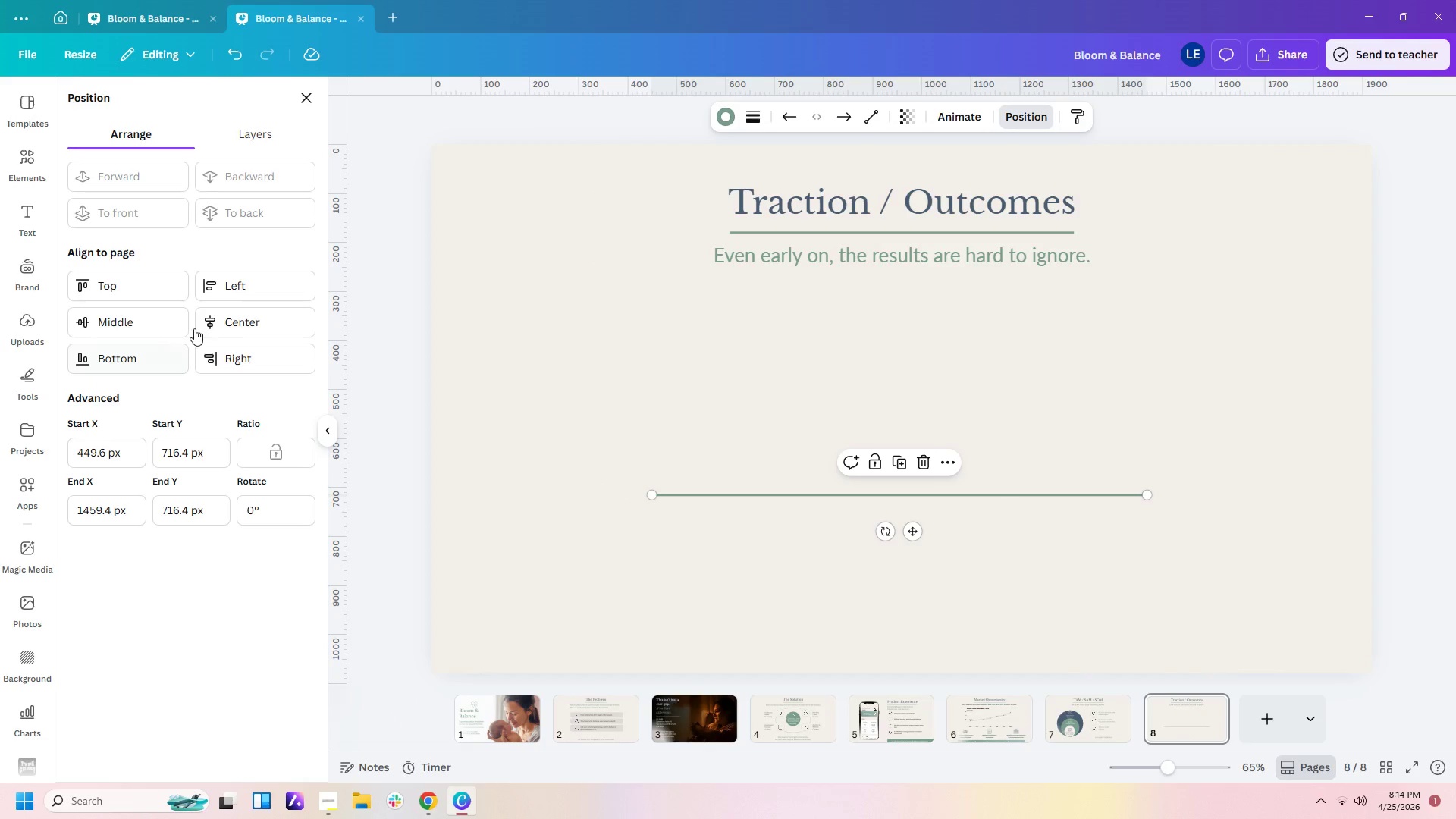 
left_click([252, 328])
 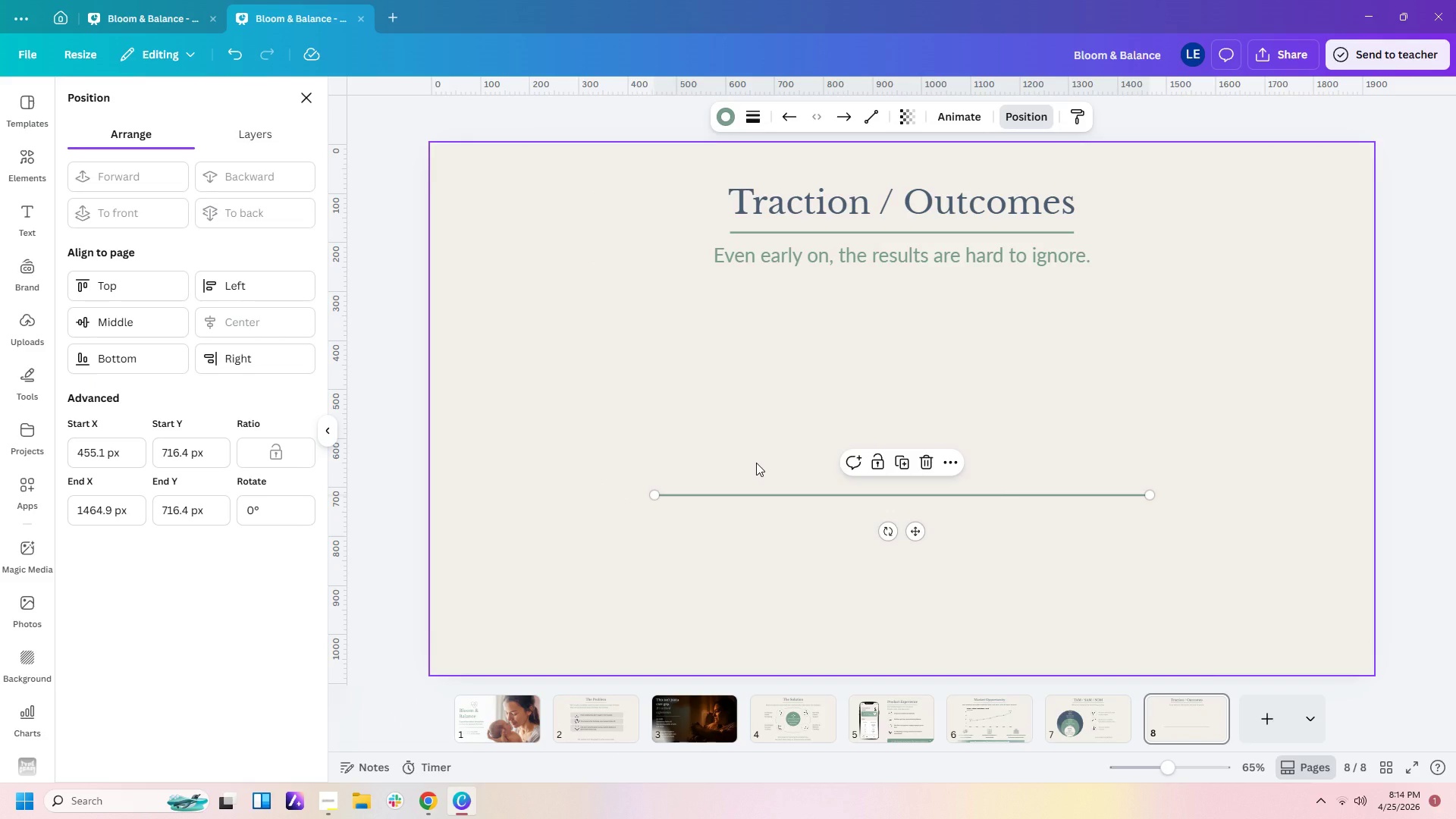 
left_click([630, 443])
 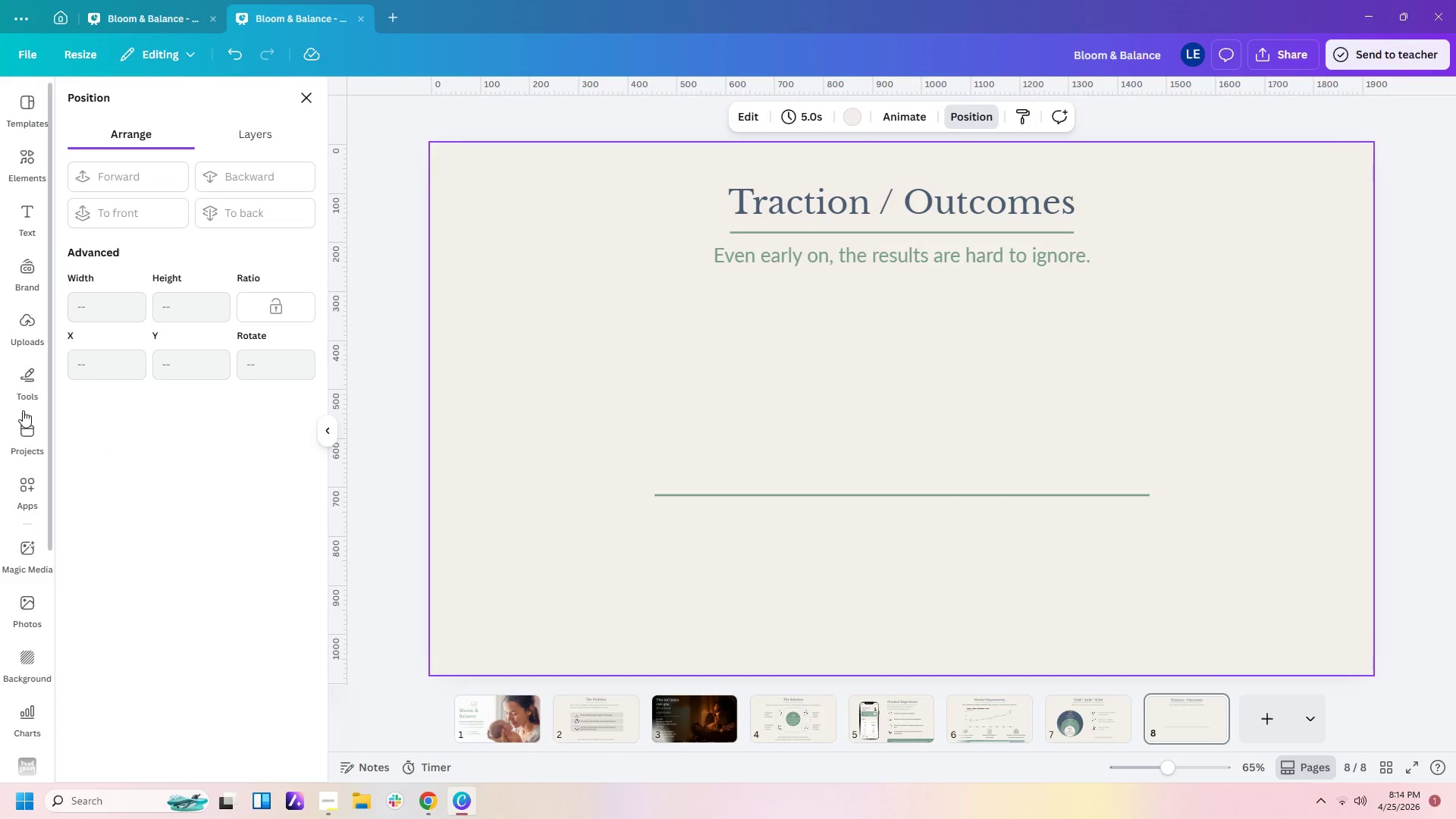 
left_click([27, 382])
 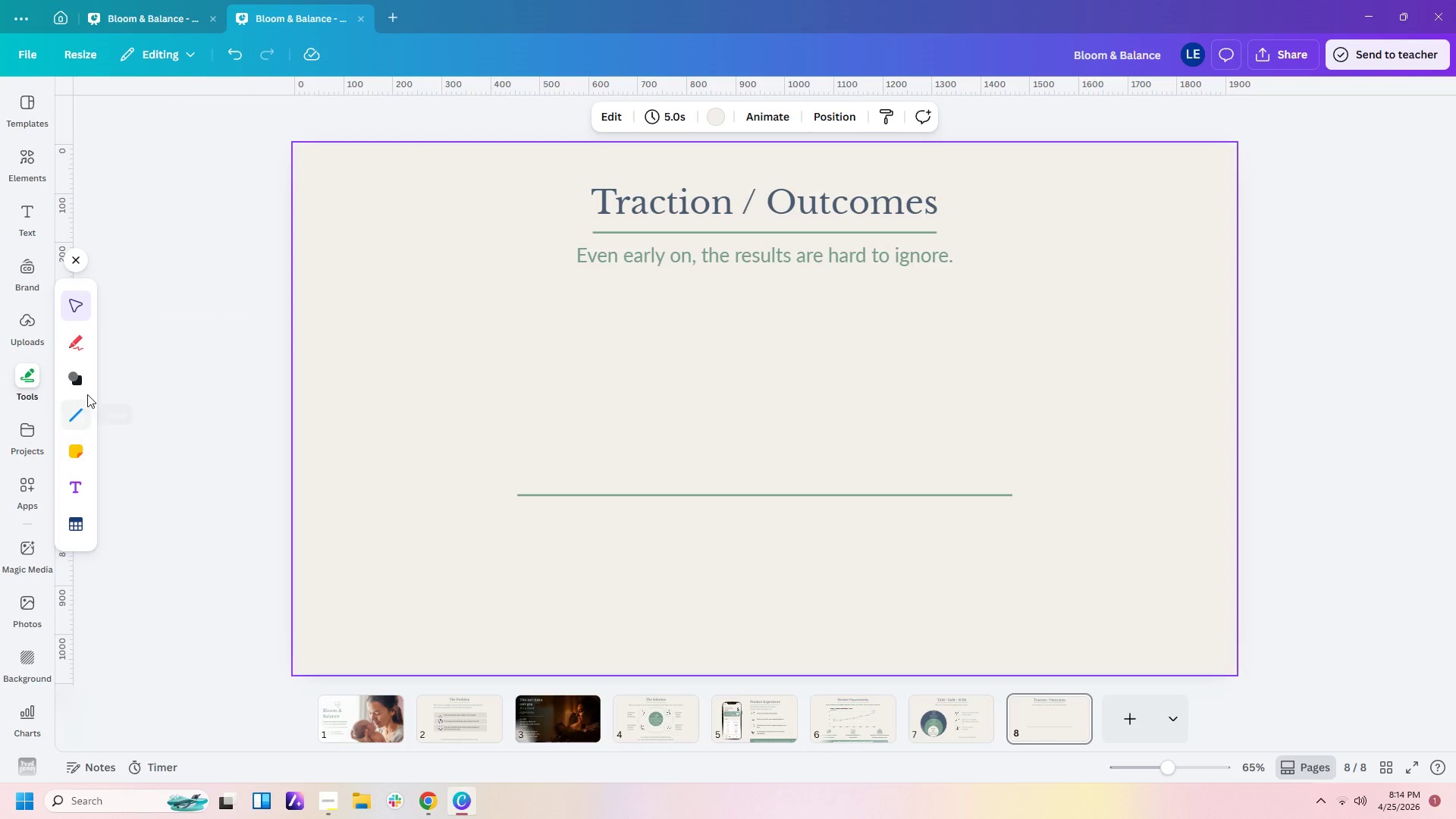 
left_click([69, 381])
 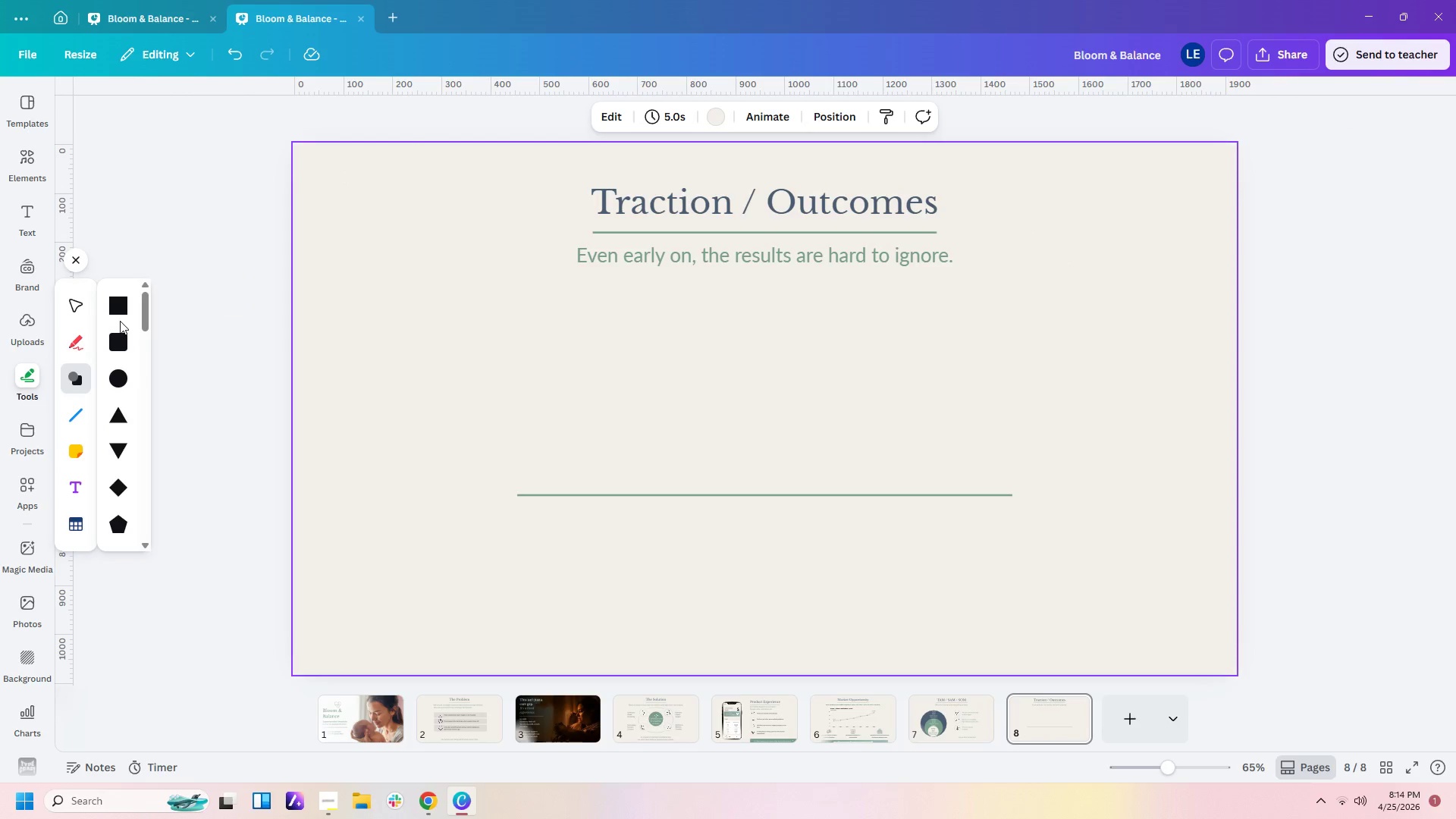 
double_click([120, 315])
 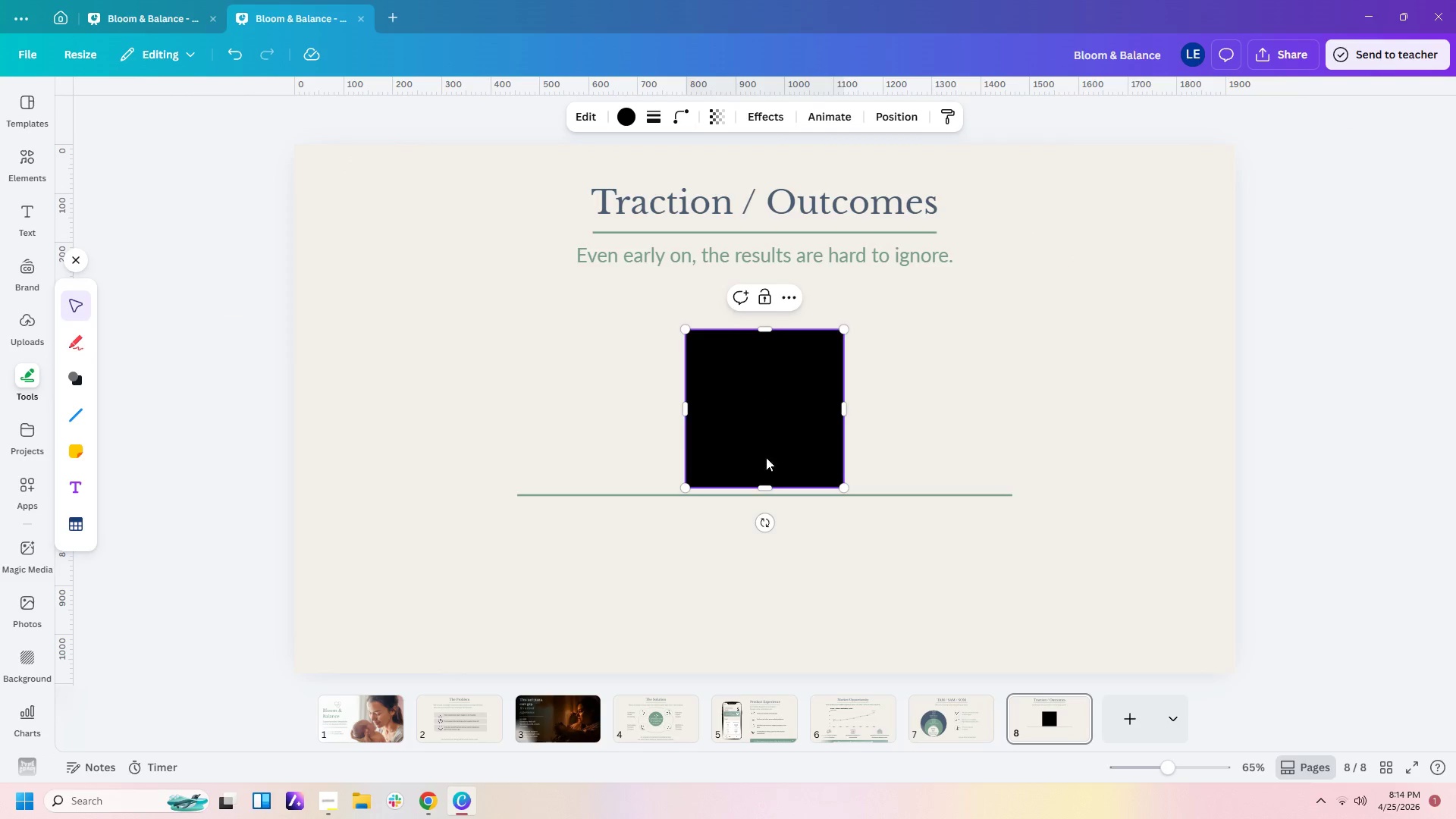 
left_click_drag(start_coordinate=[799, 452], to_coordinate=[679, 457])
 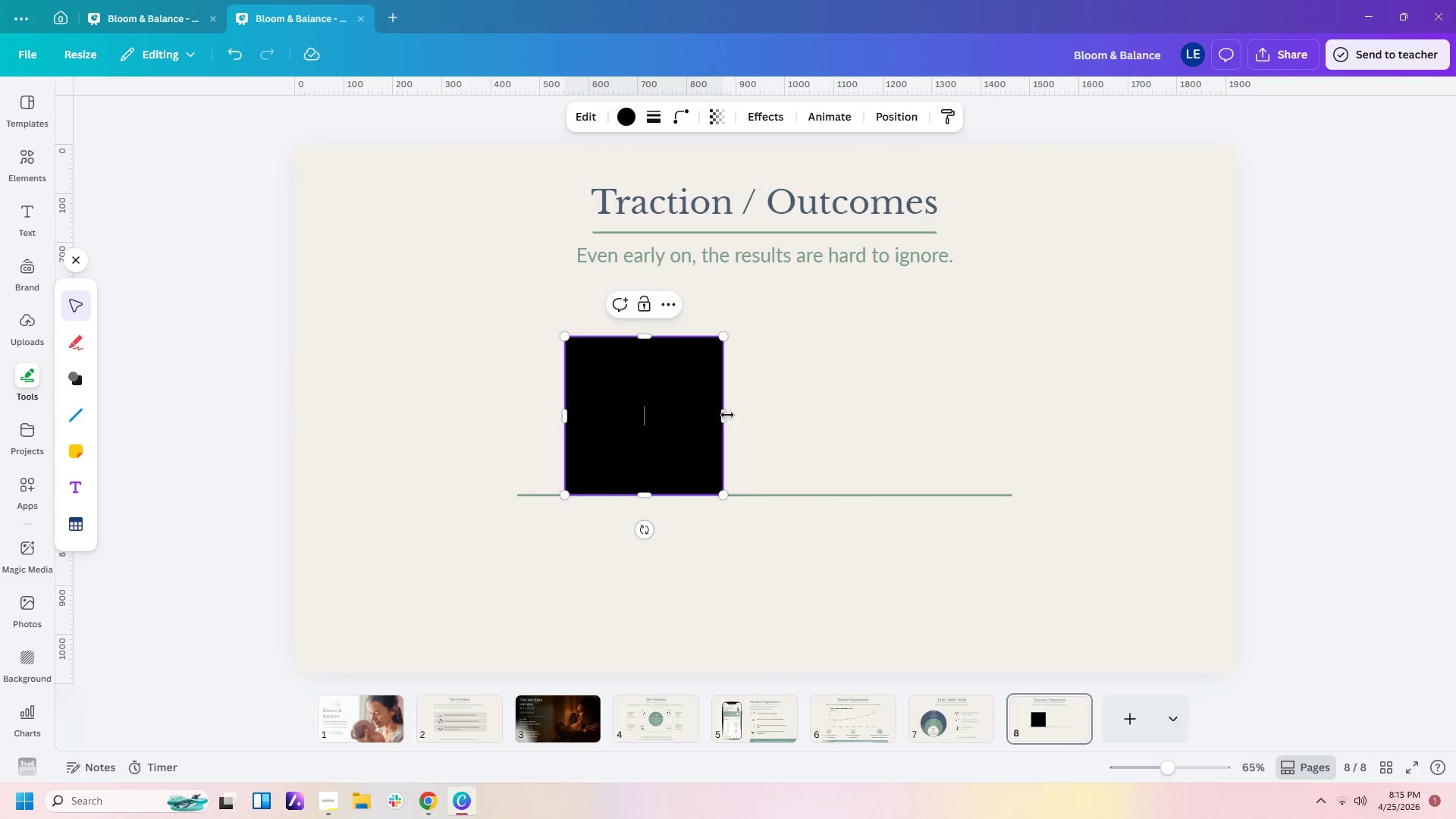 
left_click_drag(start_coordinate=[723, 415], to_coordinate=[676, 415])
 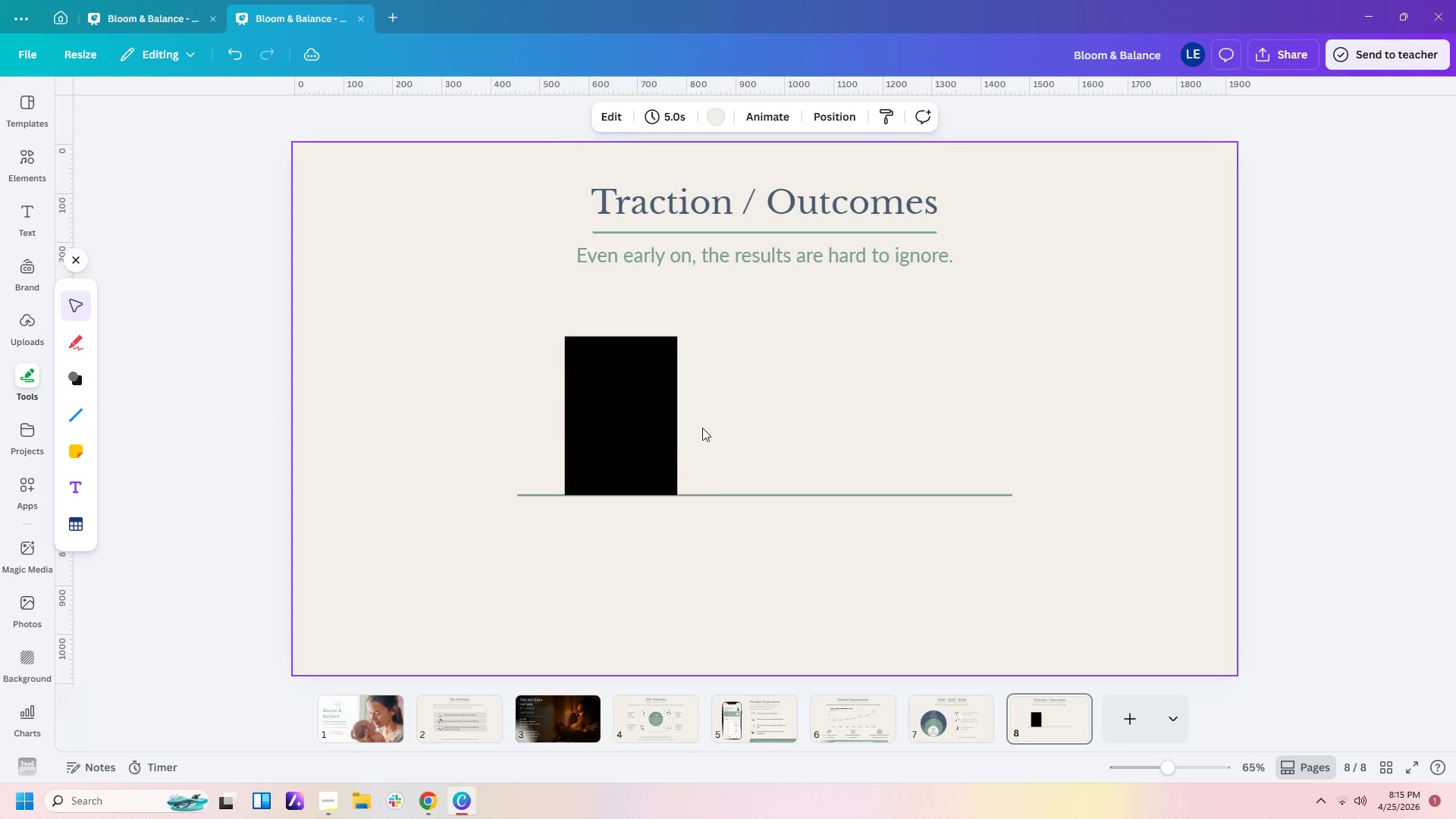 
double_click([650, 438])
 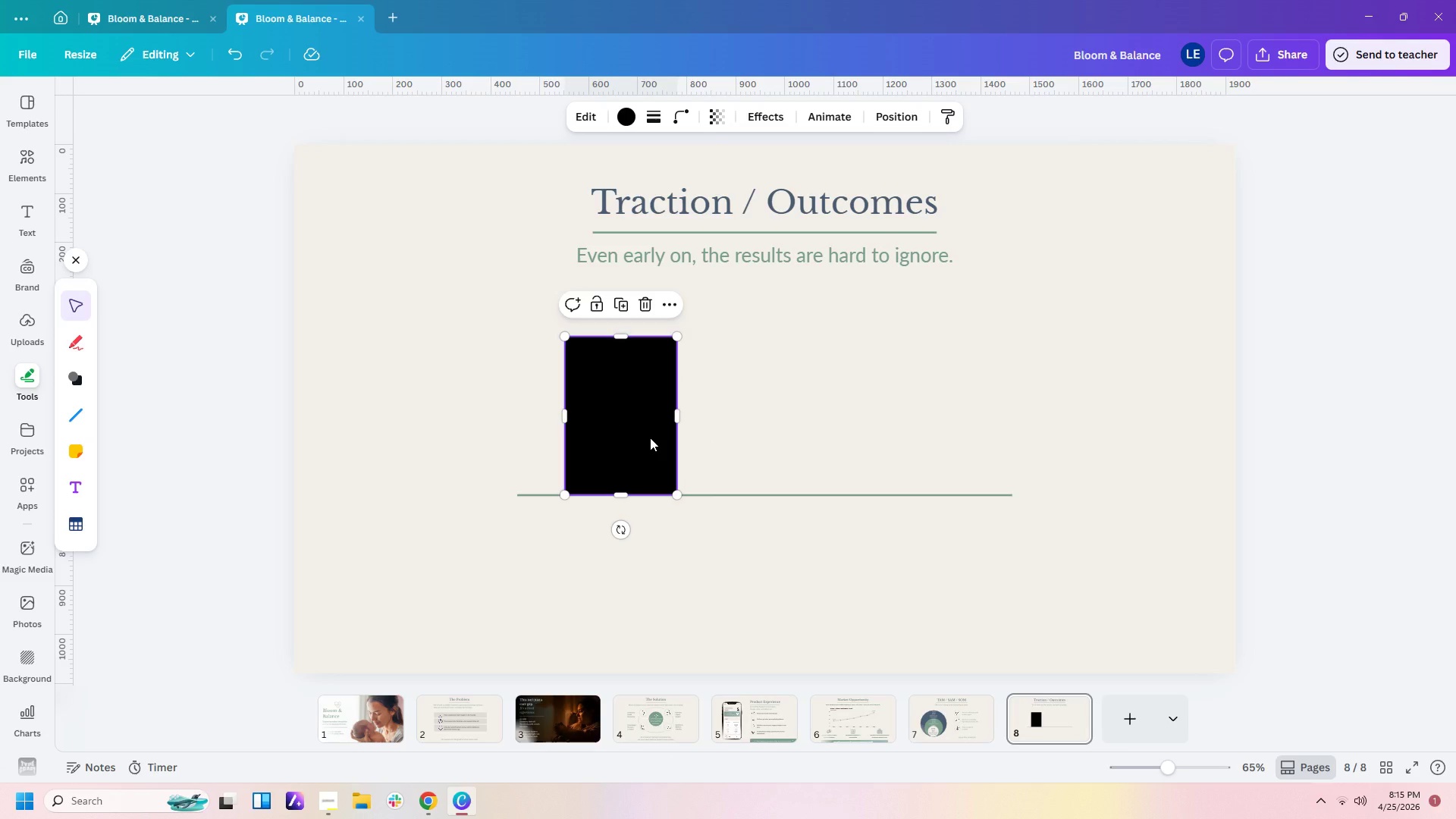 
key(Control+C)
 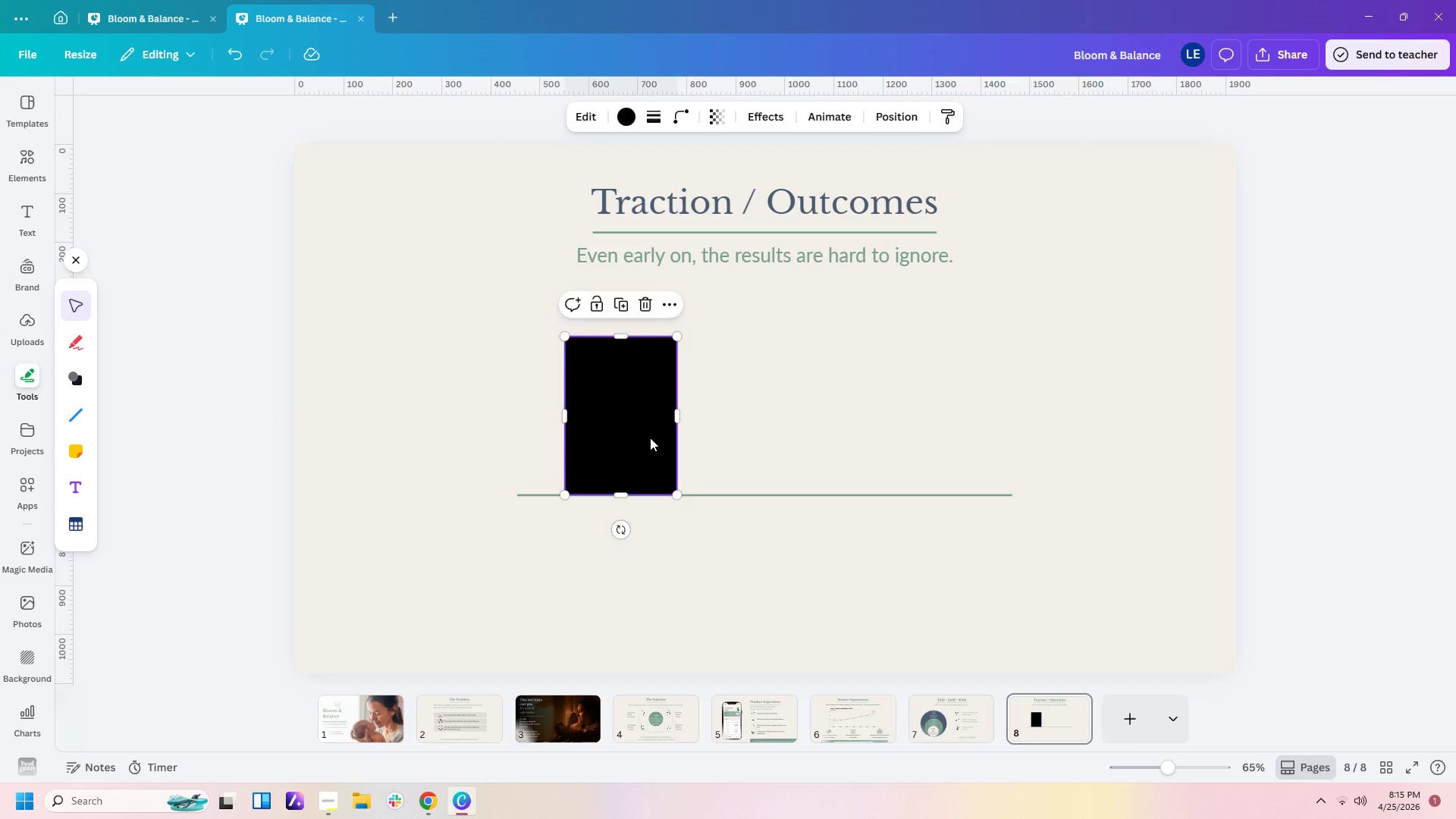 
key(Control+V)
 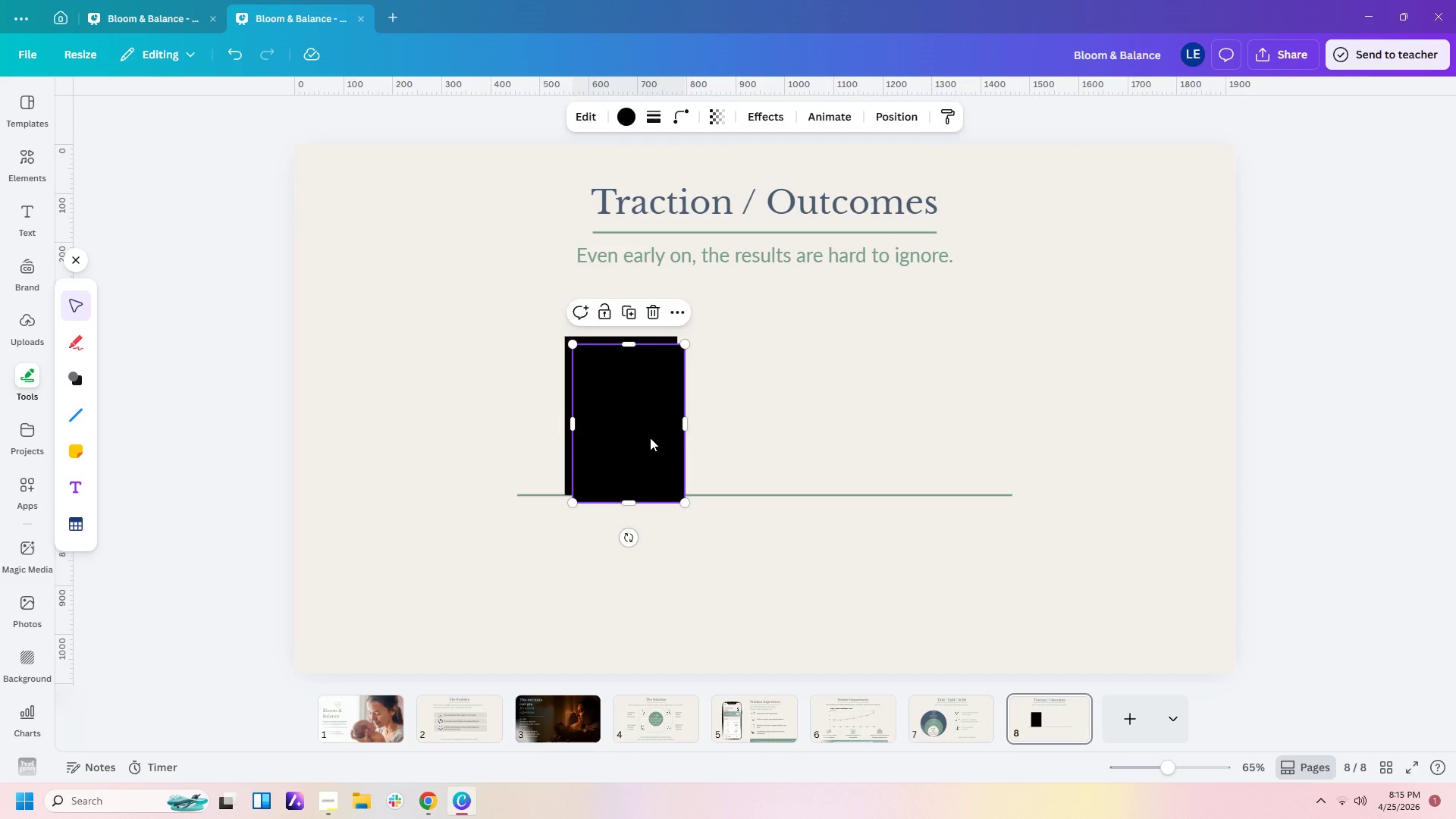 
left_click_drag(start_coordinate=[650, 438], to_coordinate=[816, 429])
 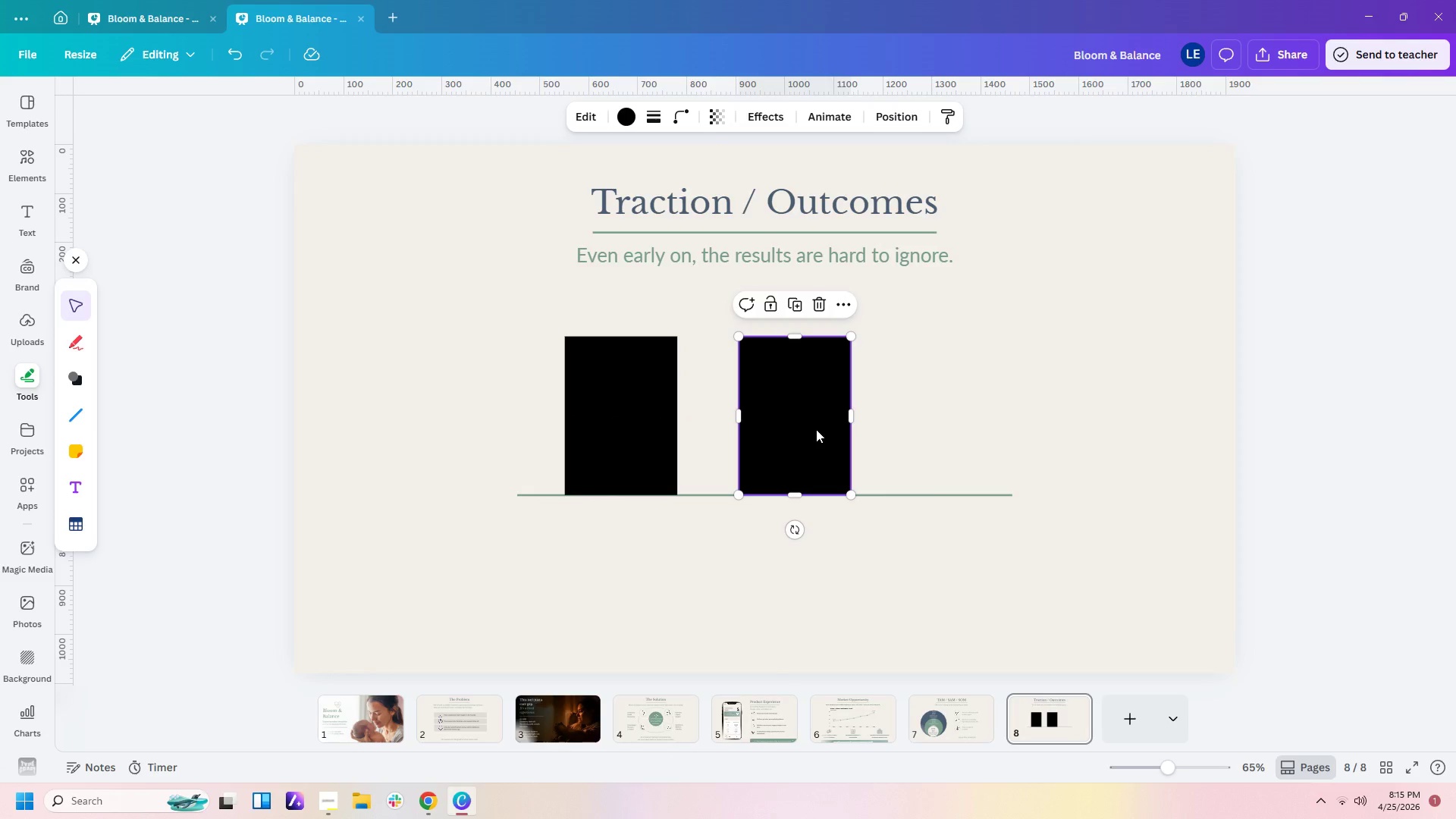 
key(Control+C)
 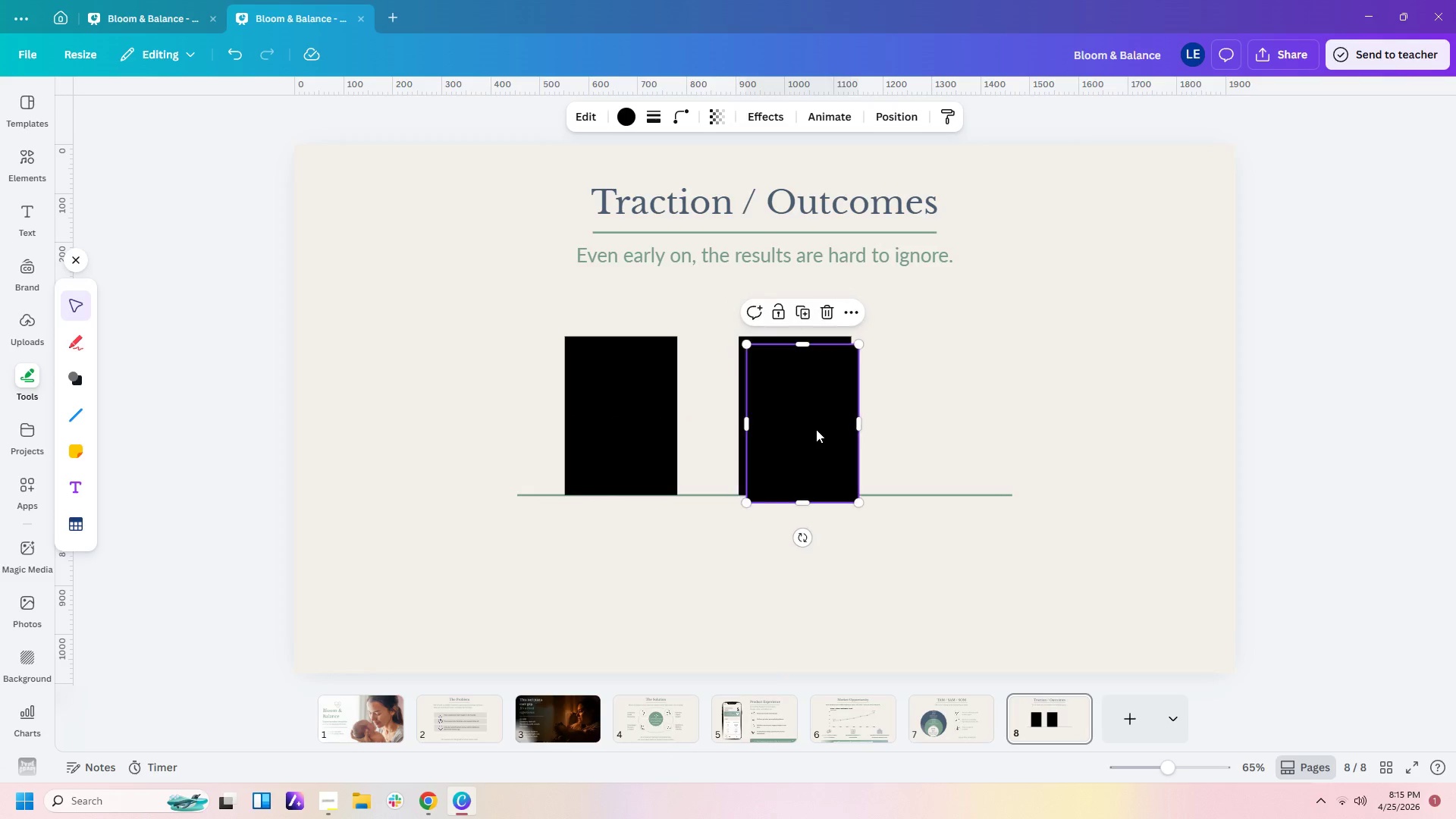 
key(Control+V)
 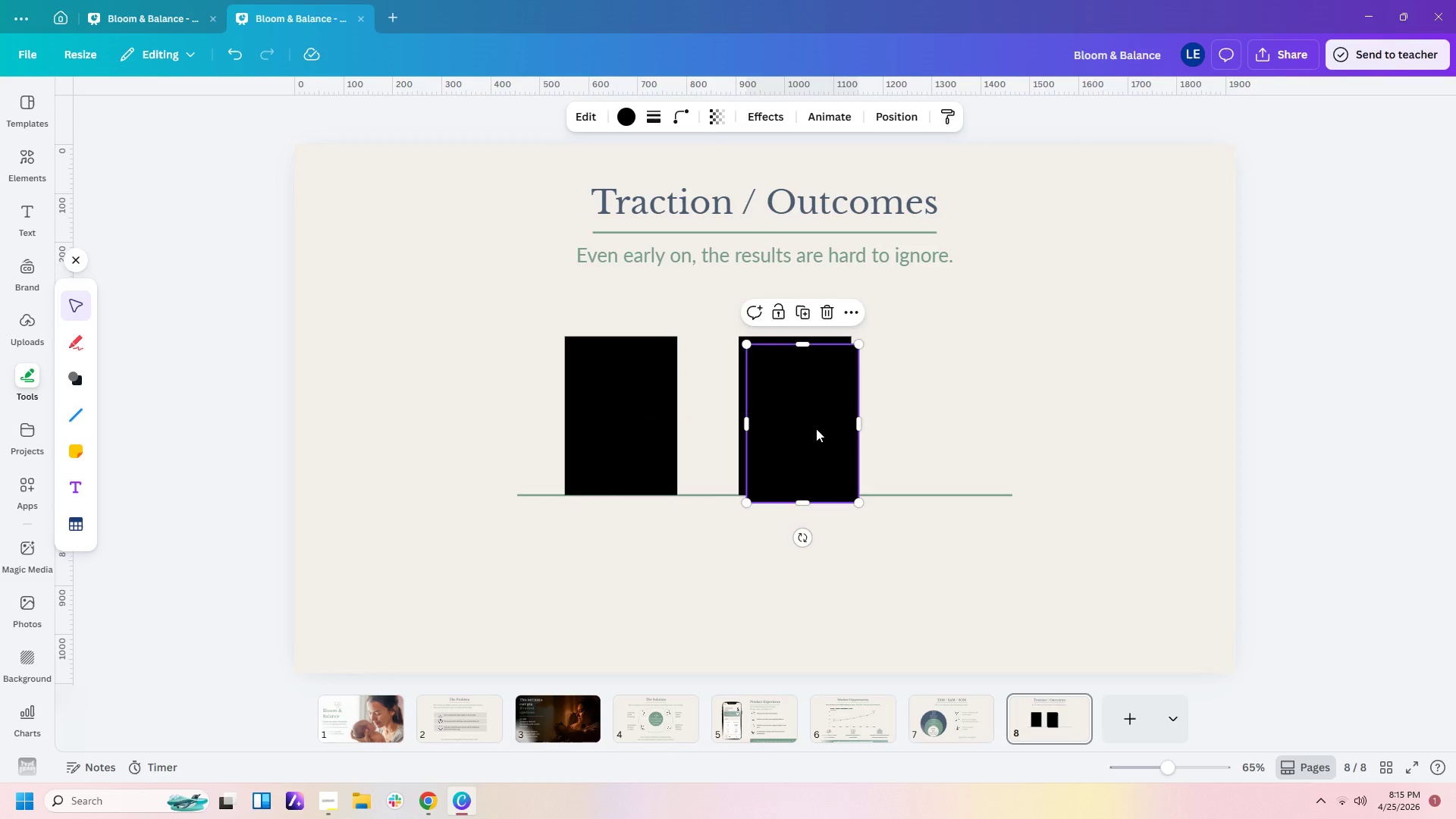 
left_click_drag(start_coordinate=[816, 429], to_coordinate=[950, 422])
 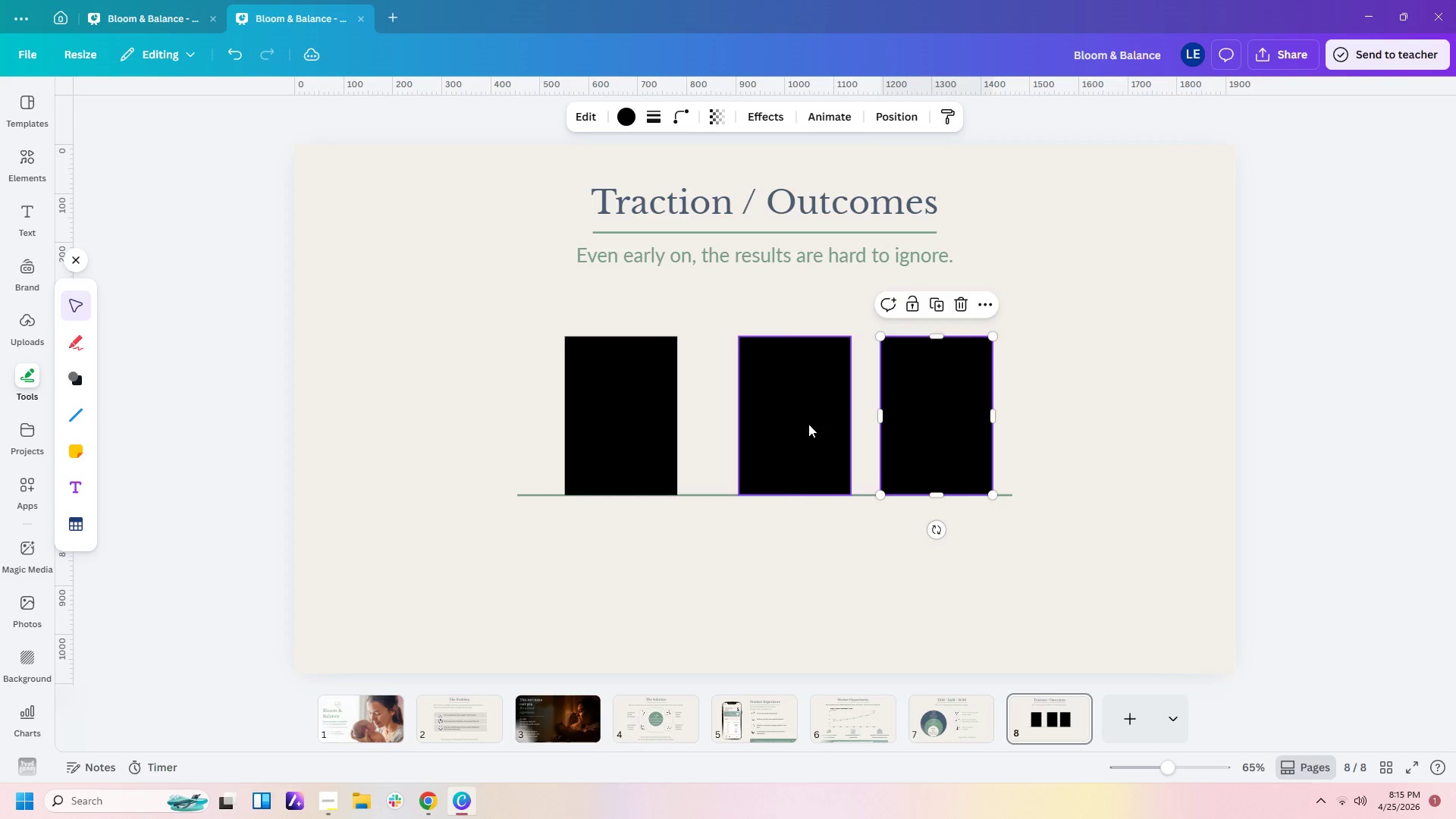 
left_click_drag(start_coordinate=[803, 424], to_coordinate=[789, 424])
 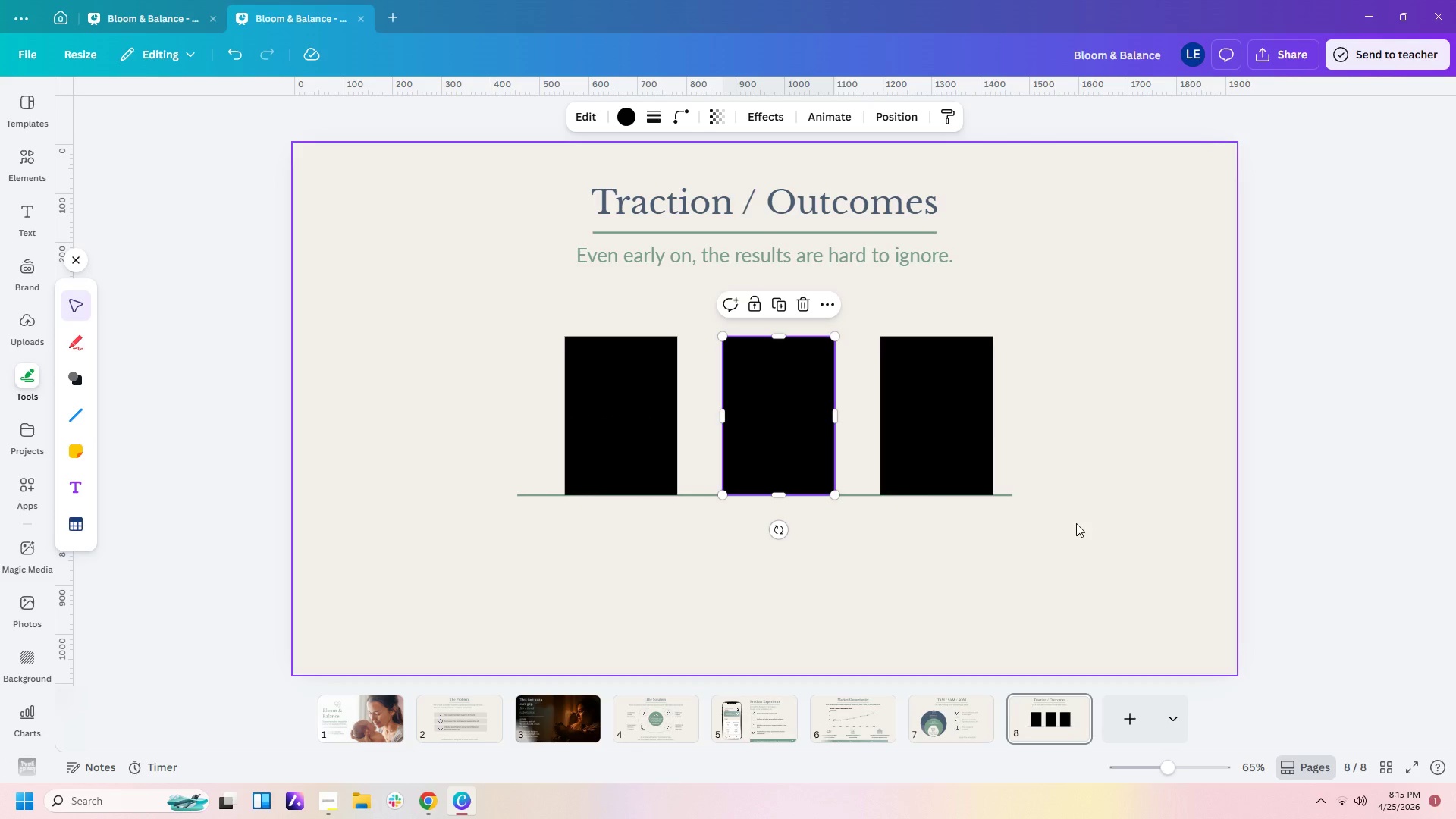 
left_click([1004, 494])
 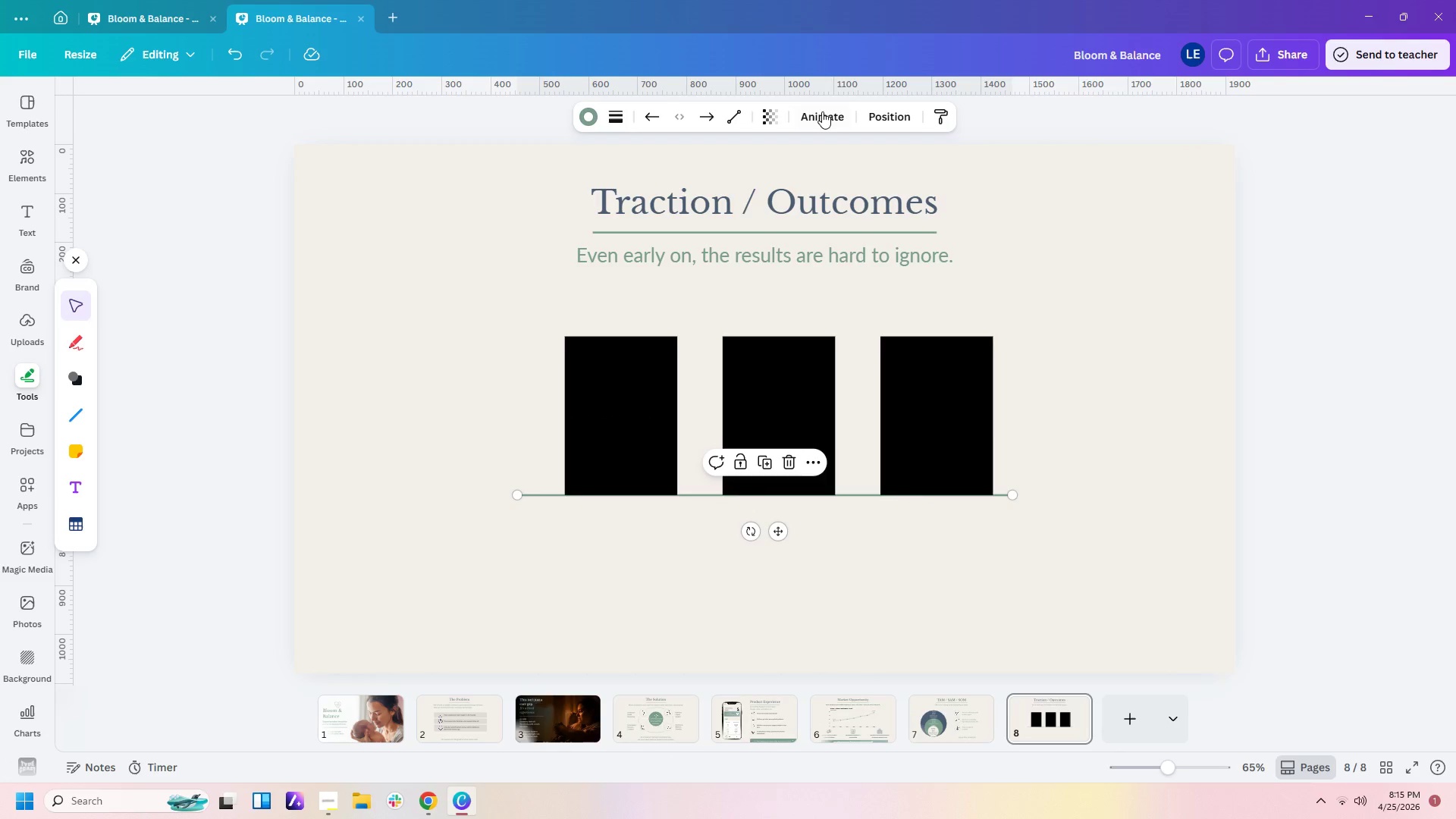 
left_click([866, 115])
 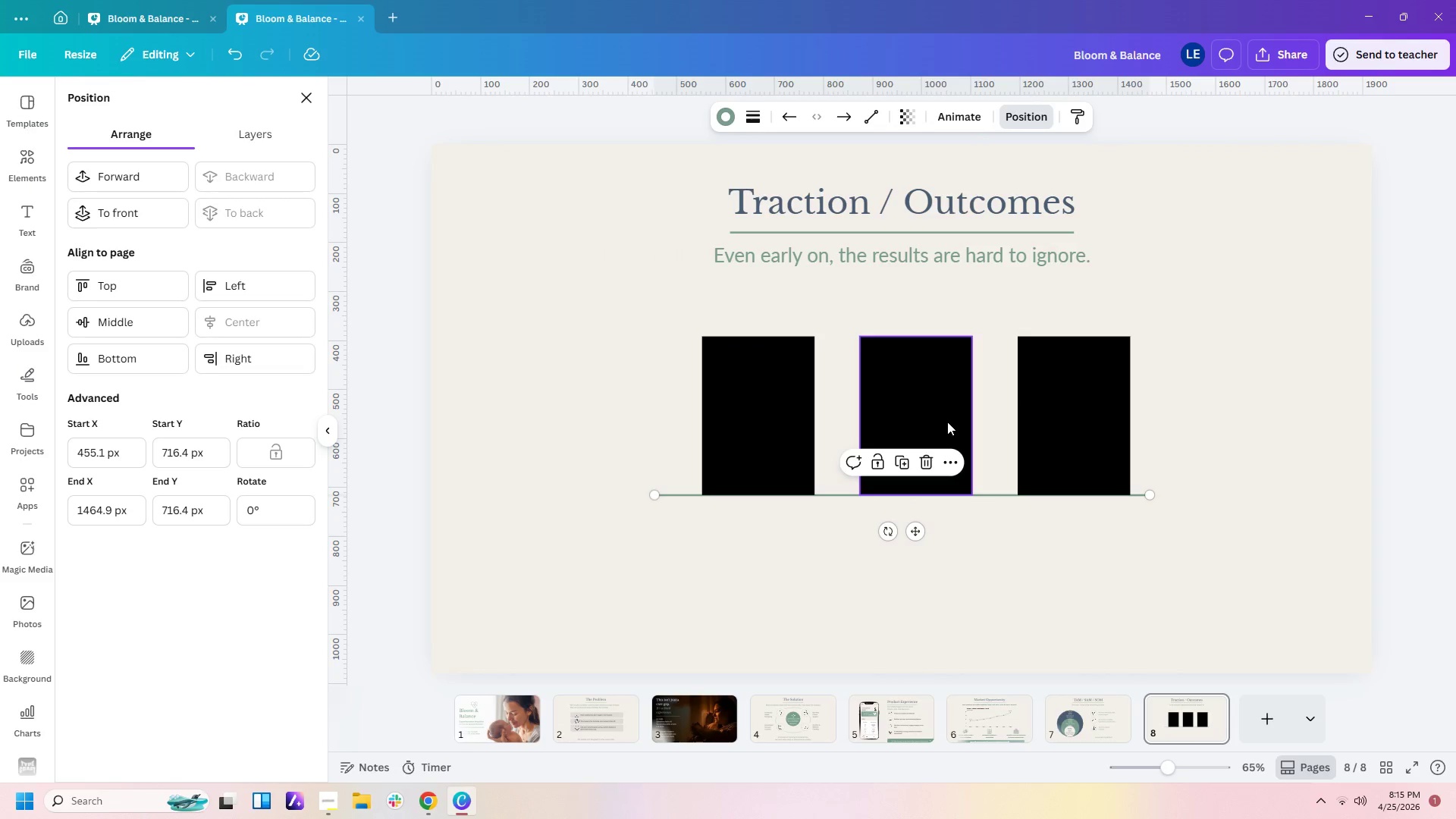 
left_click([935, 413])
 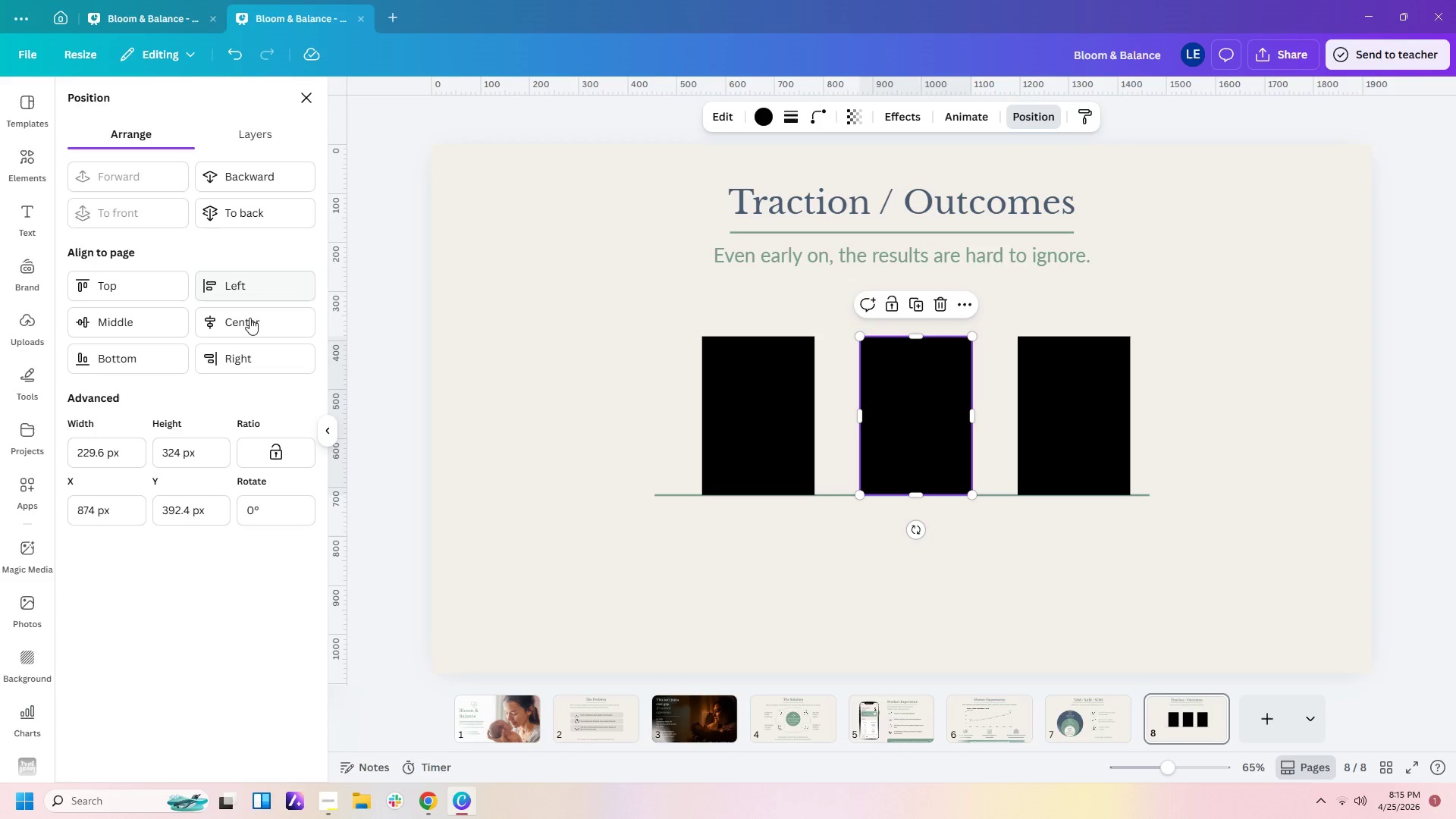 
left_click([251, 324])
 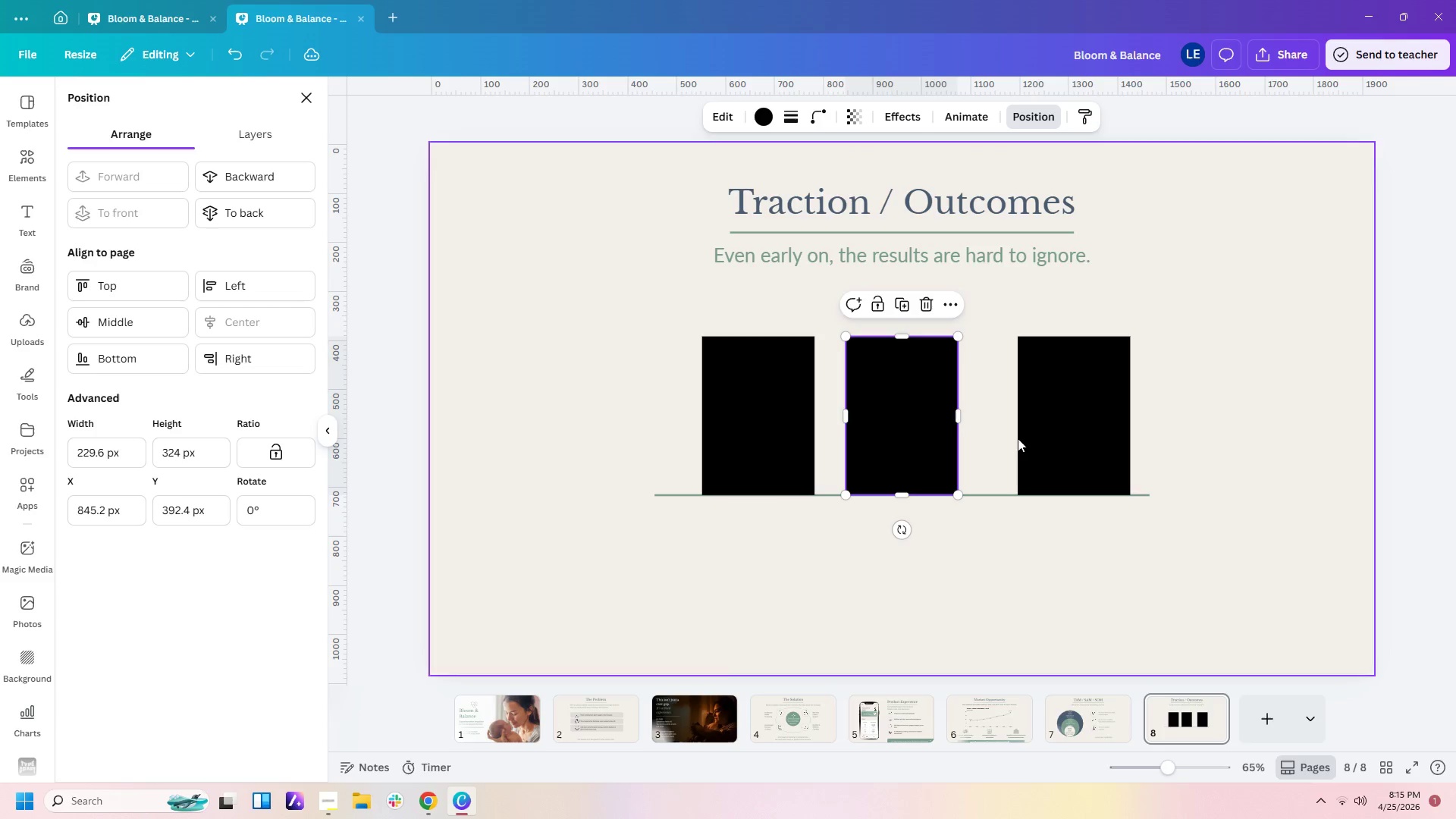 
left_click_drag(start_coordinate=[1056, 437], to_coordinate=[1039, 436])
 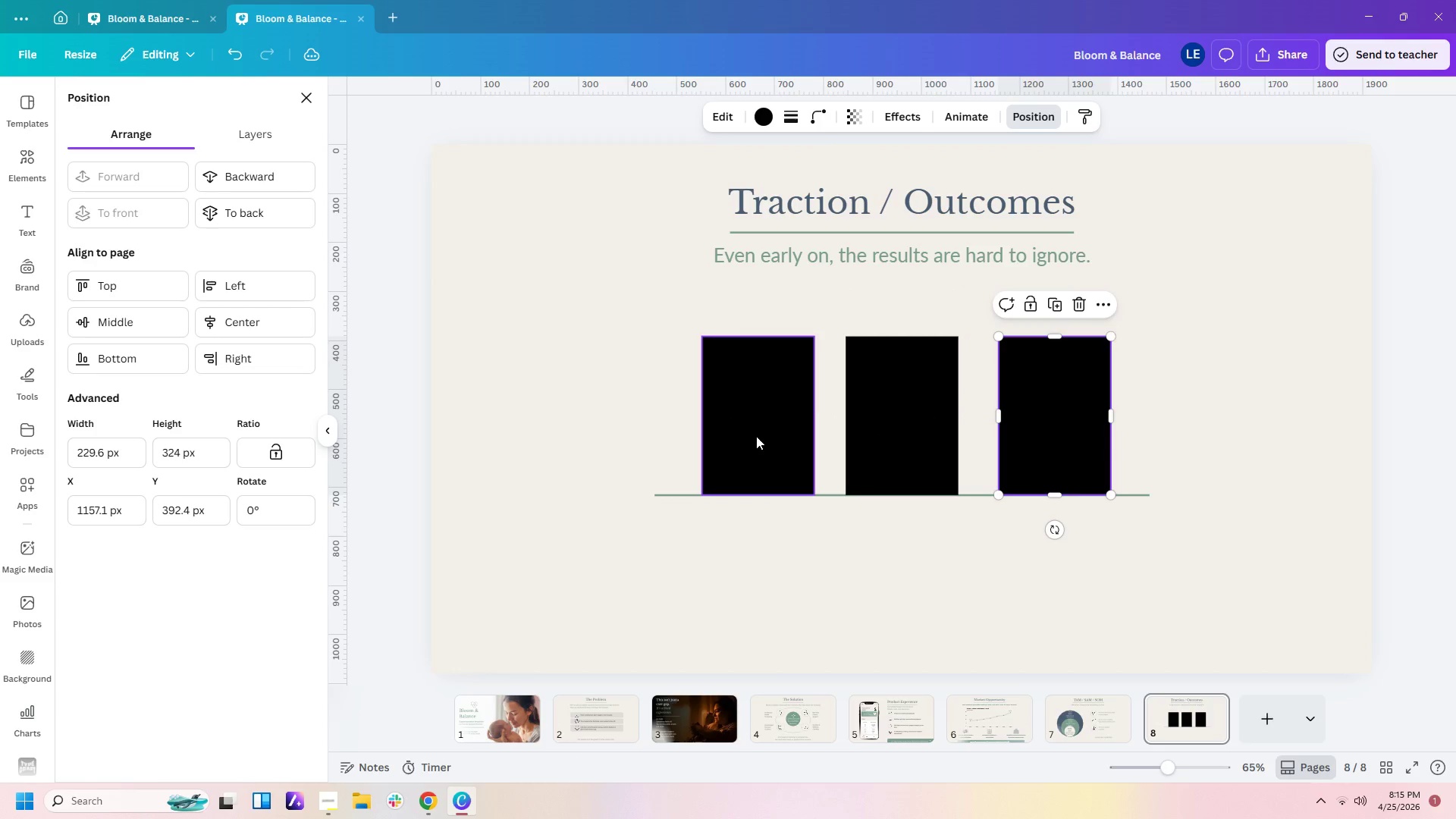 
left_click_drag(start_coordinate=[756, 436], to_coordinate=[748, 436])
 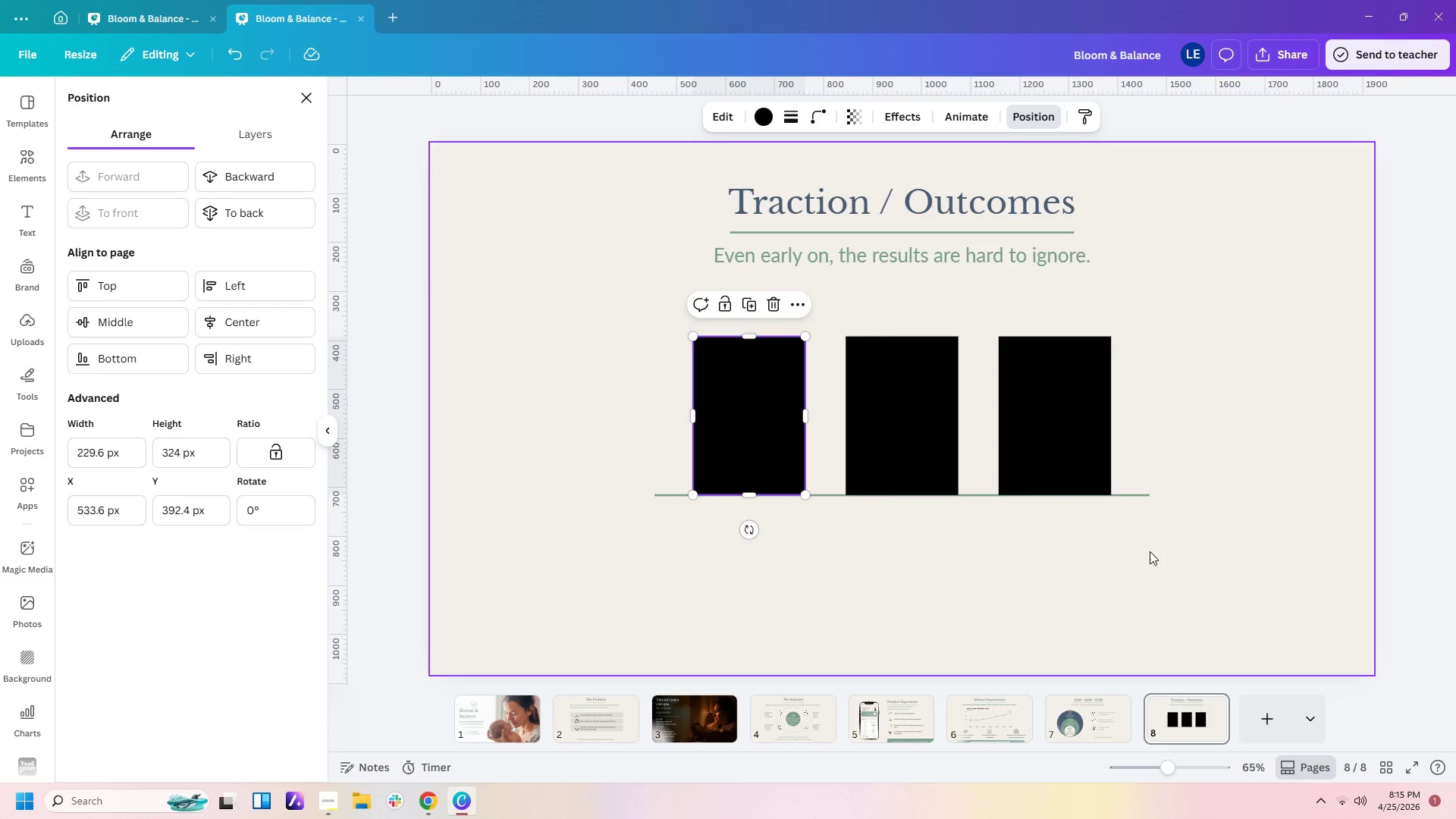 
left_click([1147, 552])
 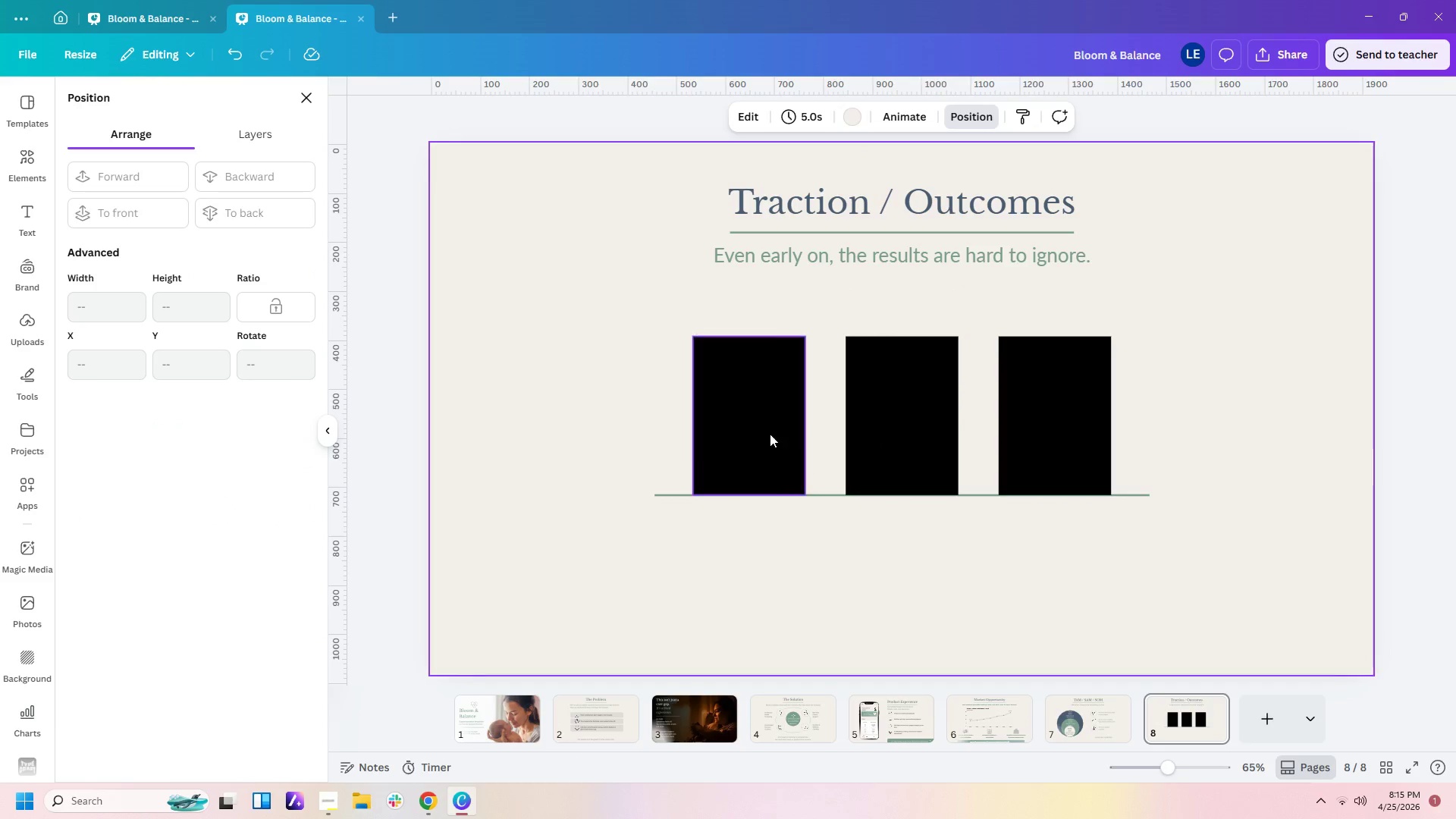 
left_click([767, 430])
 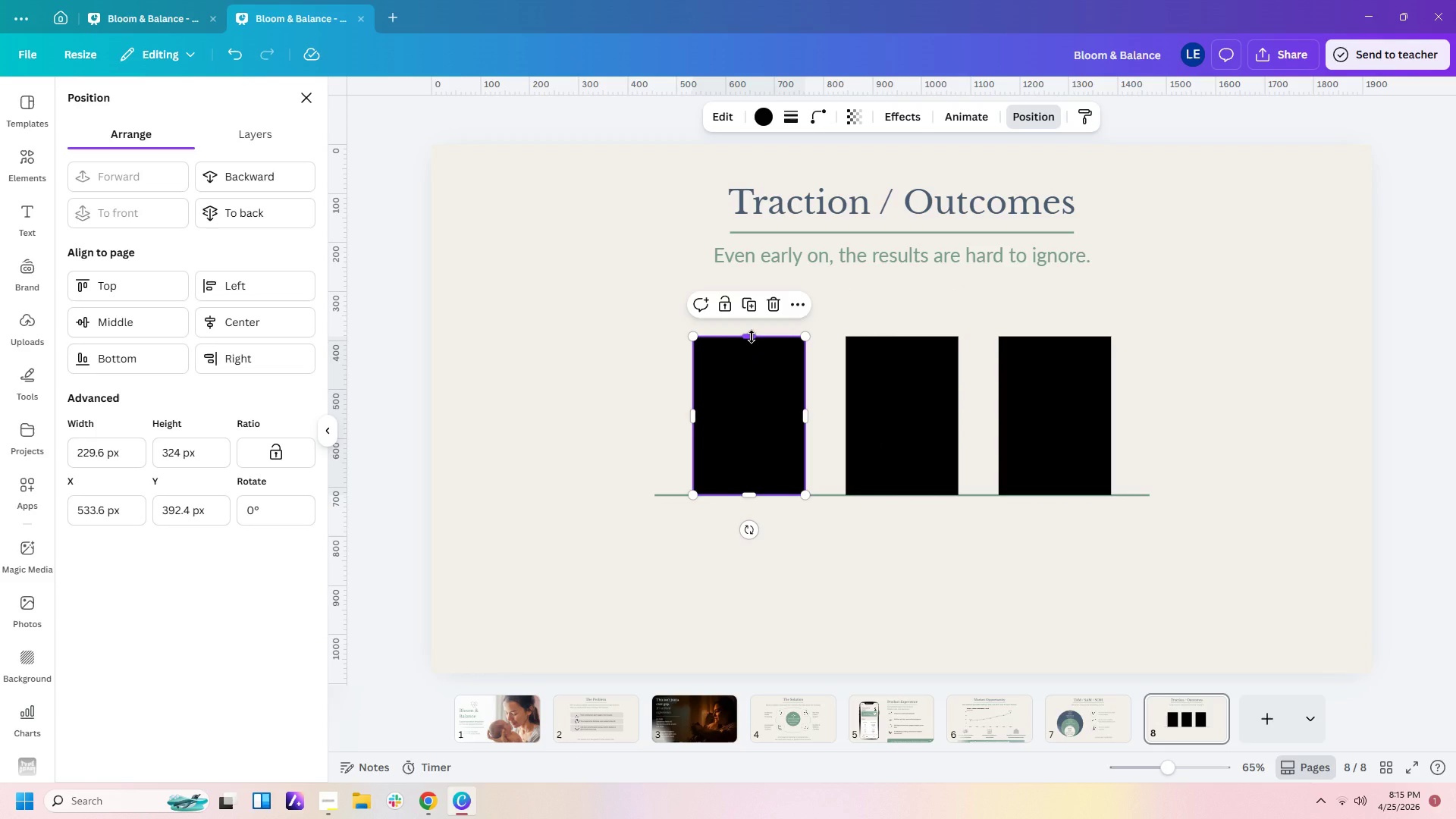 
left_click_drag(start_coordinate=[752, 337], to_coordinate=[752, 379])
 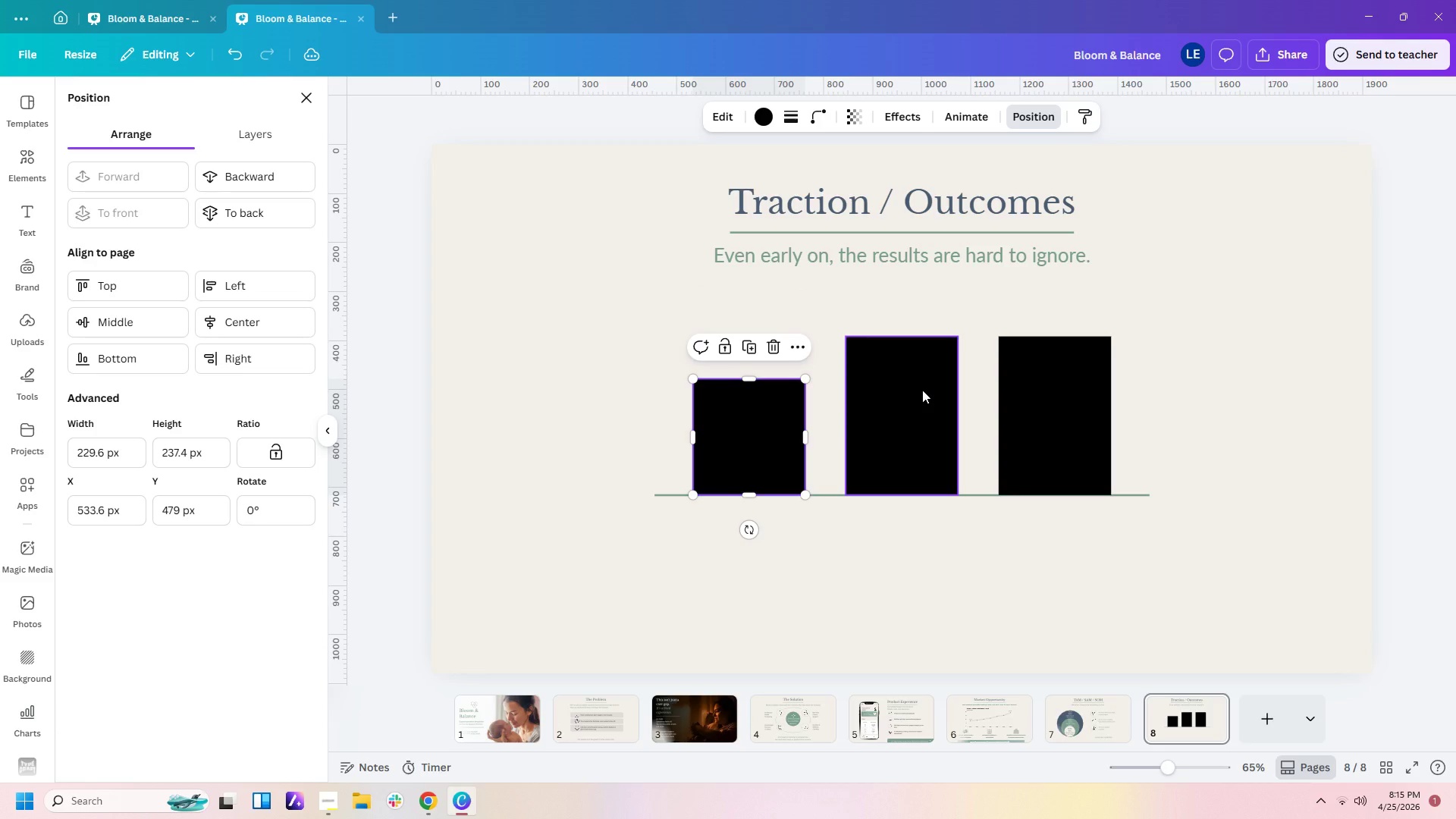 
left_click([922, 390])
 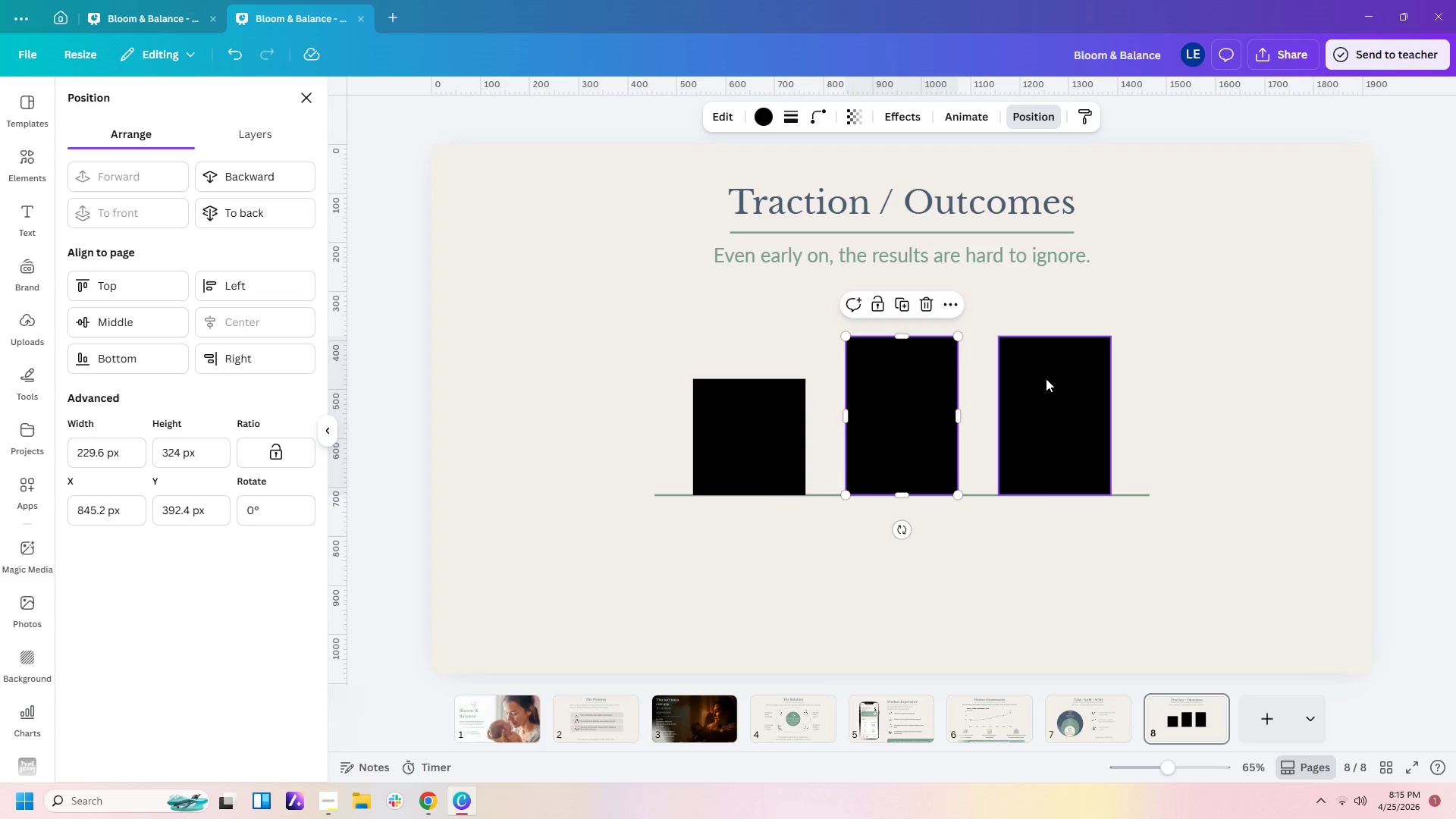 
left_click([1053, 380])
 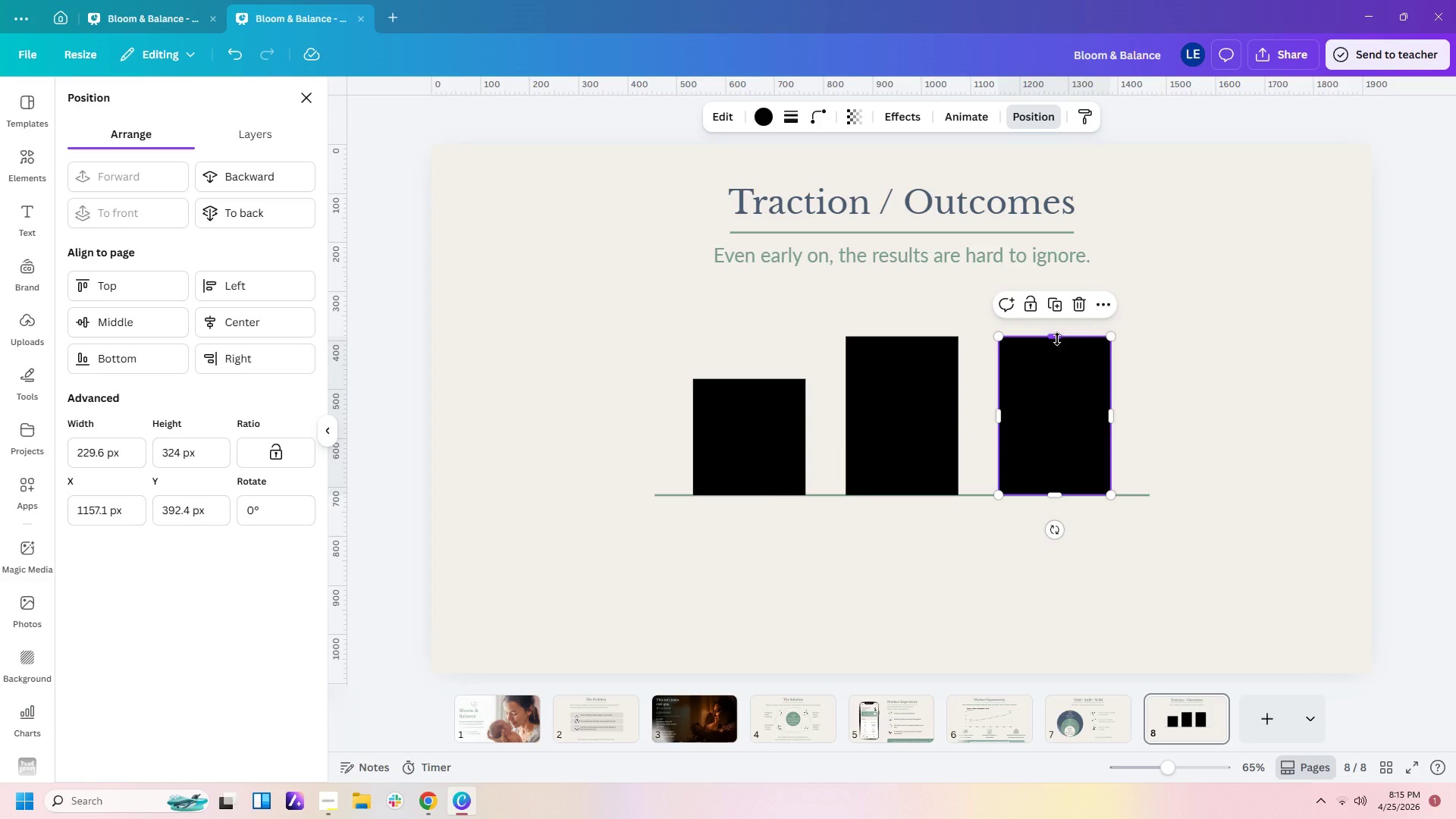 
left_click_drag(start_coordinate=[1057, 339], to_coordinate=[1059, 362])
 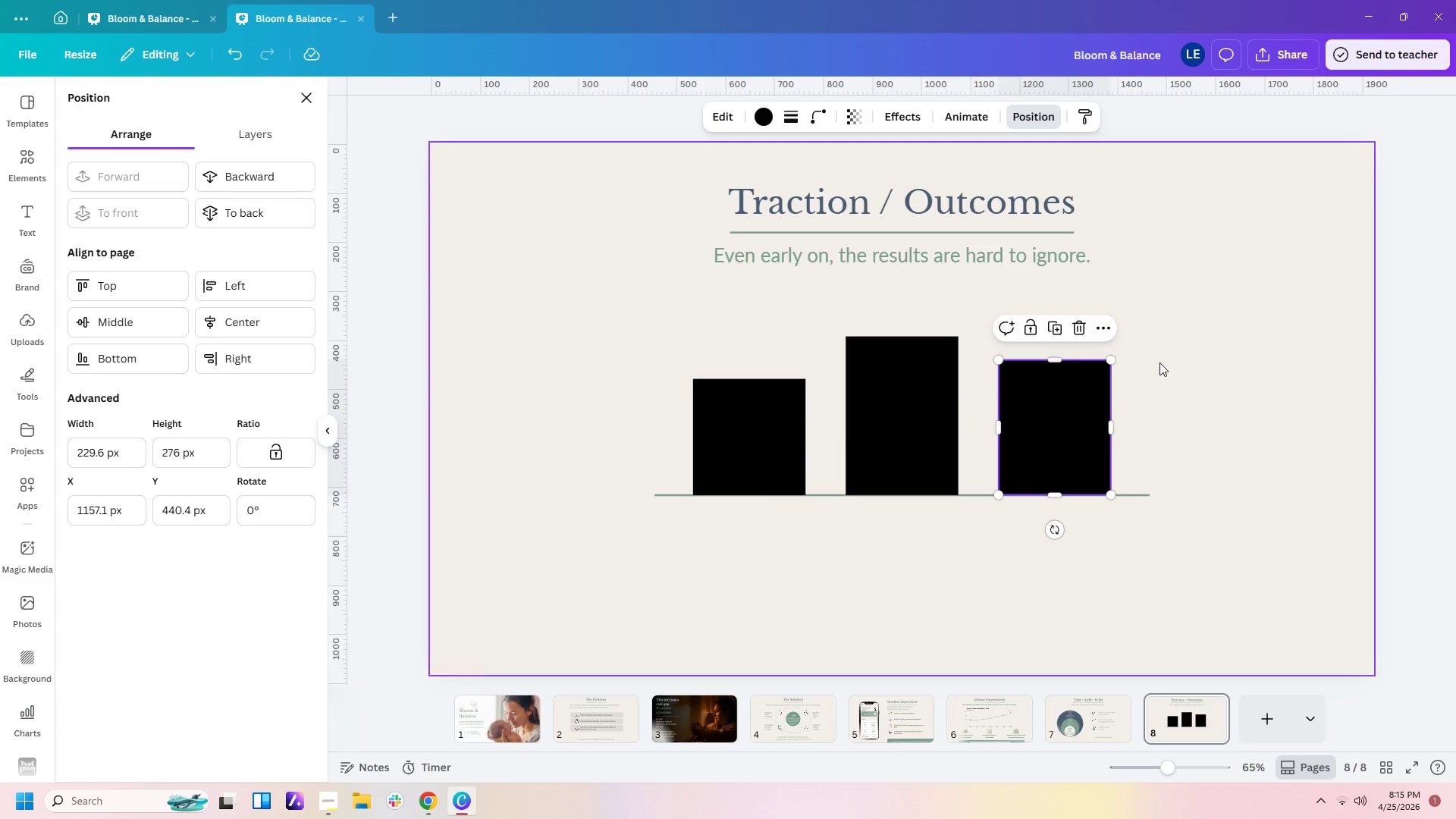 
left_click([1159, 362])
 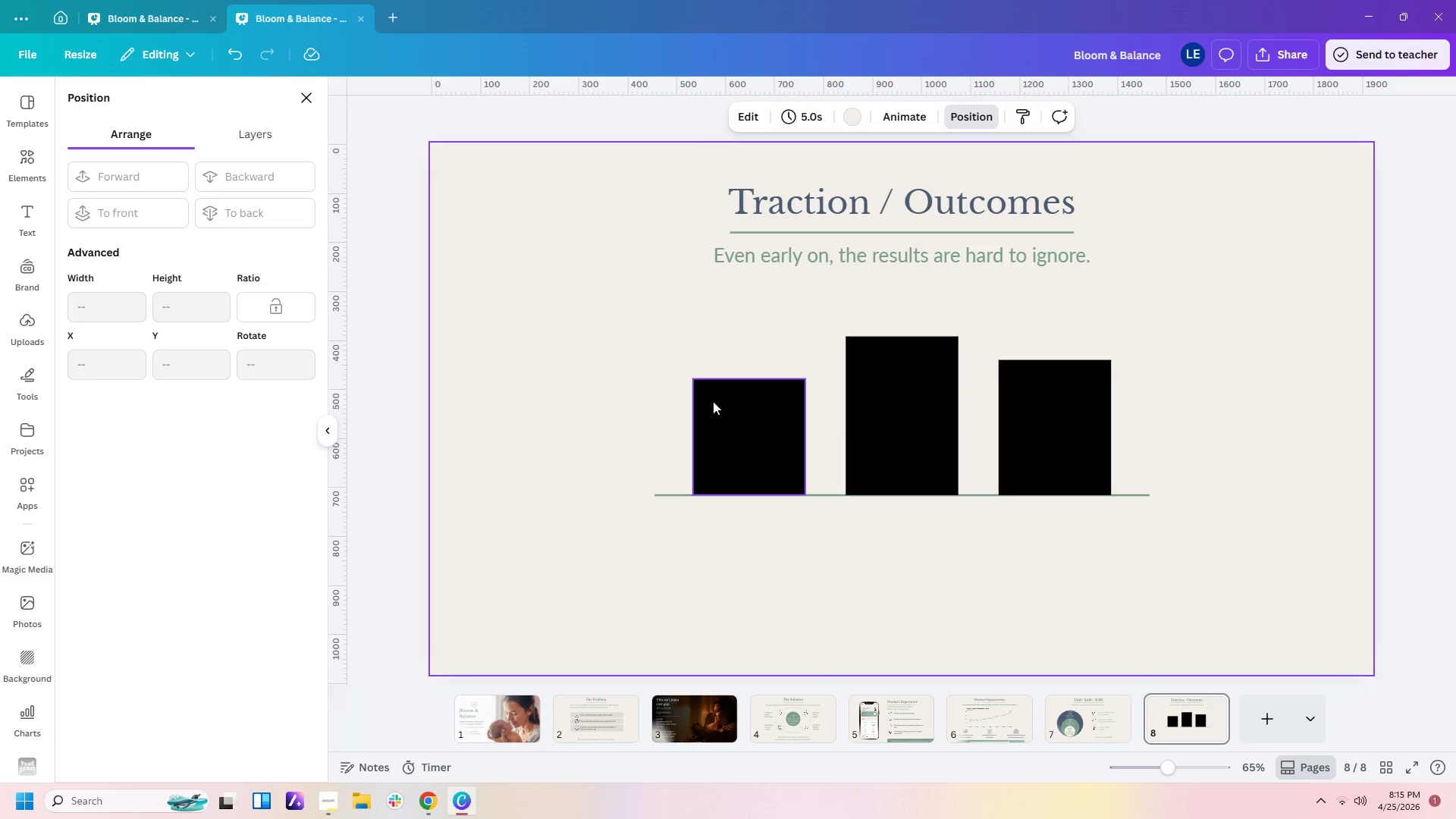 
left_click([708, 404])
 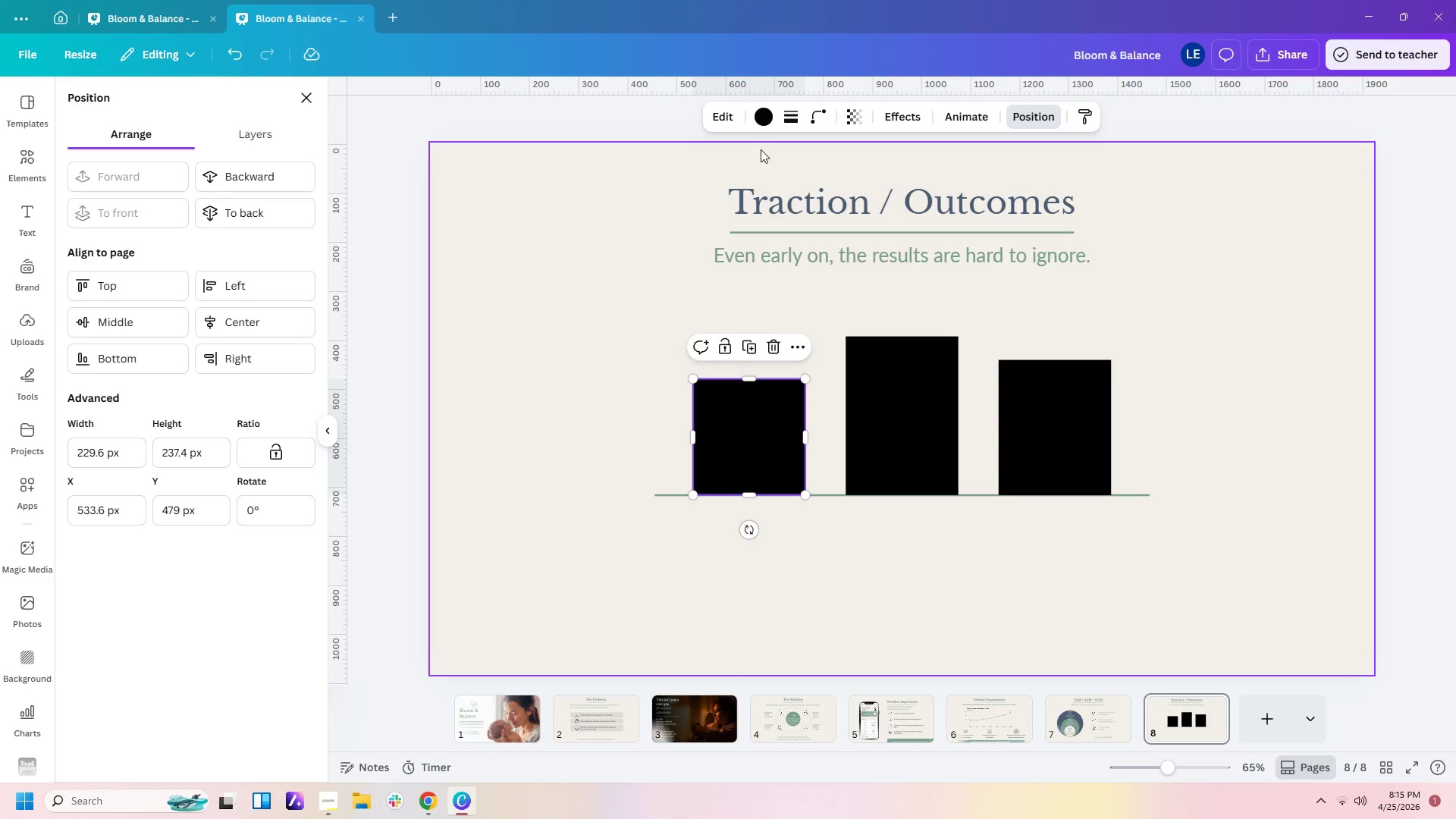 
left_click([764, 113])
 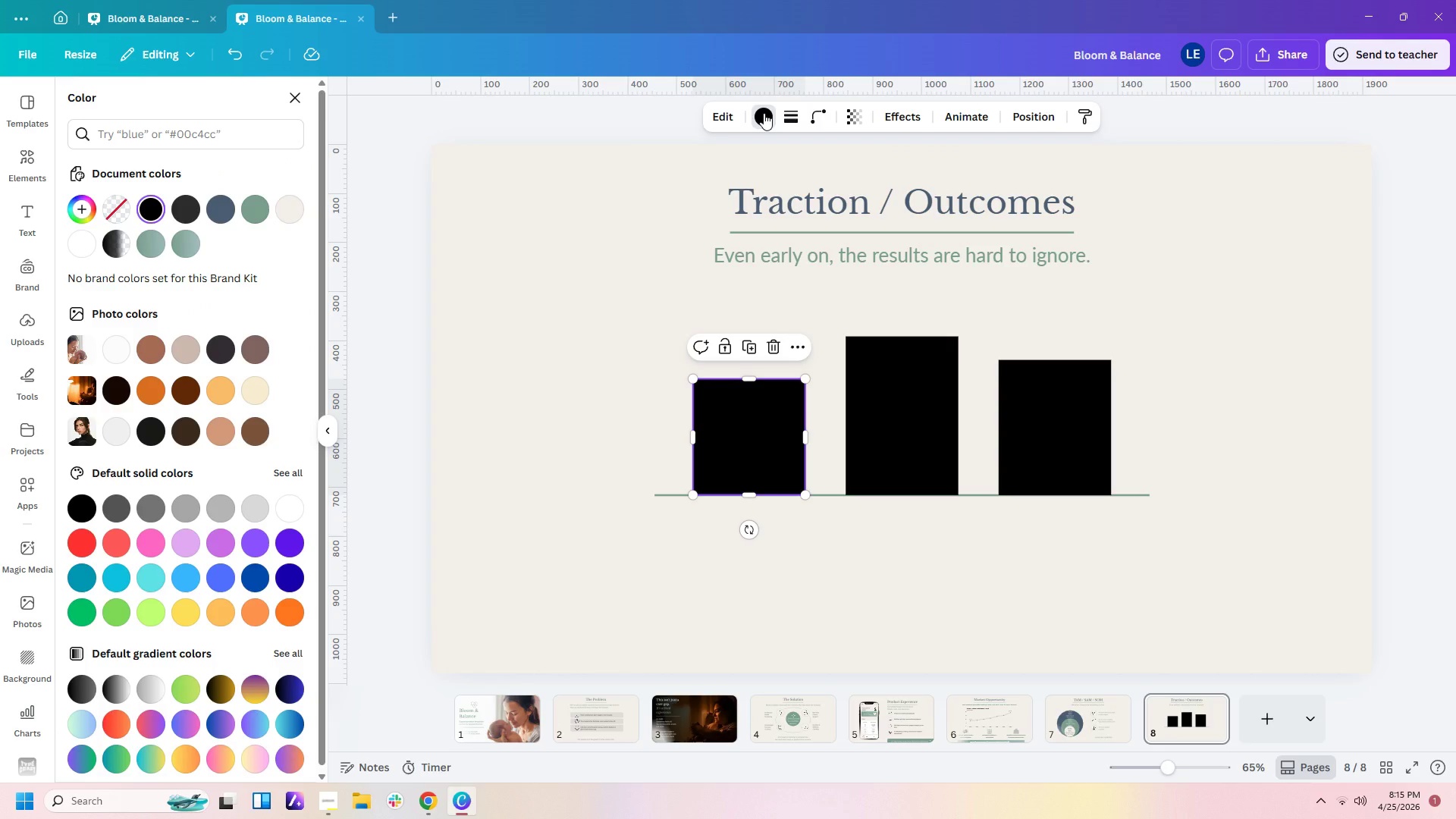 
wait(12.94)
 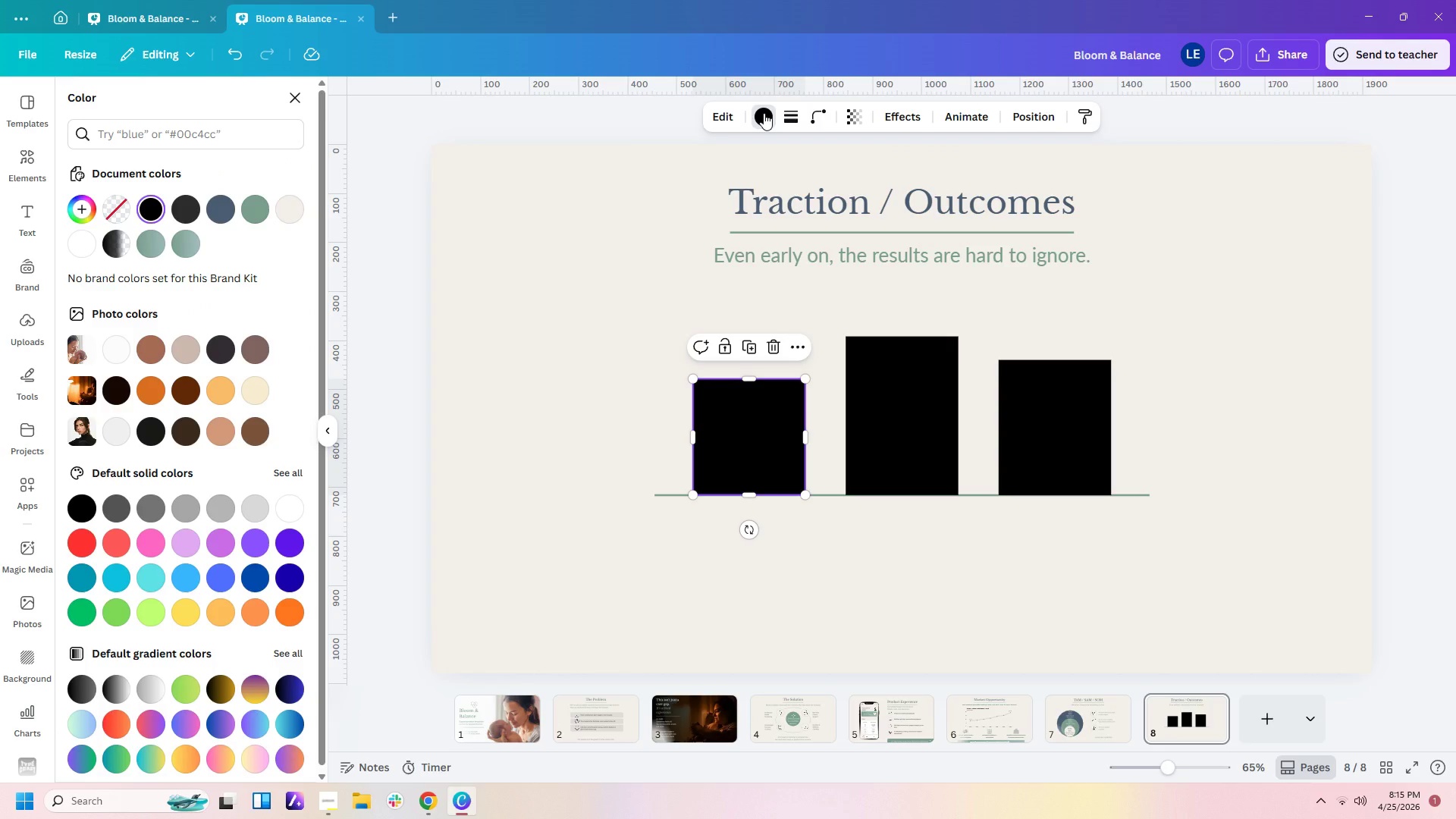 
left_click([224, 218])
 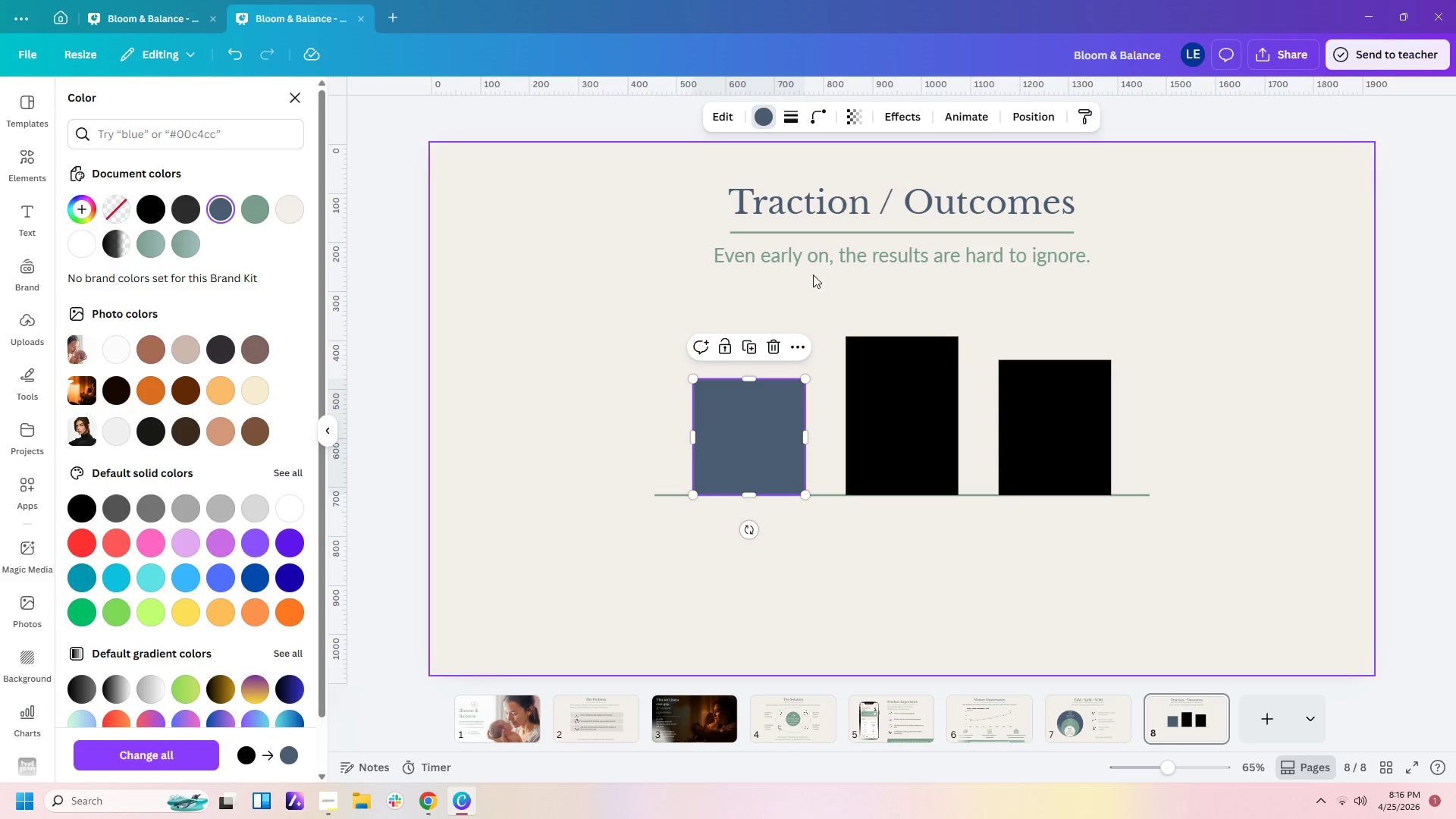 
left_click([915, 394])
 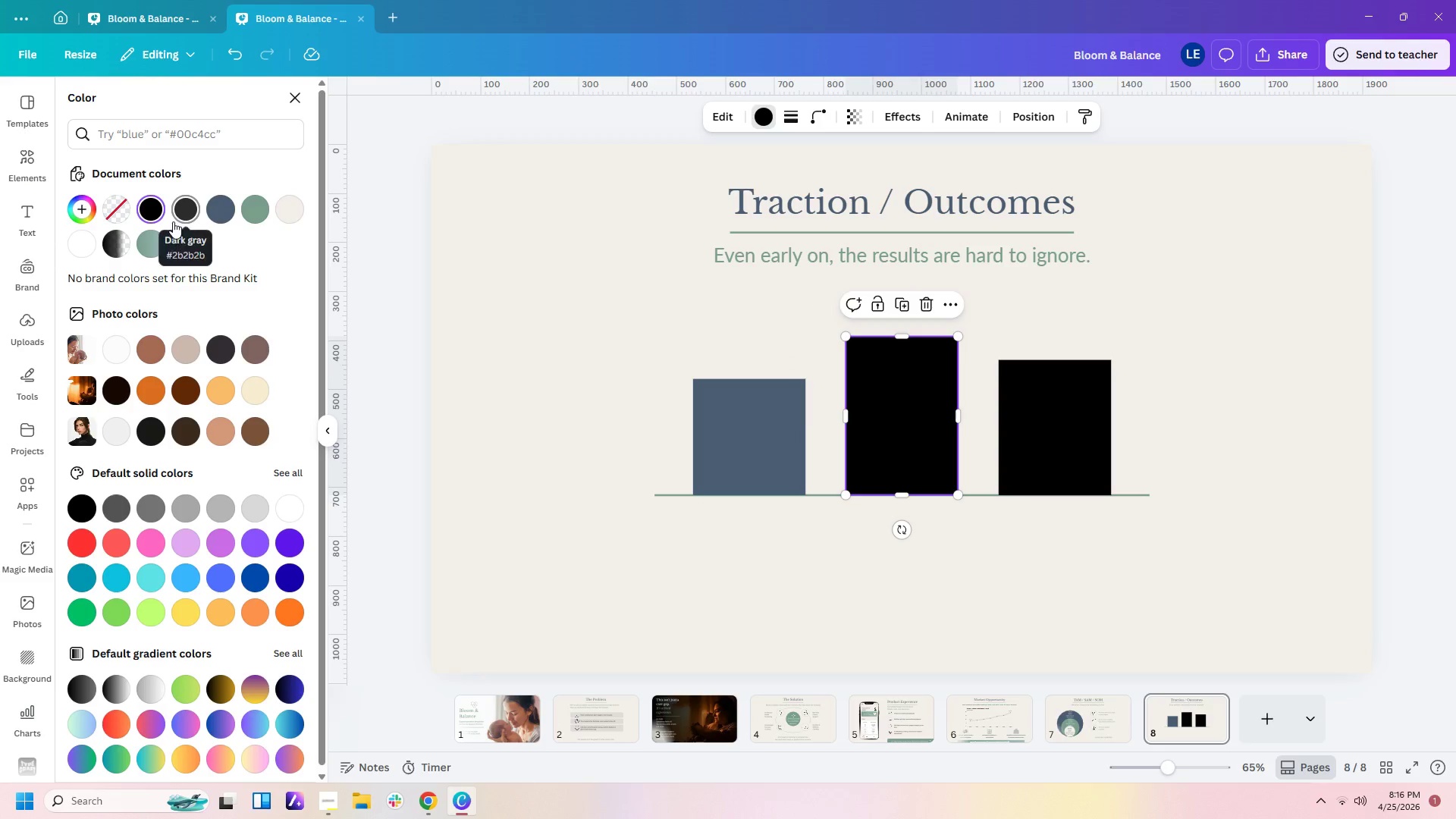 
wait(7.03)
 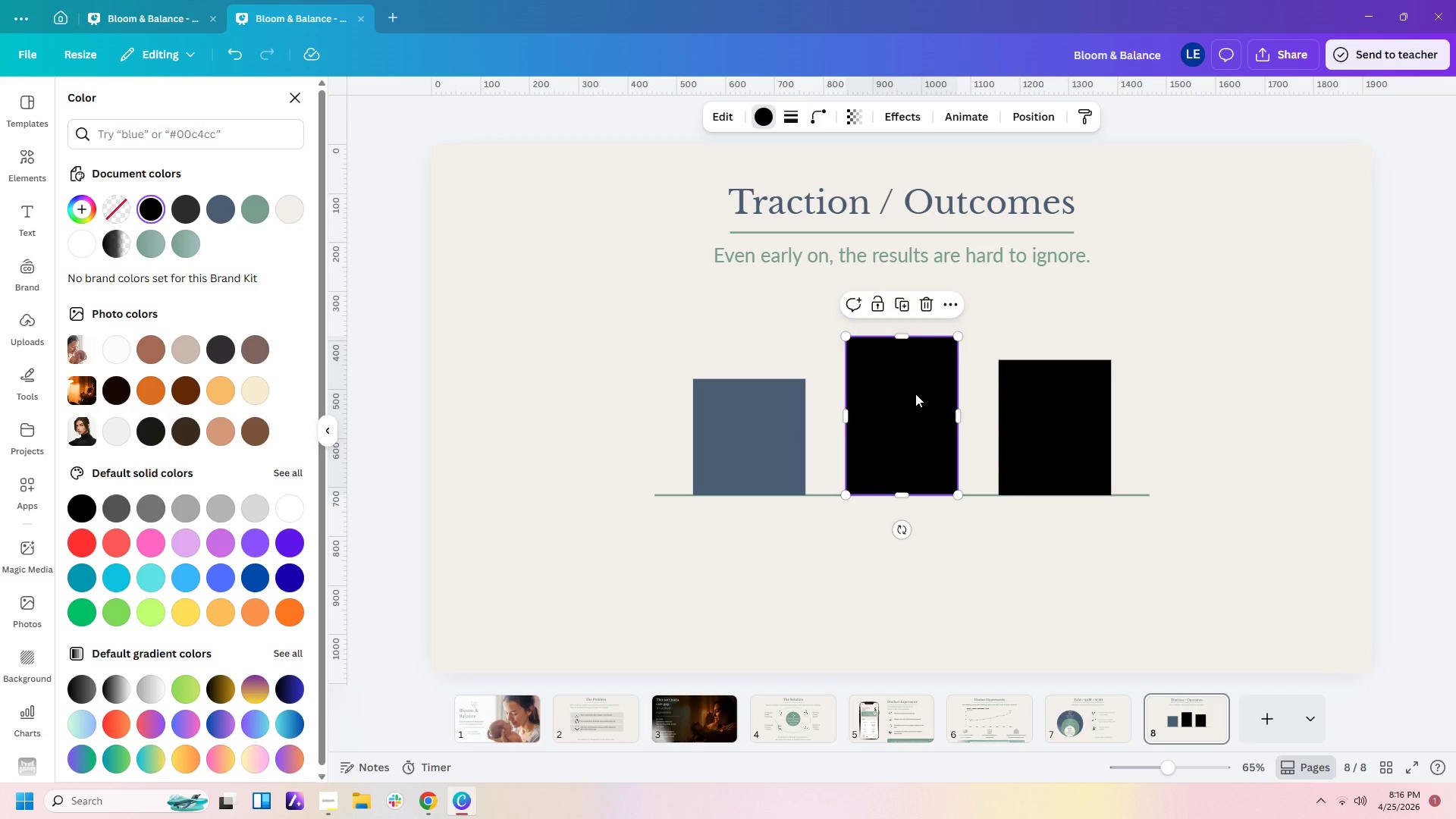 
left_click([253, 215])
 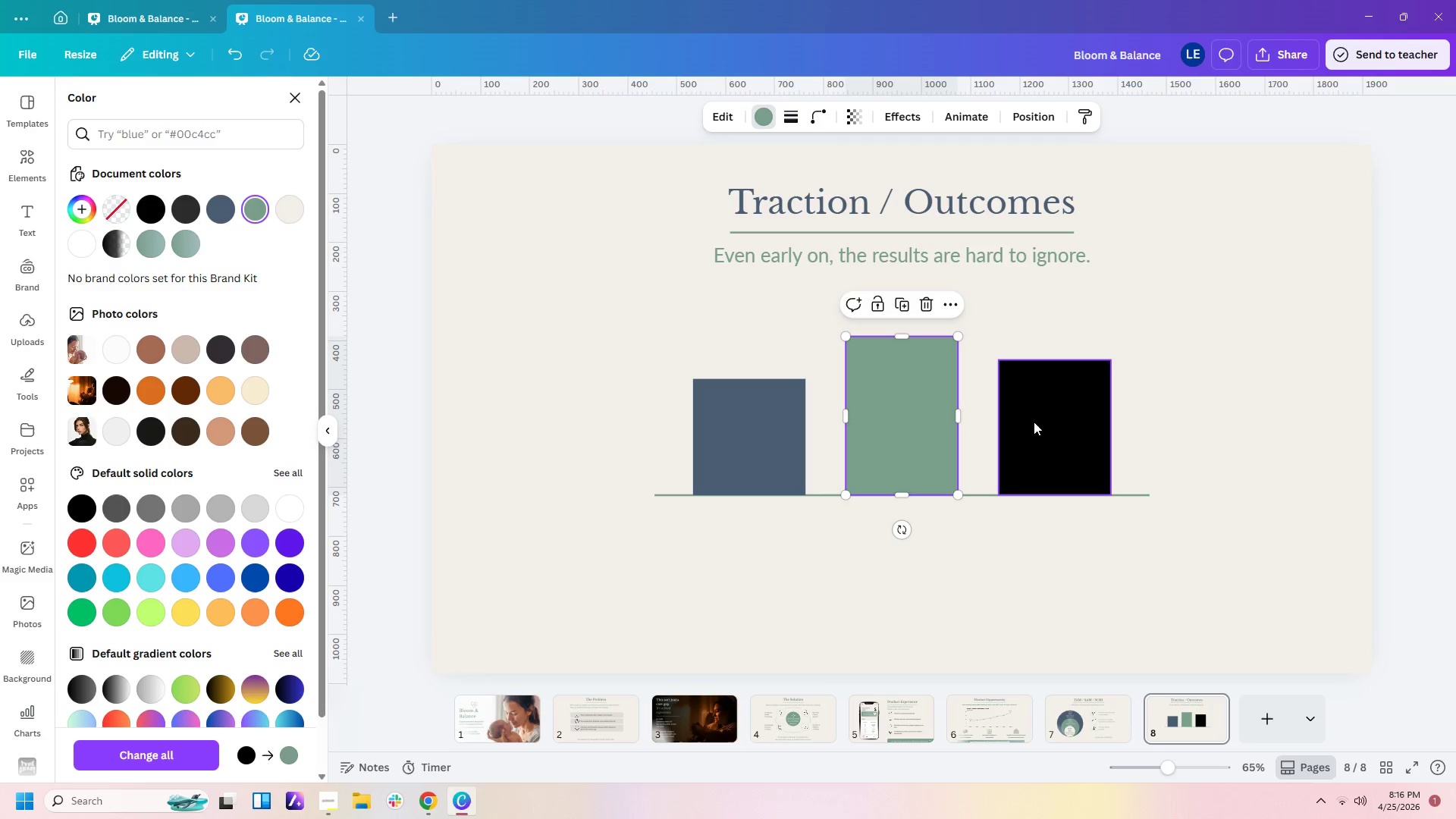 
left_click([1068, 417])
 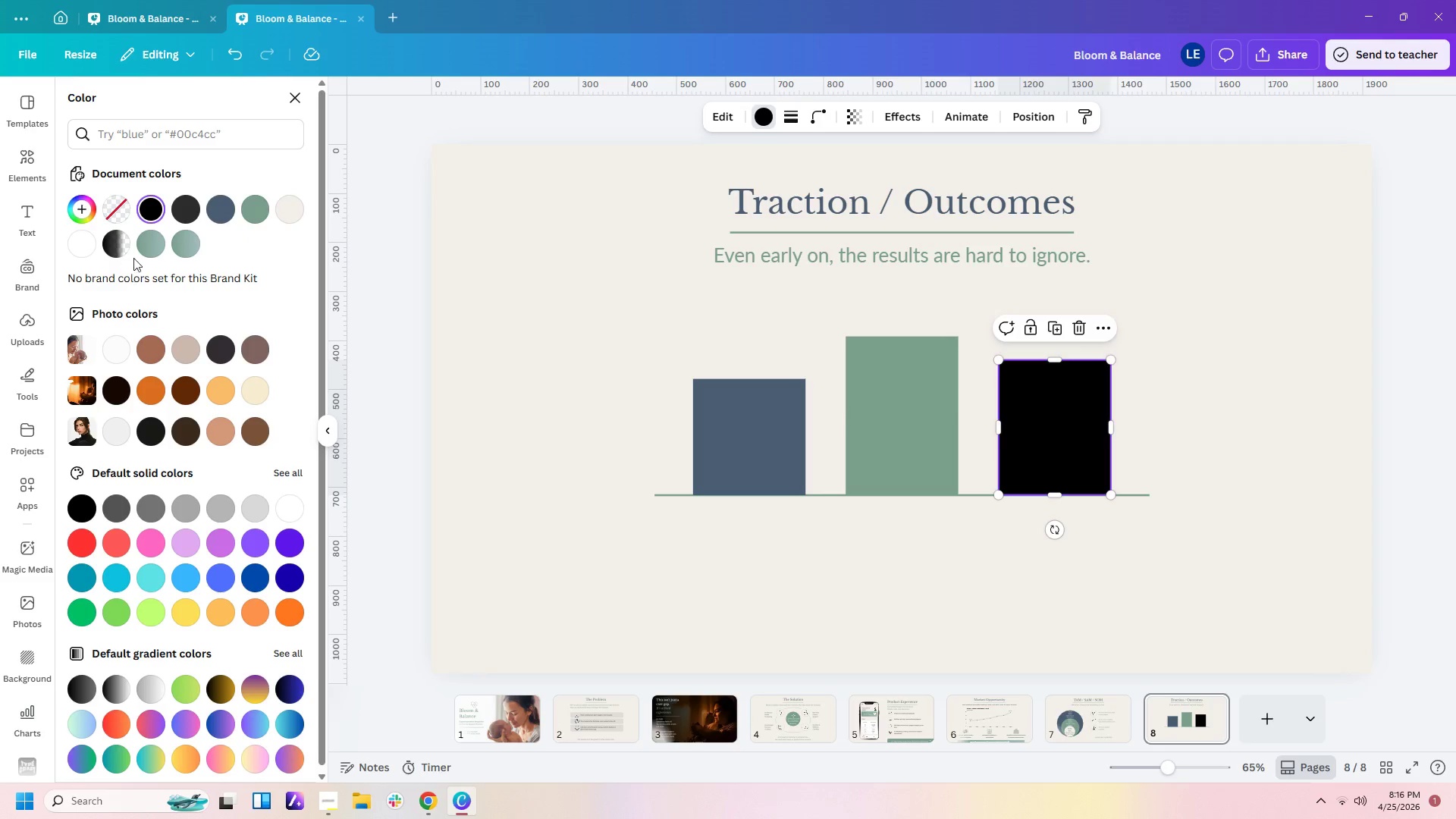 
left_click([143, 248])
 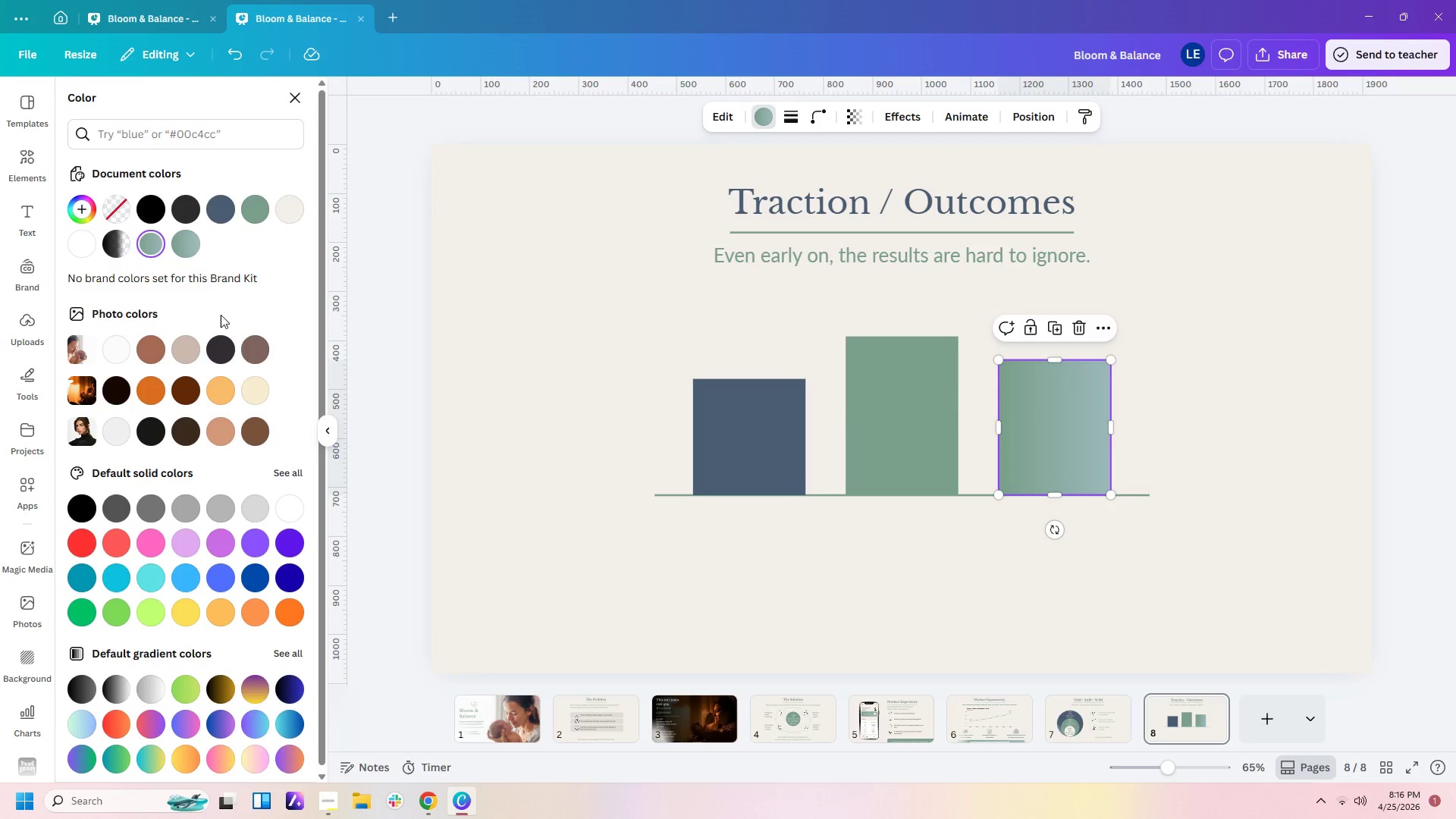 
left_click([224, 505])
 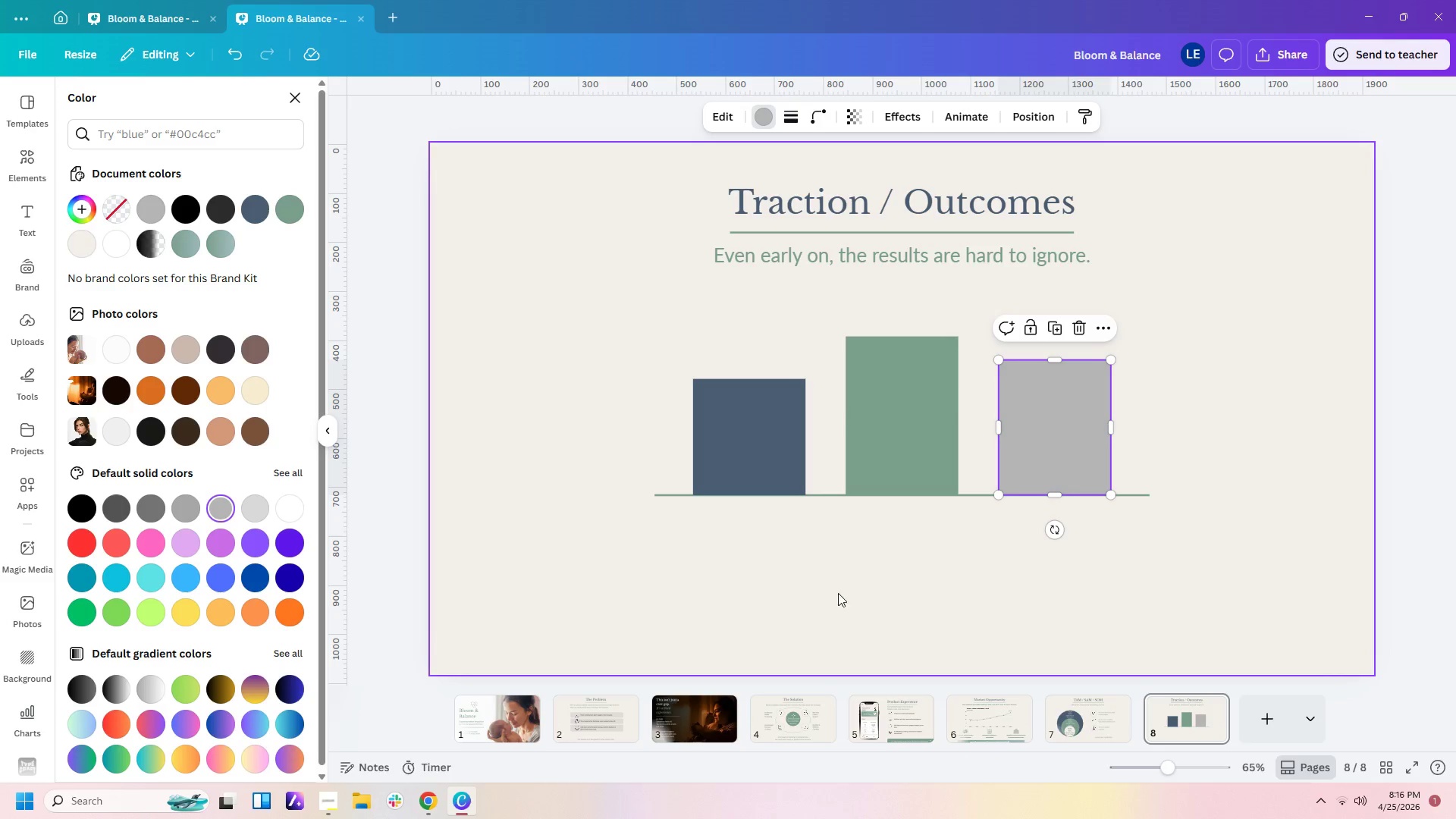 
left_click([869, 620])
 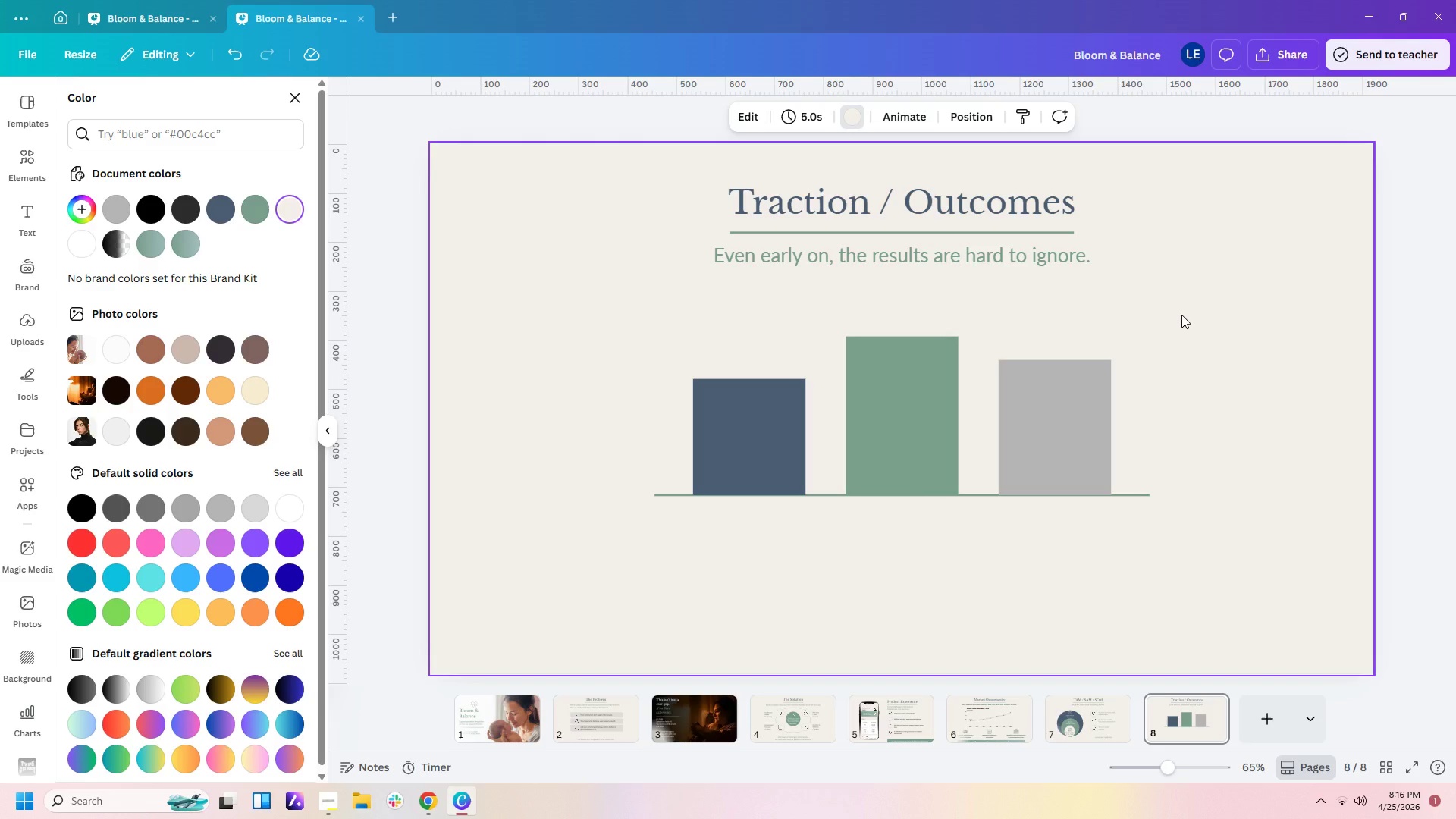 
wait(33.33)
 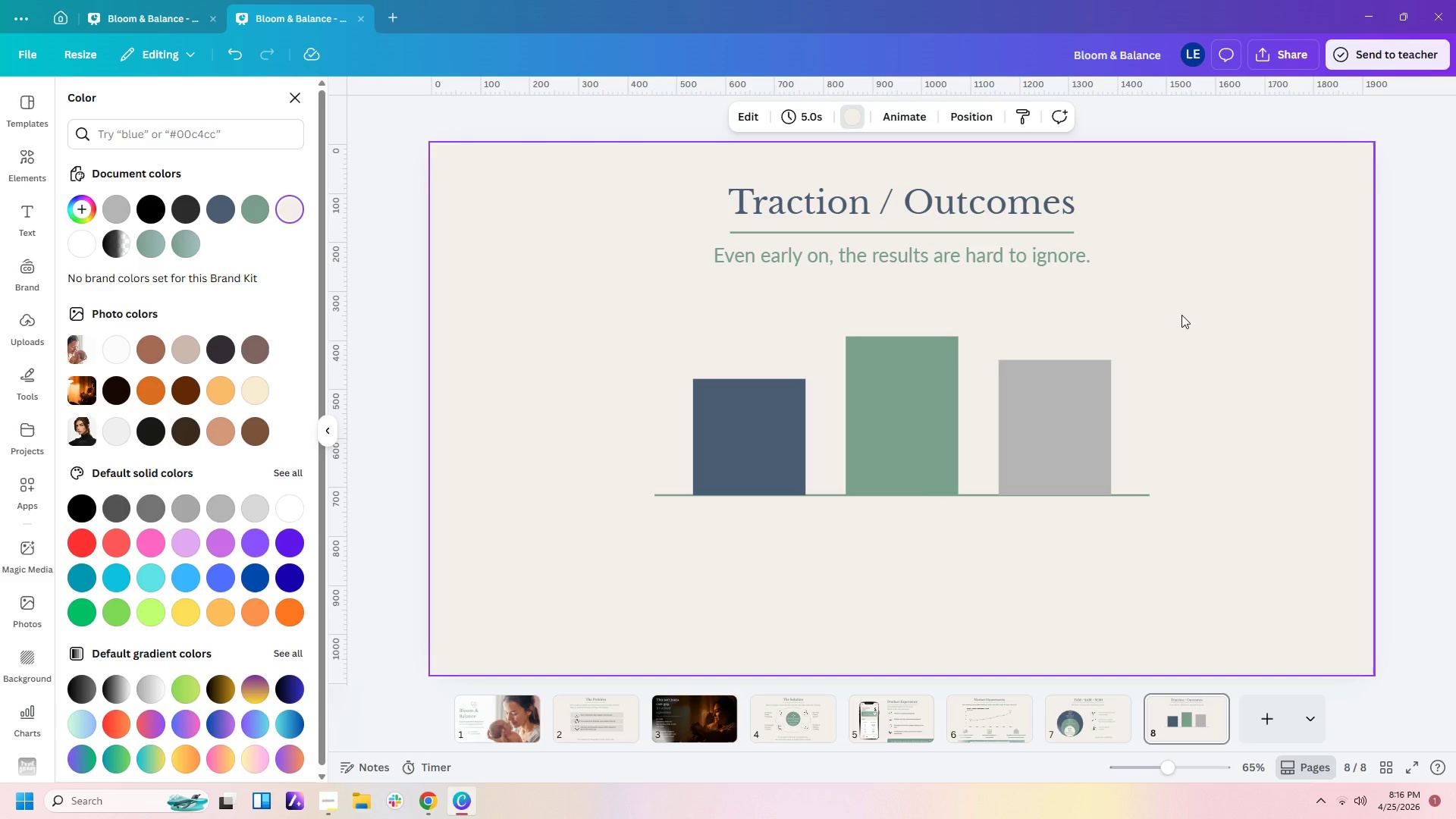 
left_click([24, 218])
 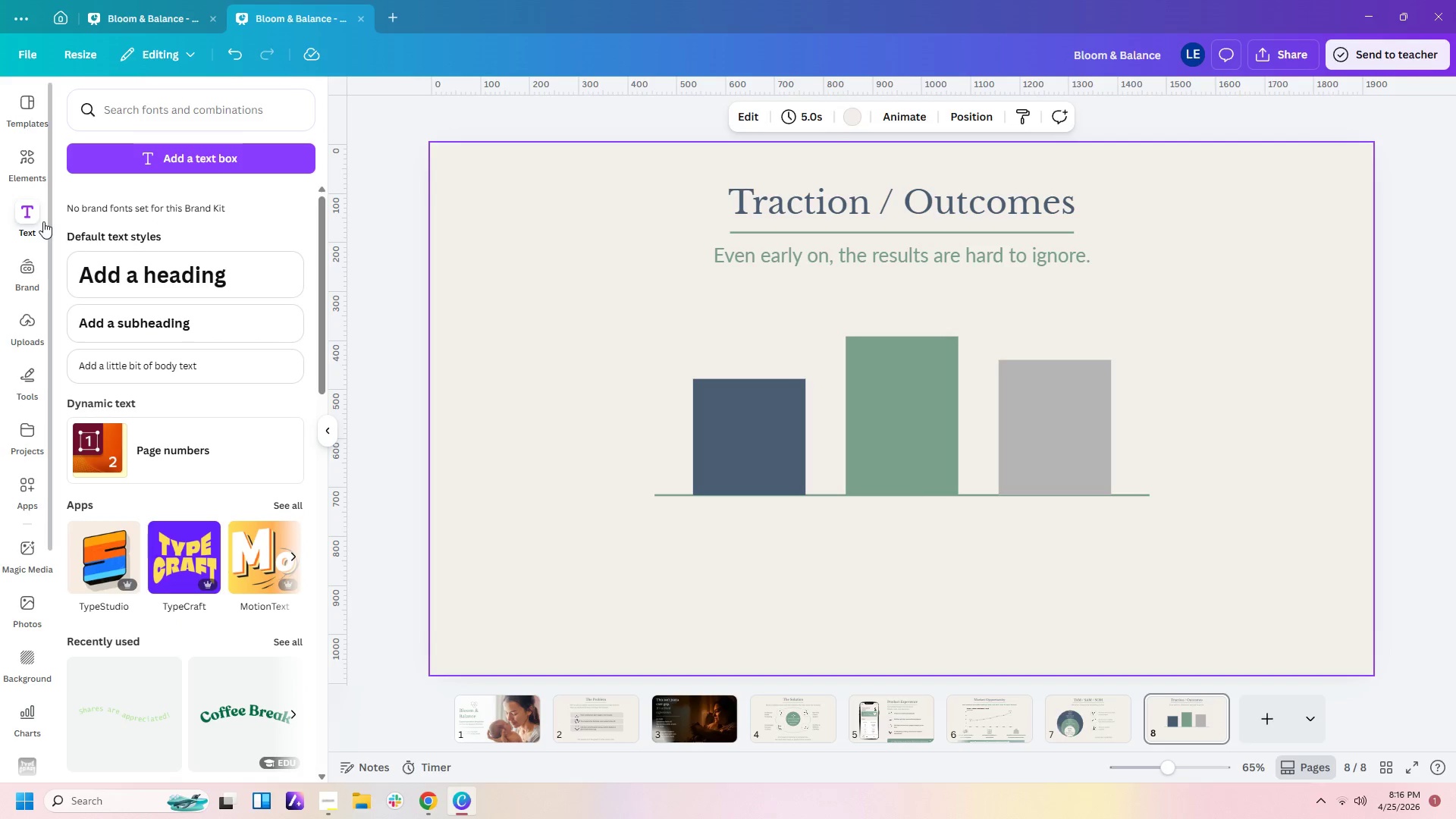 
left_click([36, 215])
 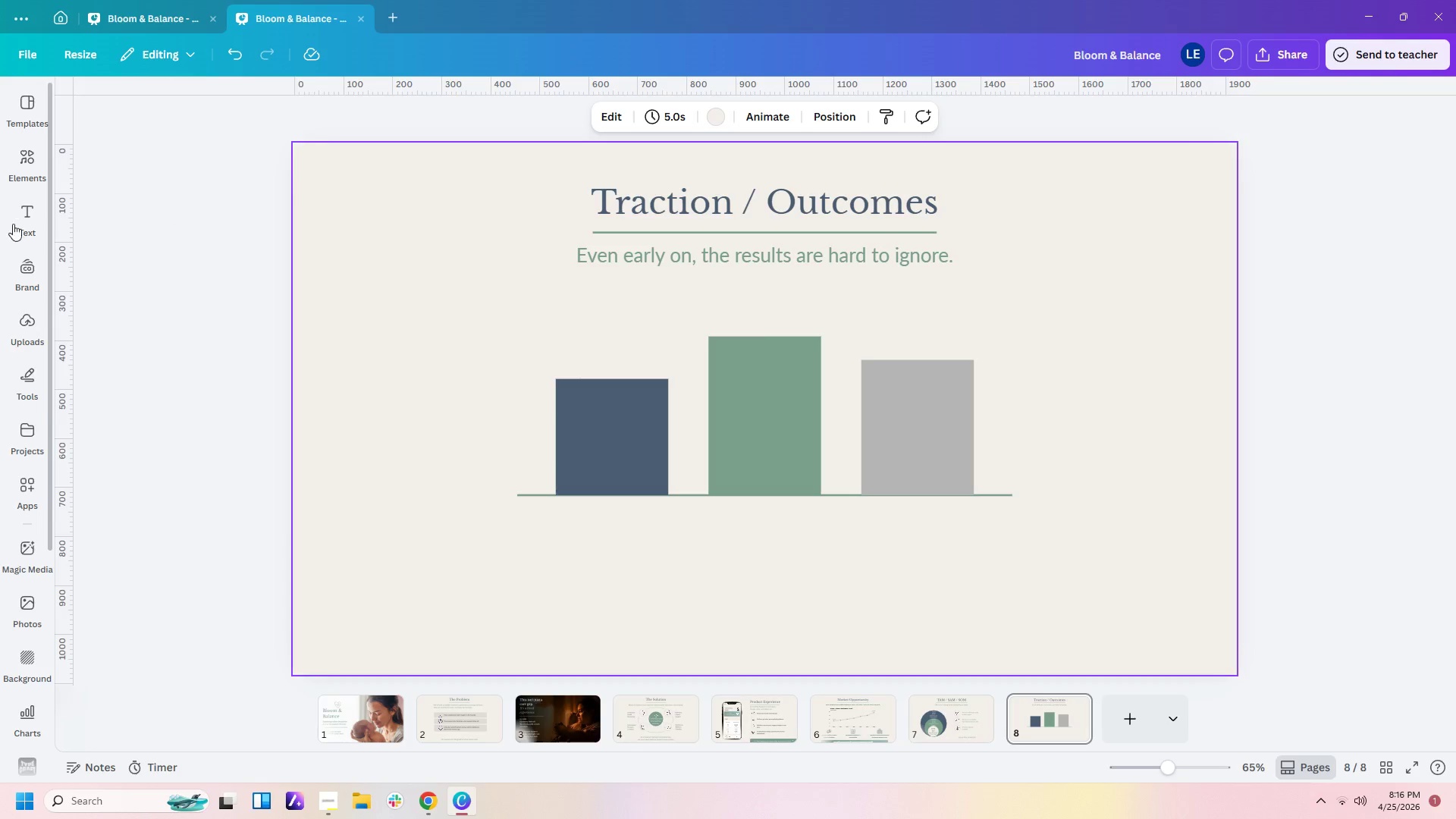 
left_click([27, 219])
 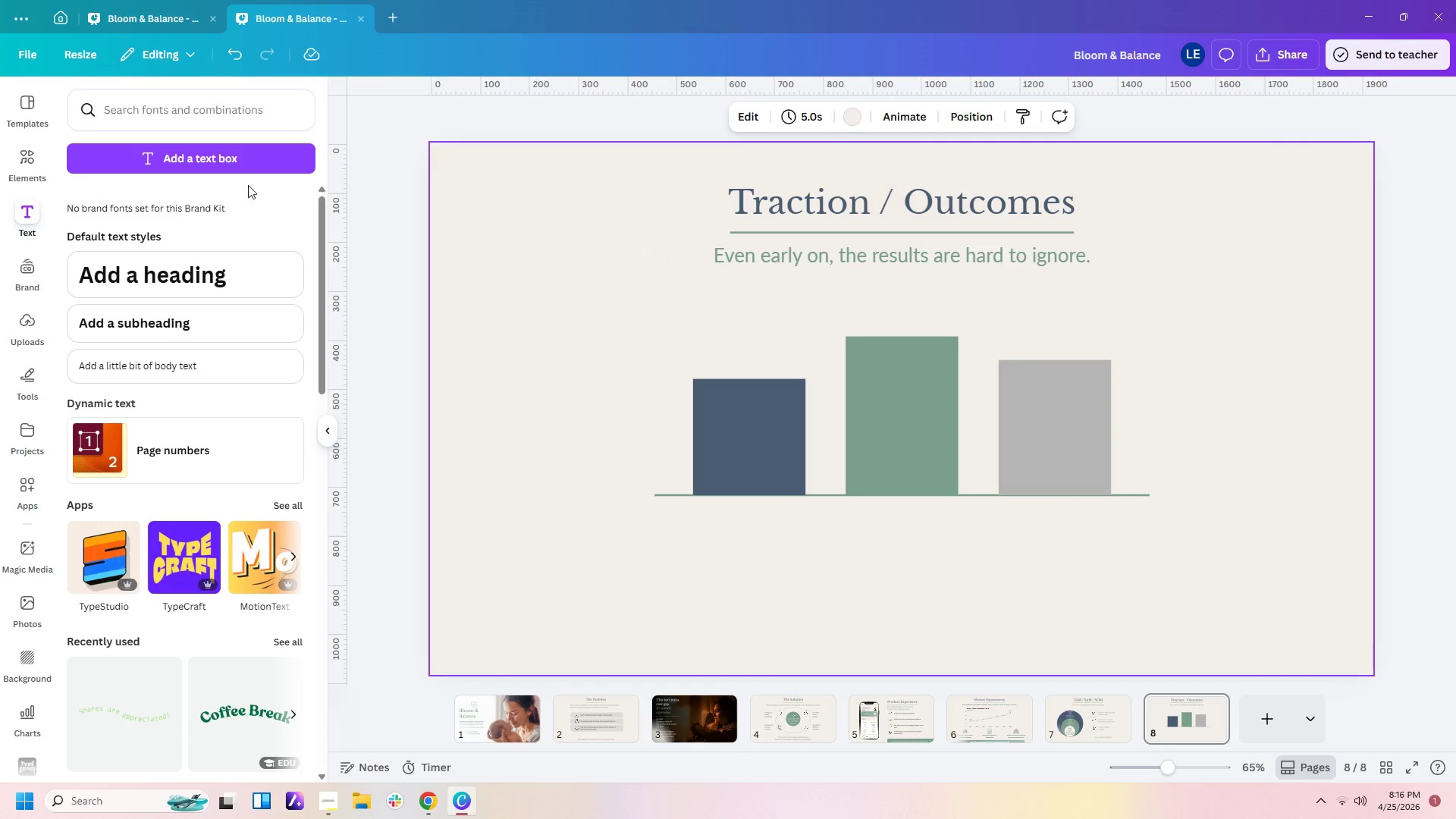 
left_click([271, 158])
 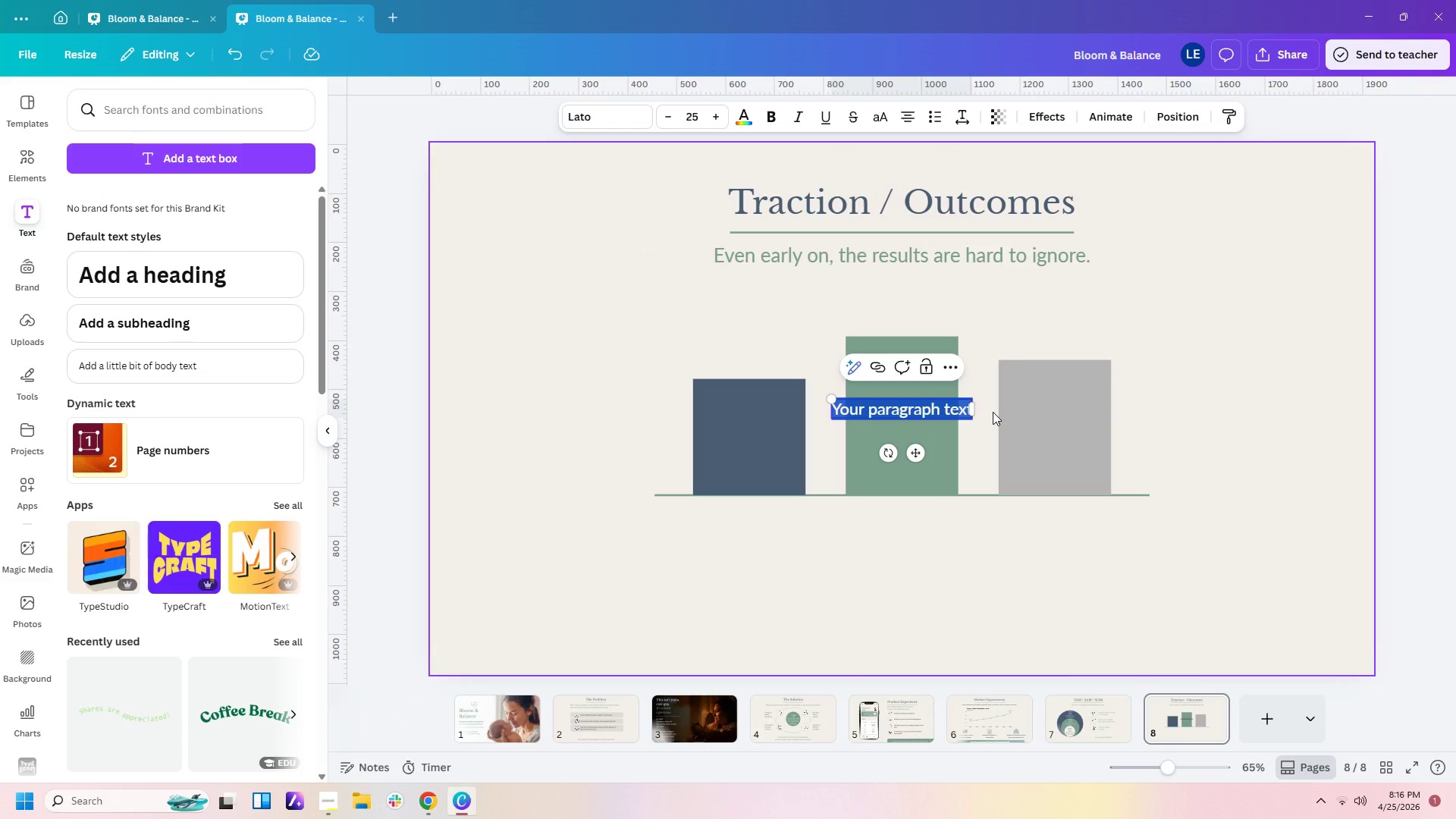 
type(35)
 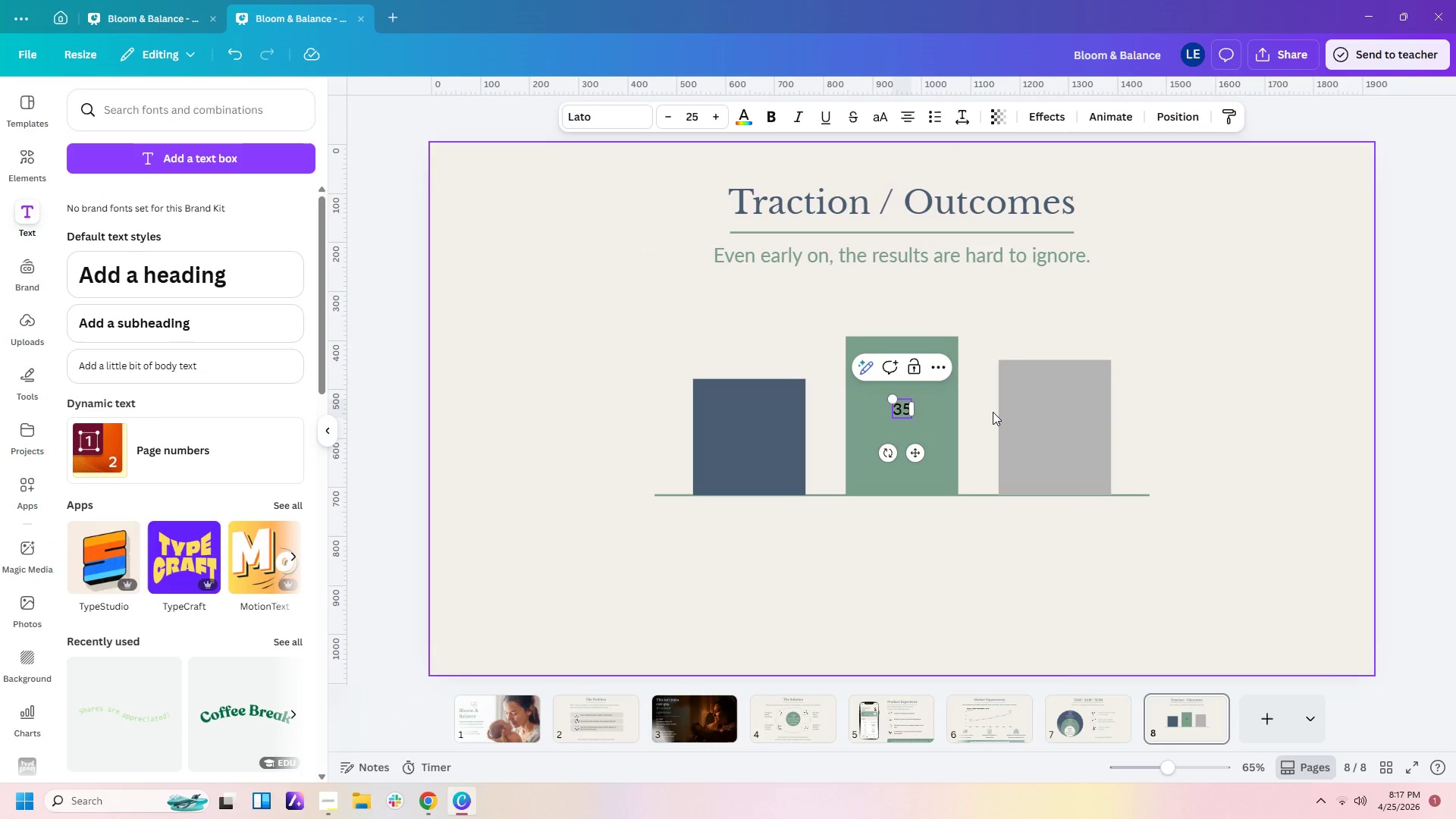 
key(Shift+5)
 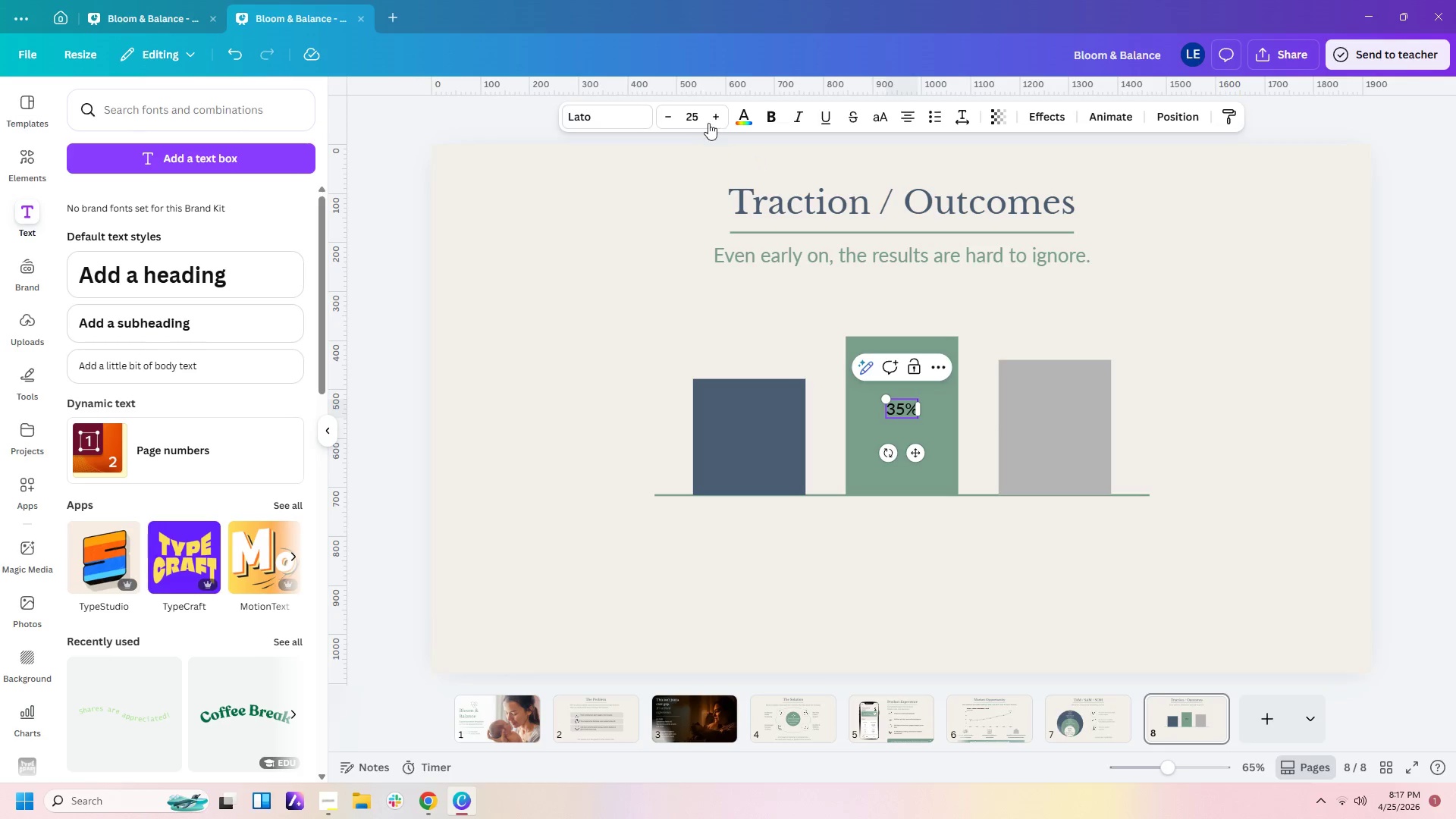 
double_click([711, 116])
 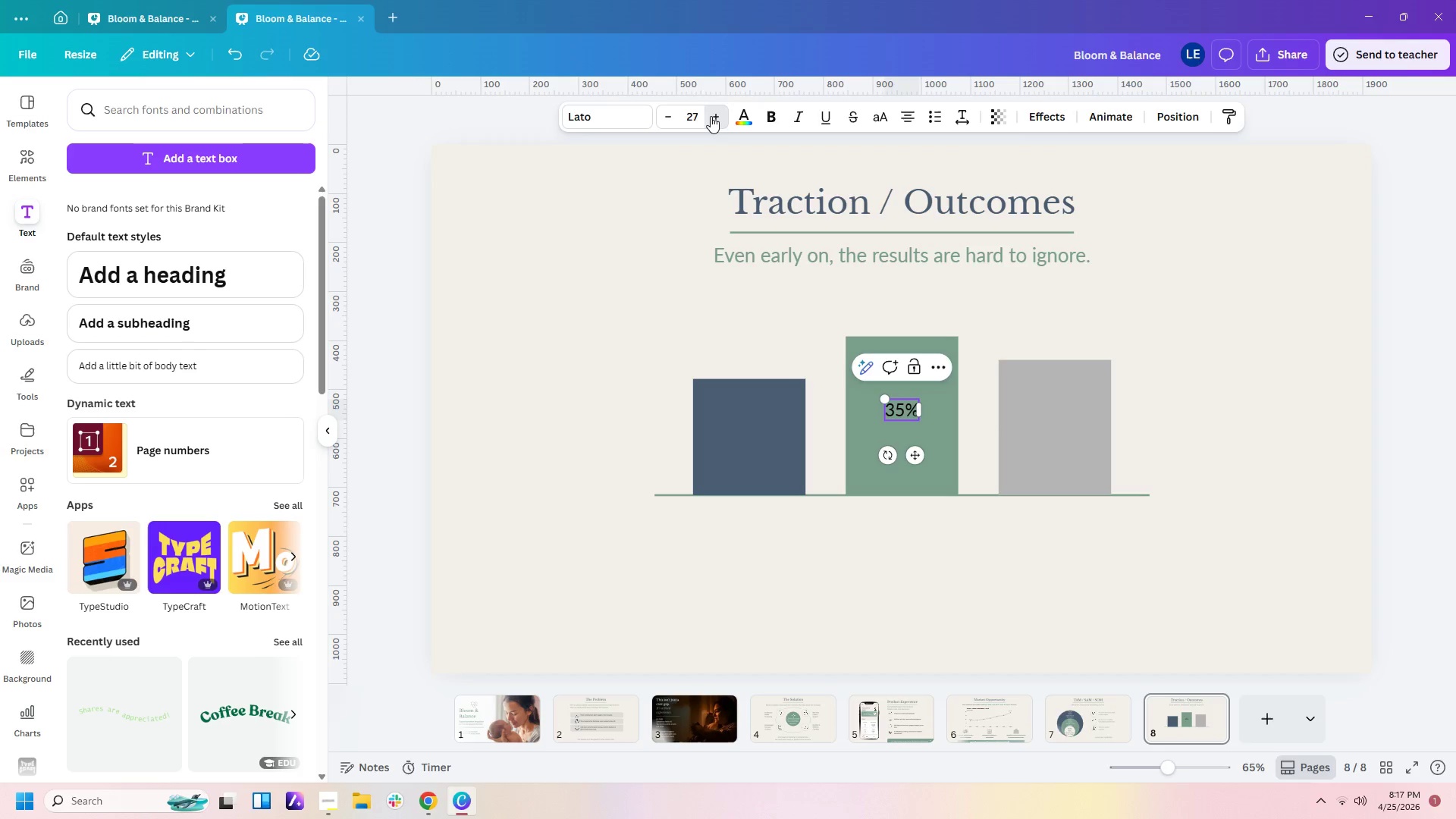 
double_click([711, 116])
 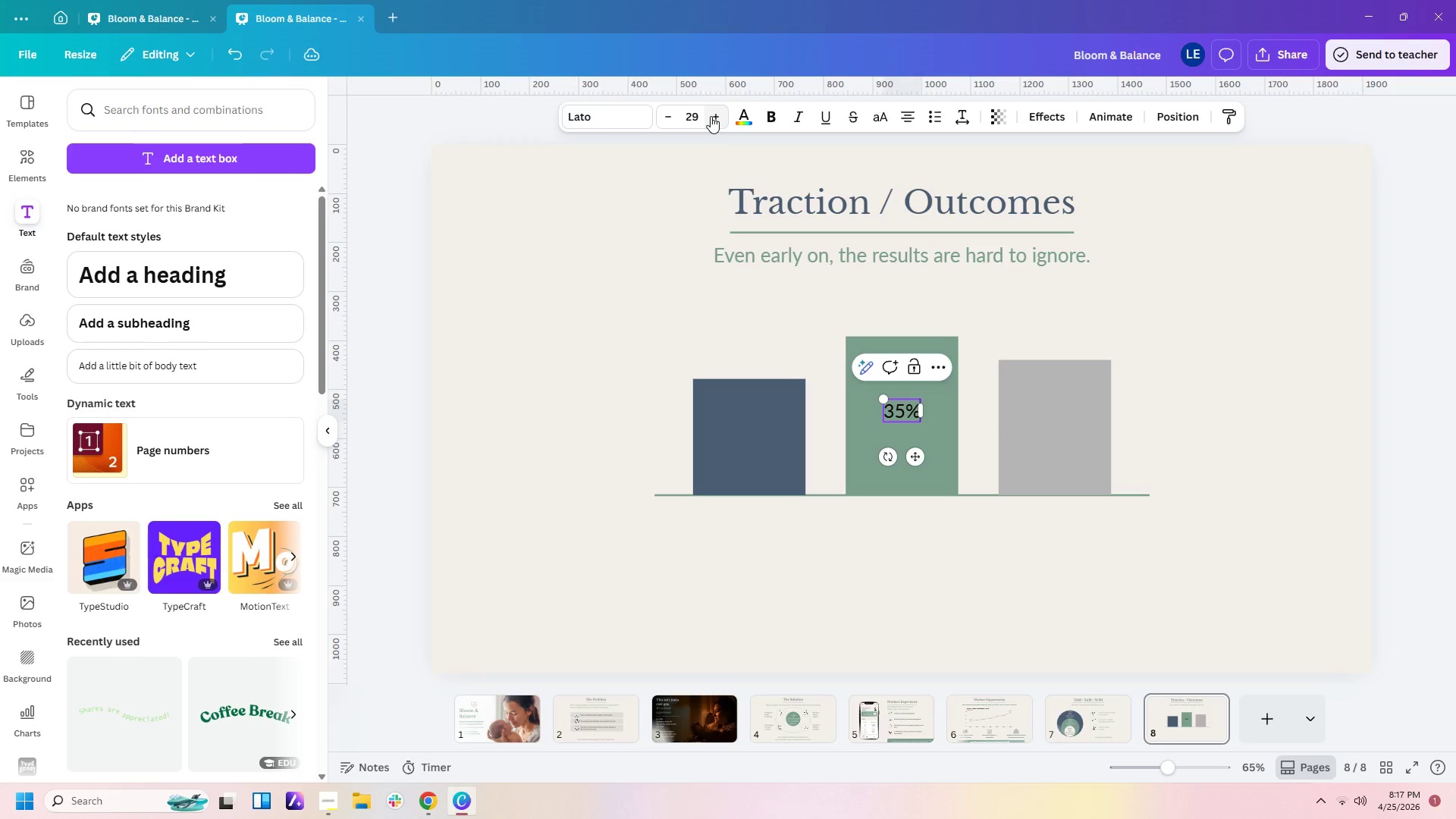 
left_click([711, 116])
 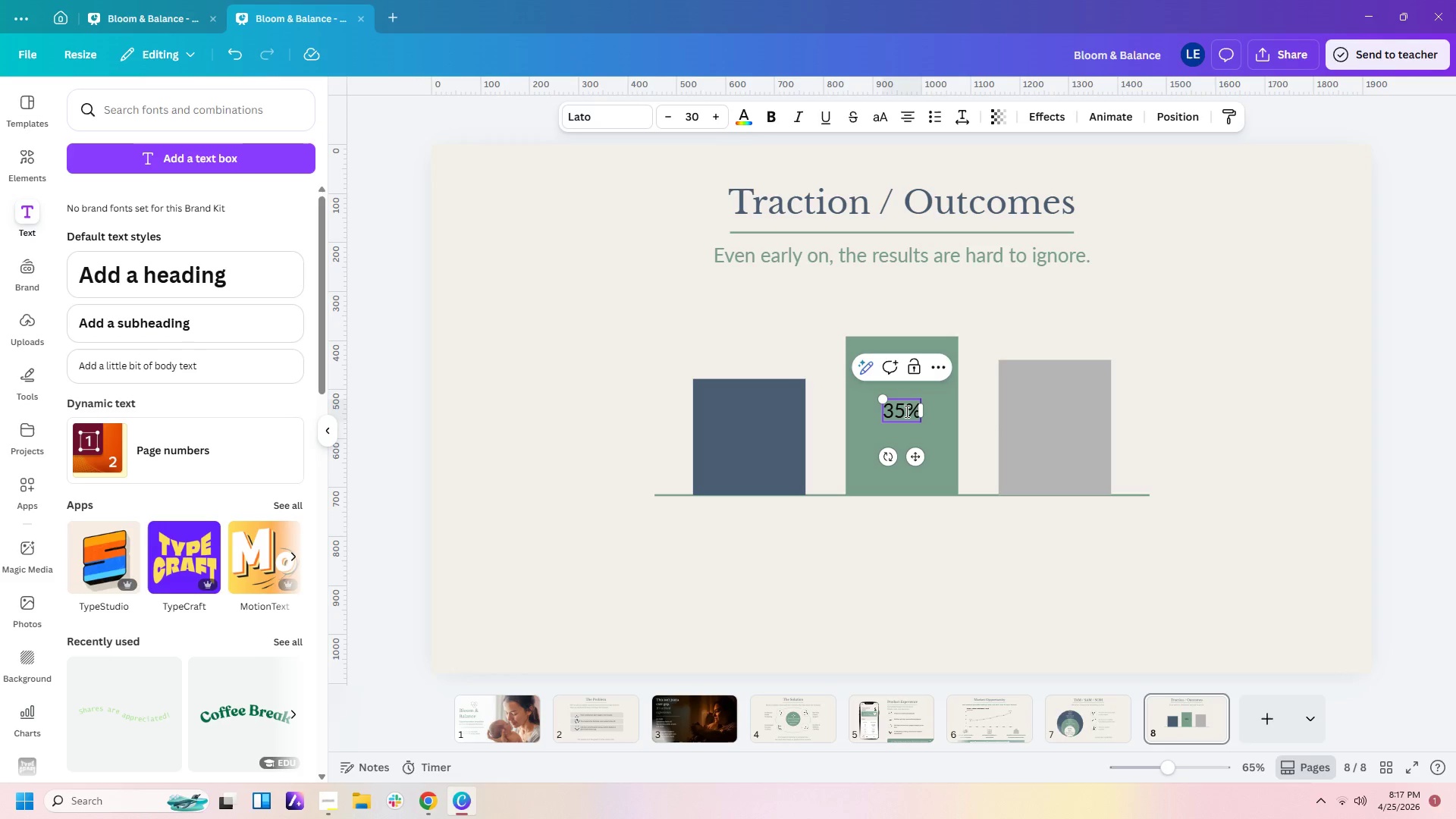 
left_click([948, 405])
 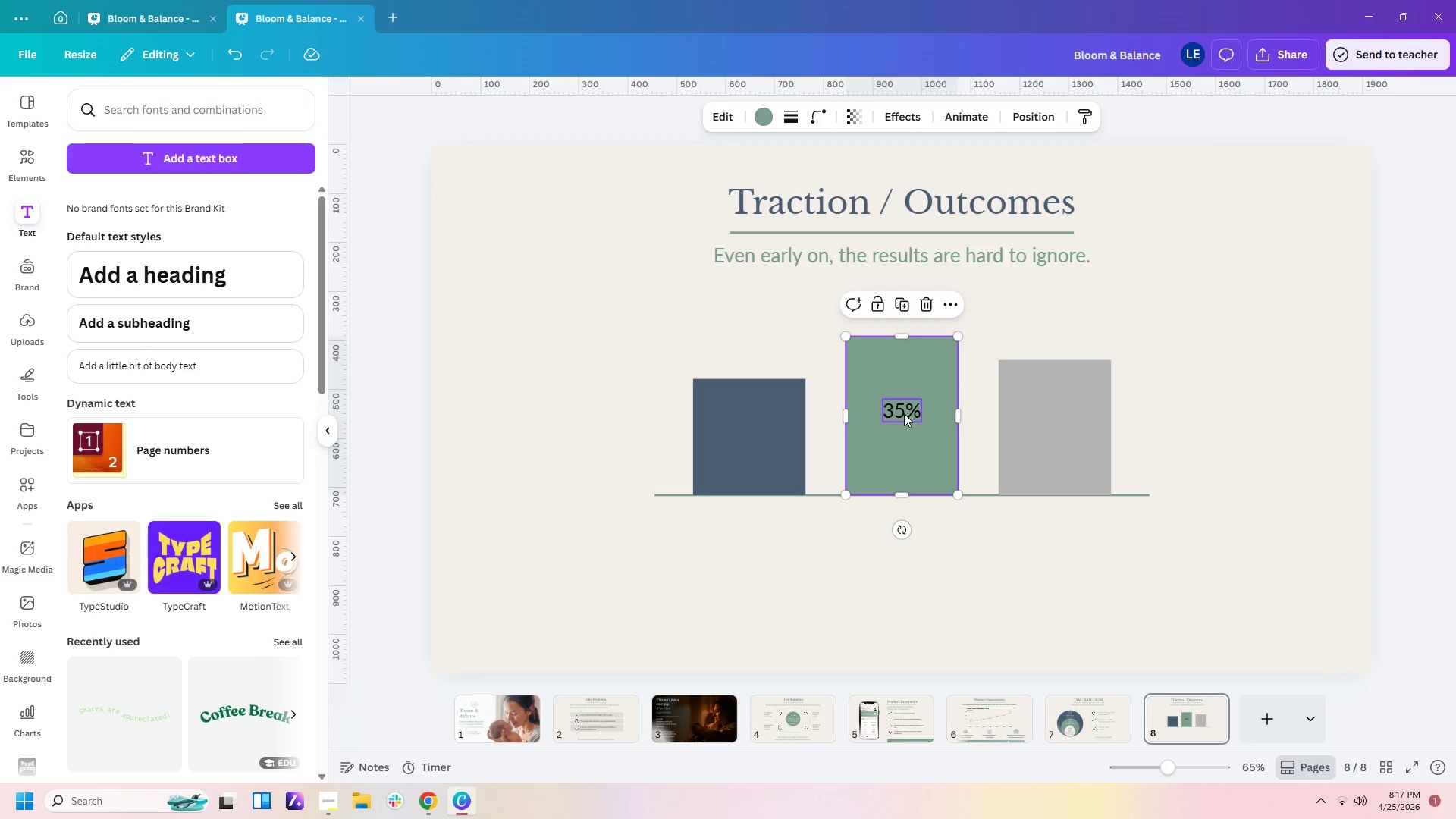 
left_click_drag(start_coordinate=[904, 413], to_coordinate=[759, 323])
 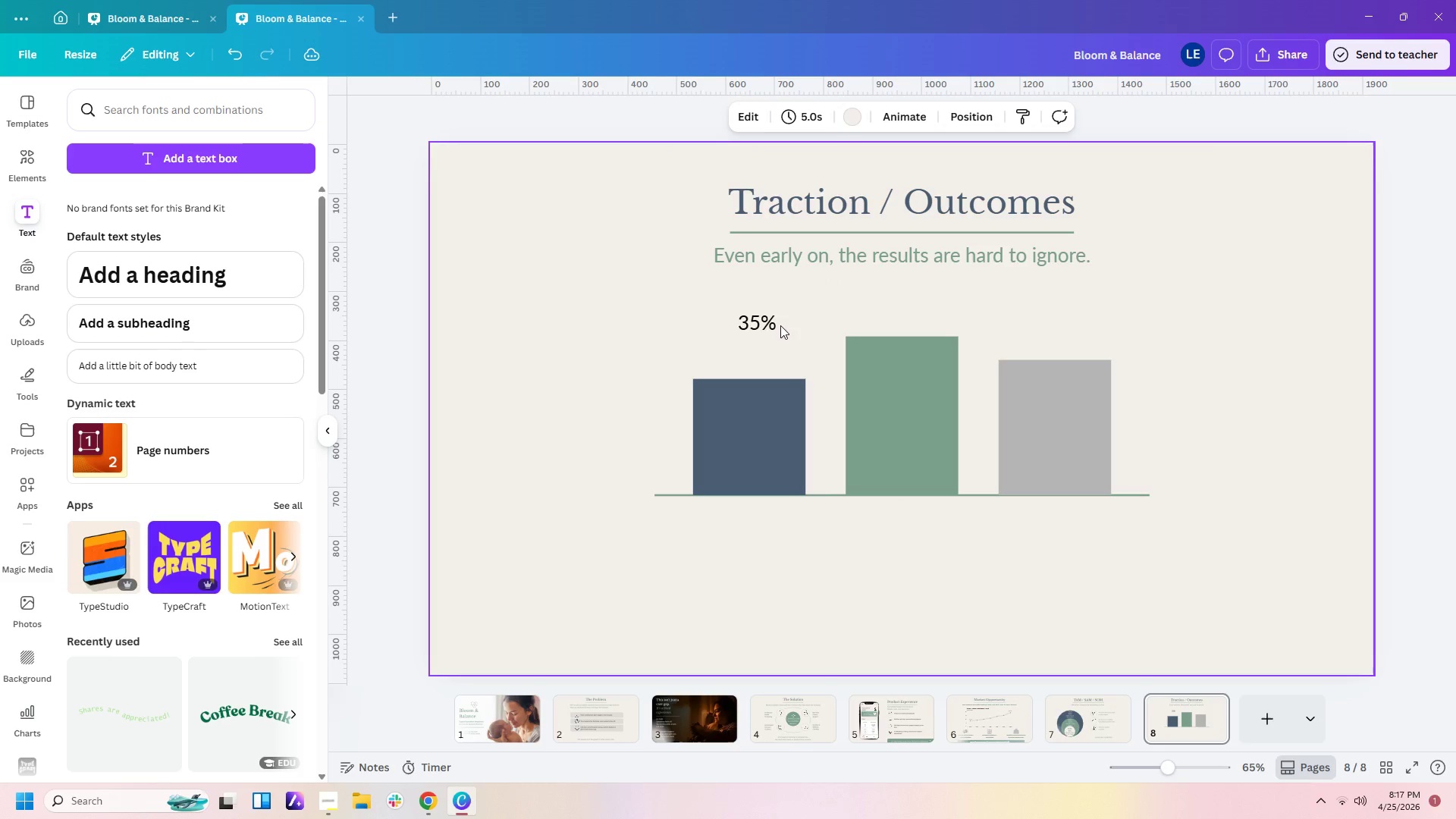 
double_click([767, 325])
 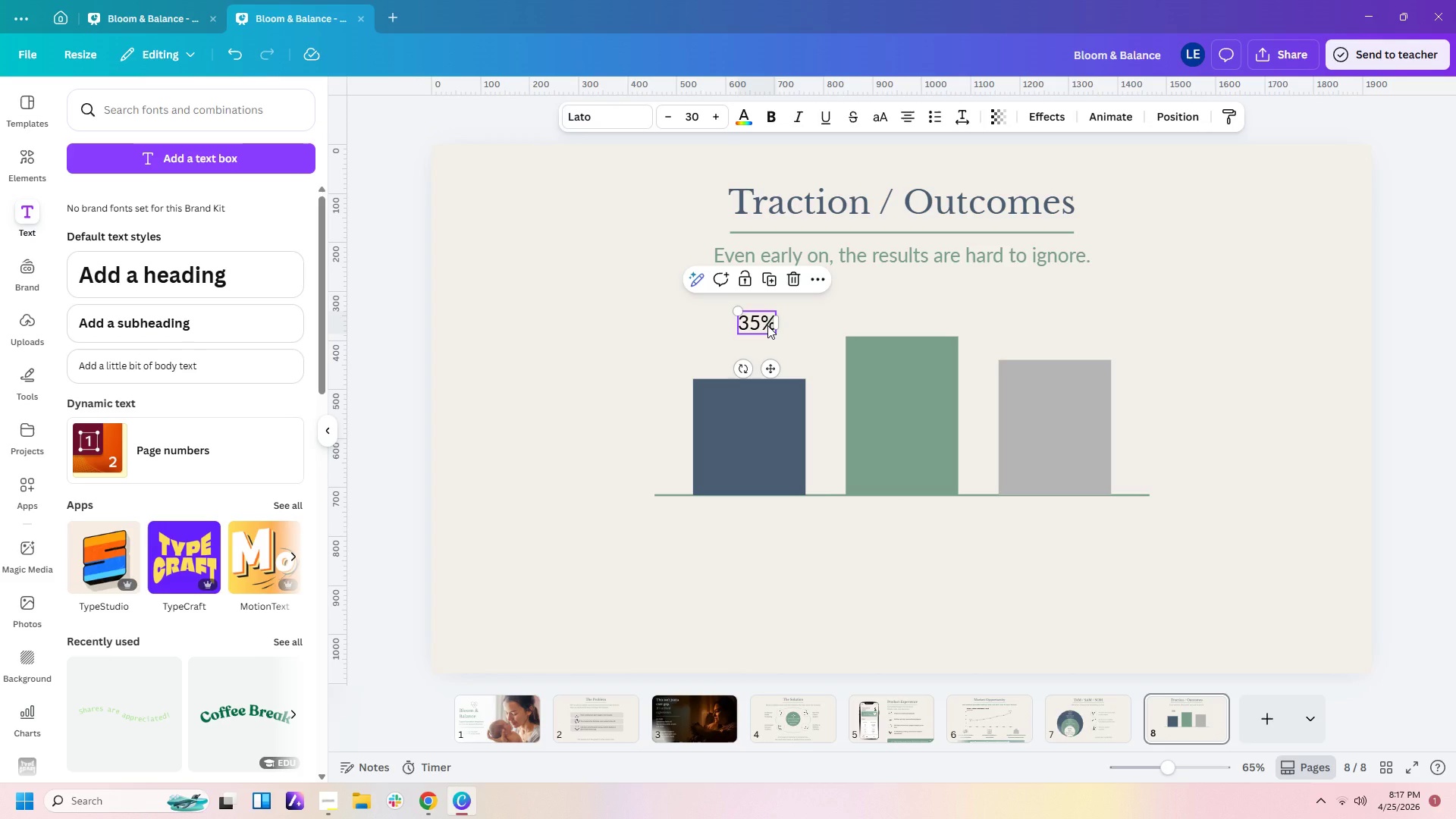 
key(Control+C)
 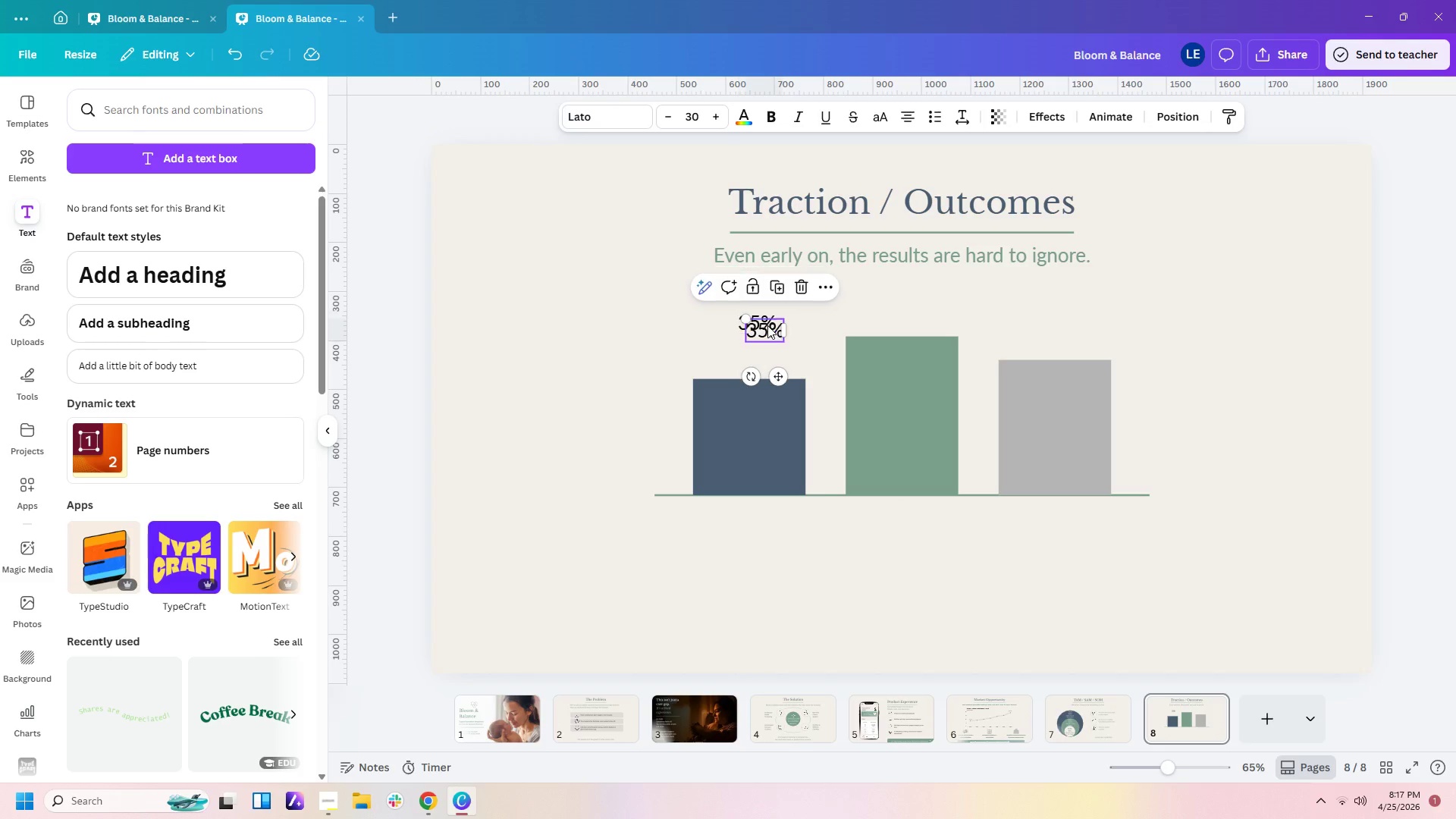 
key(Control+V)
 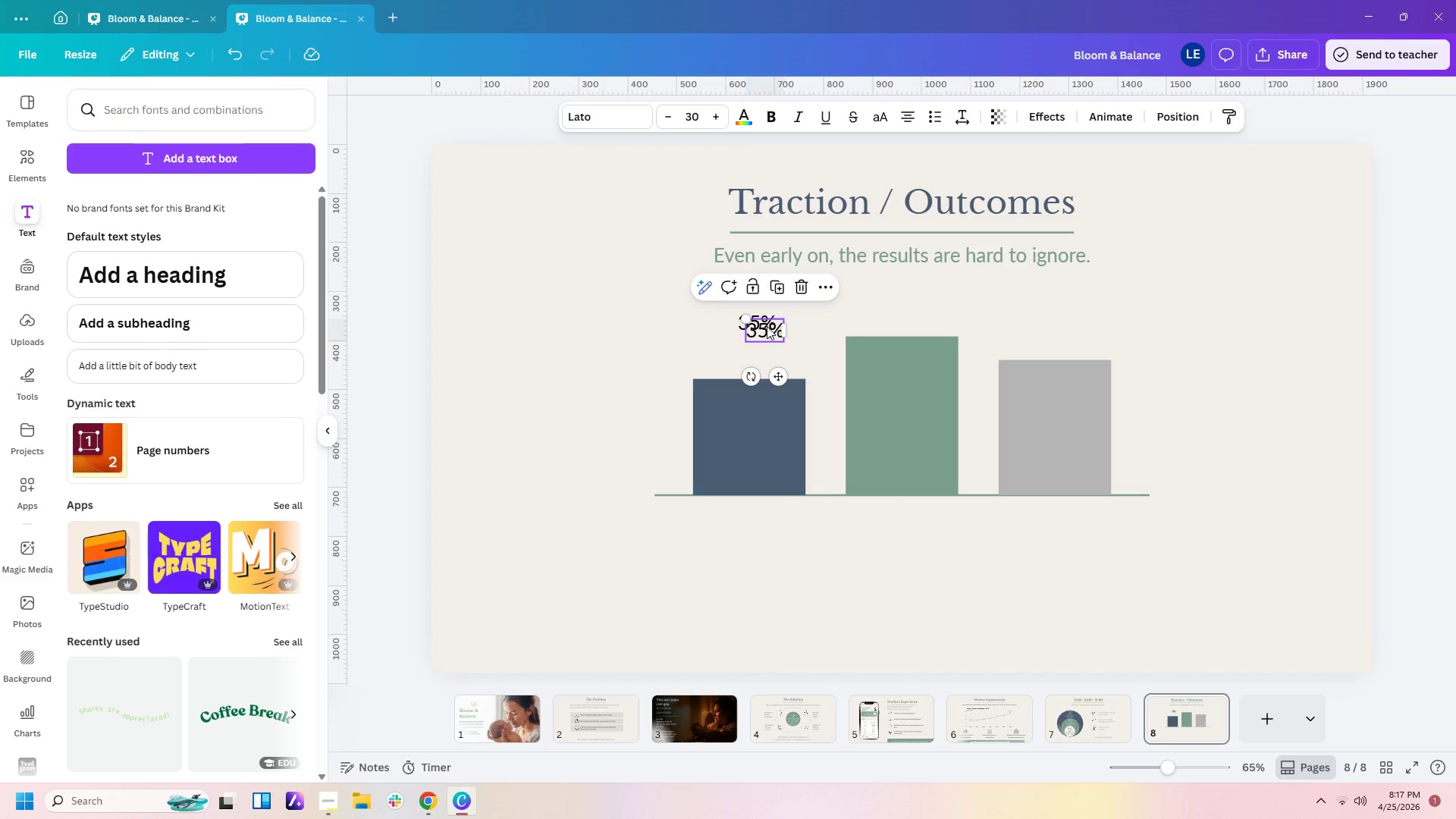 
left_click_drag(start_coordinate=[767, 326], to_coordinate=[761, 347])
 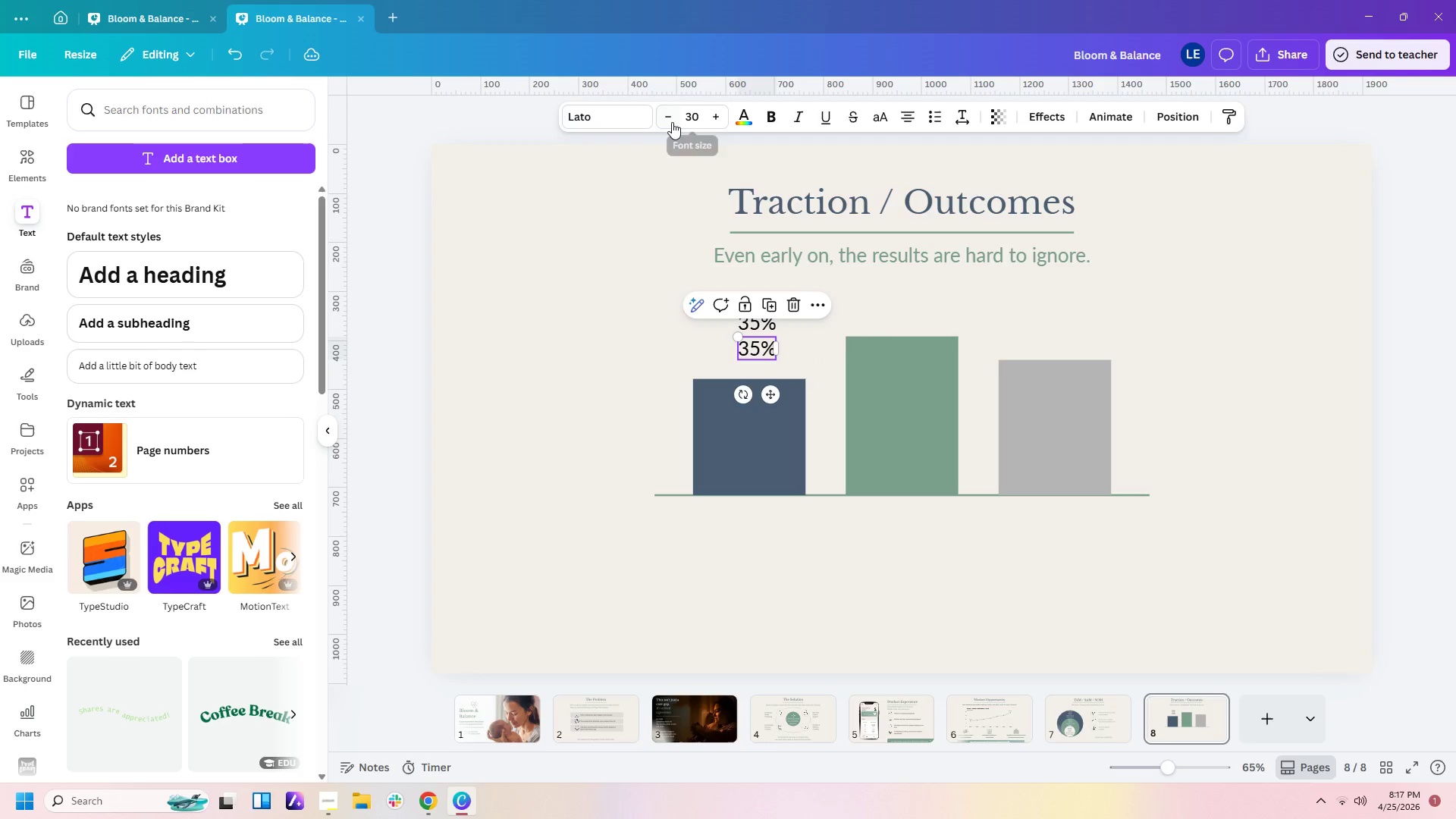 
double_click([670, 122])
 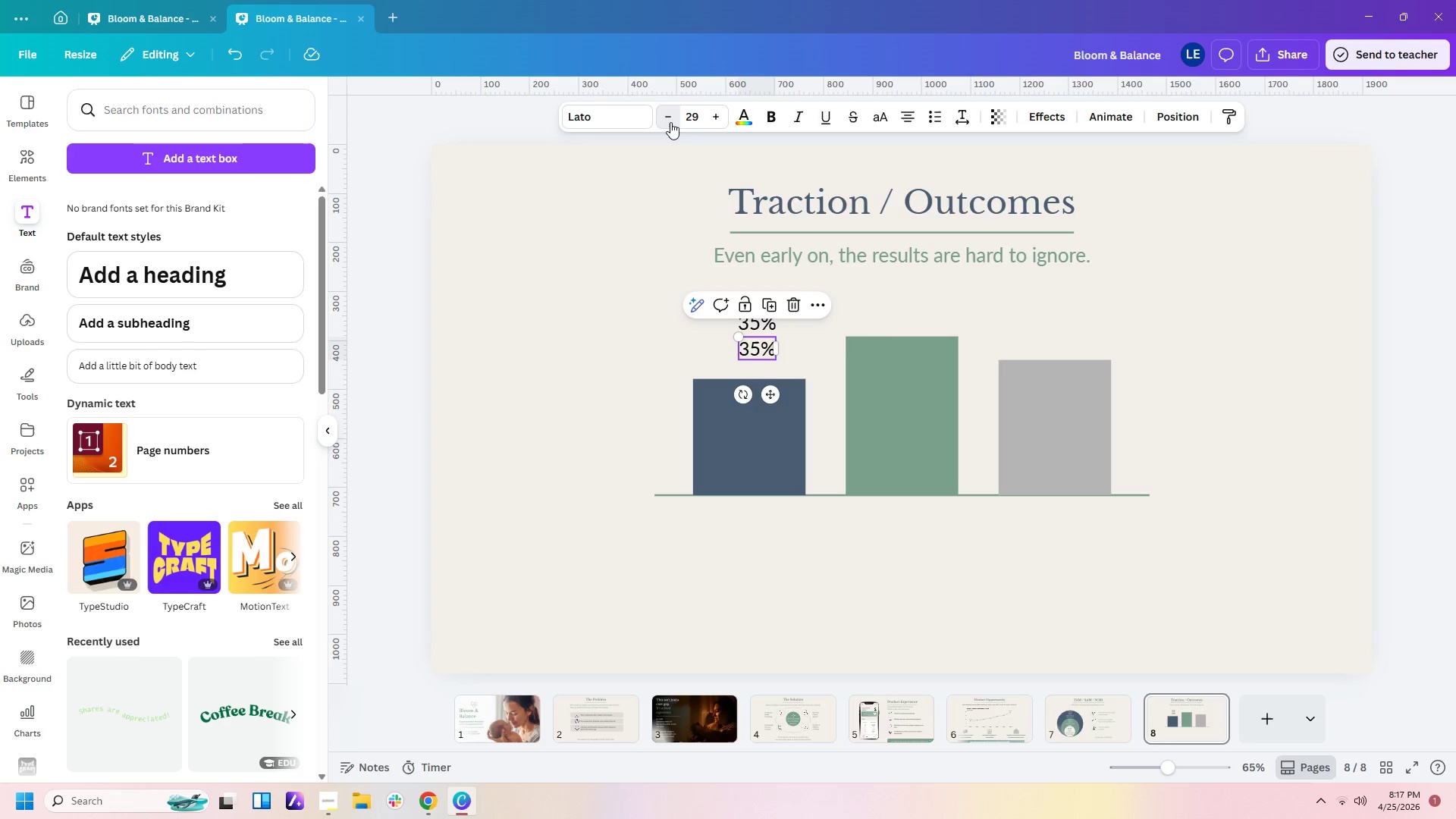 
triple_click([670, 122])
 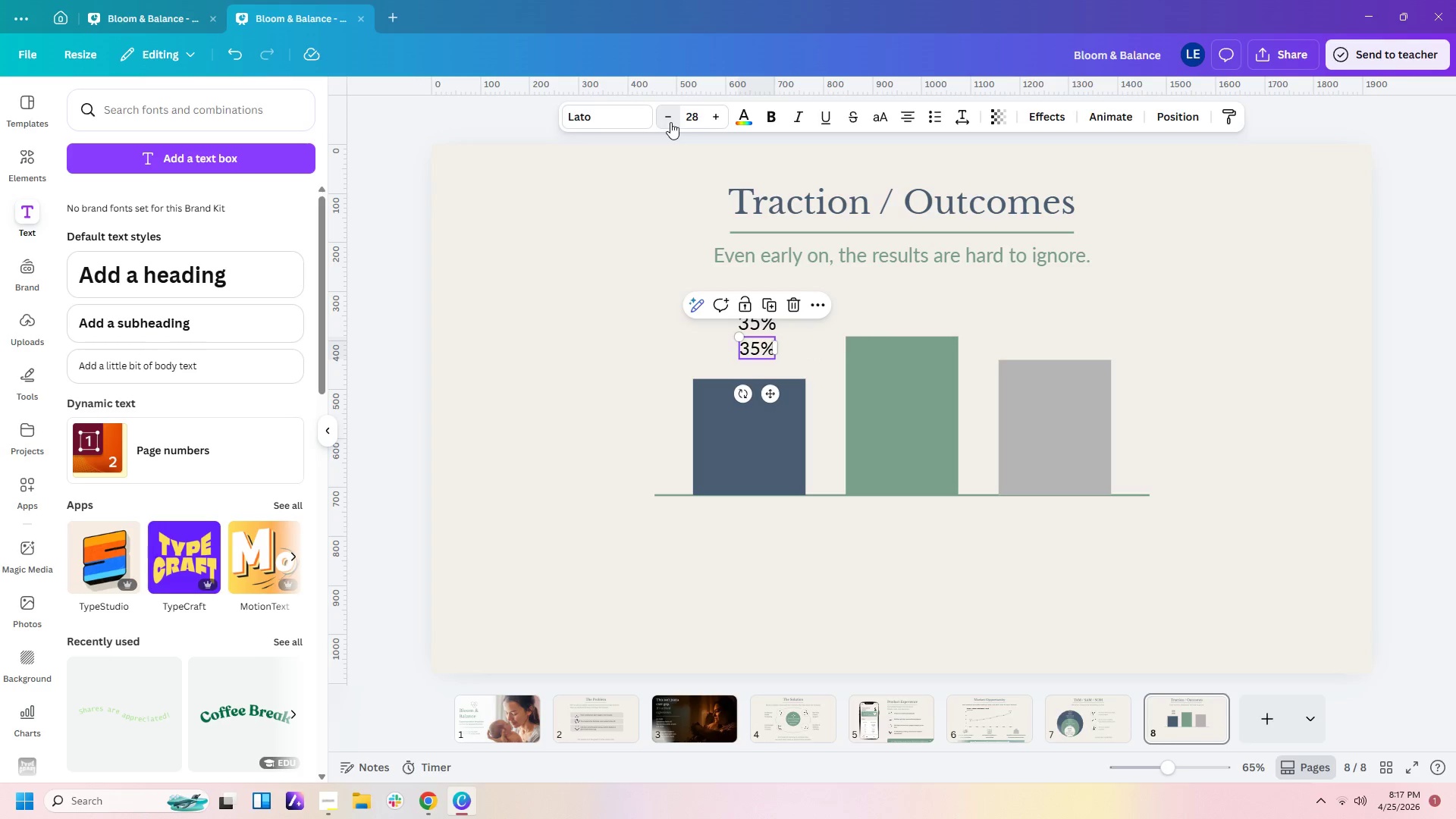 
triple_click([670, 122])
 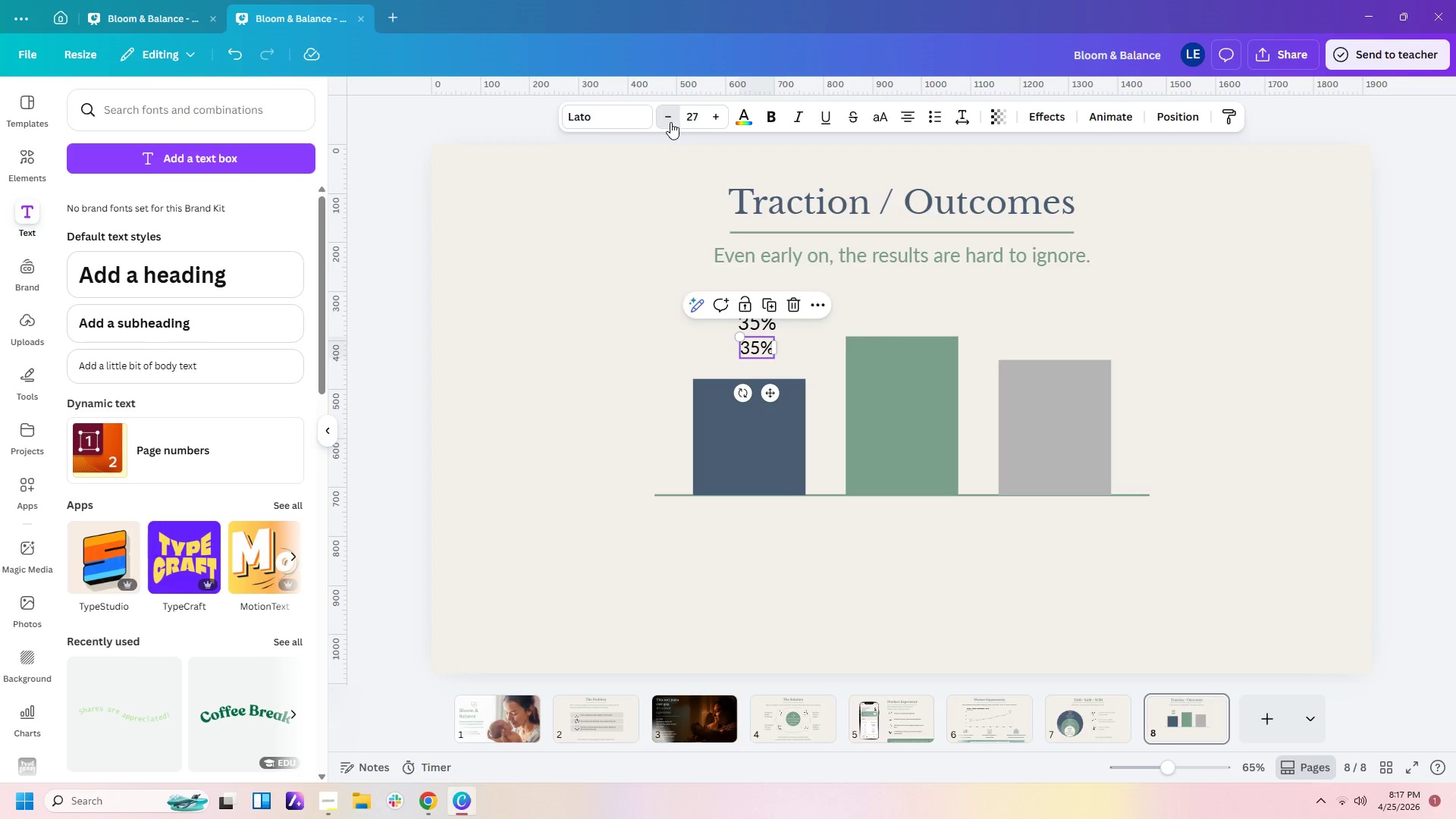 
triple_click([670, 122])
 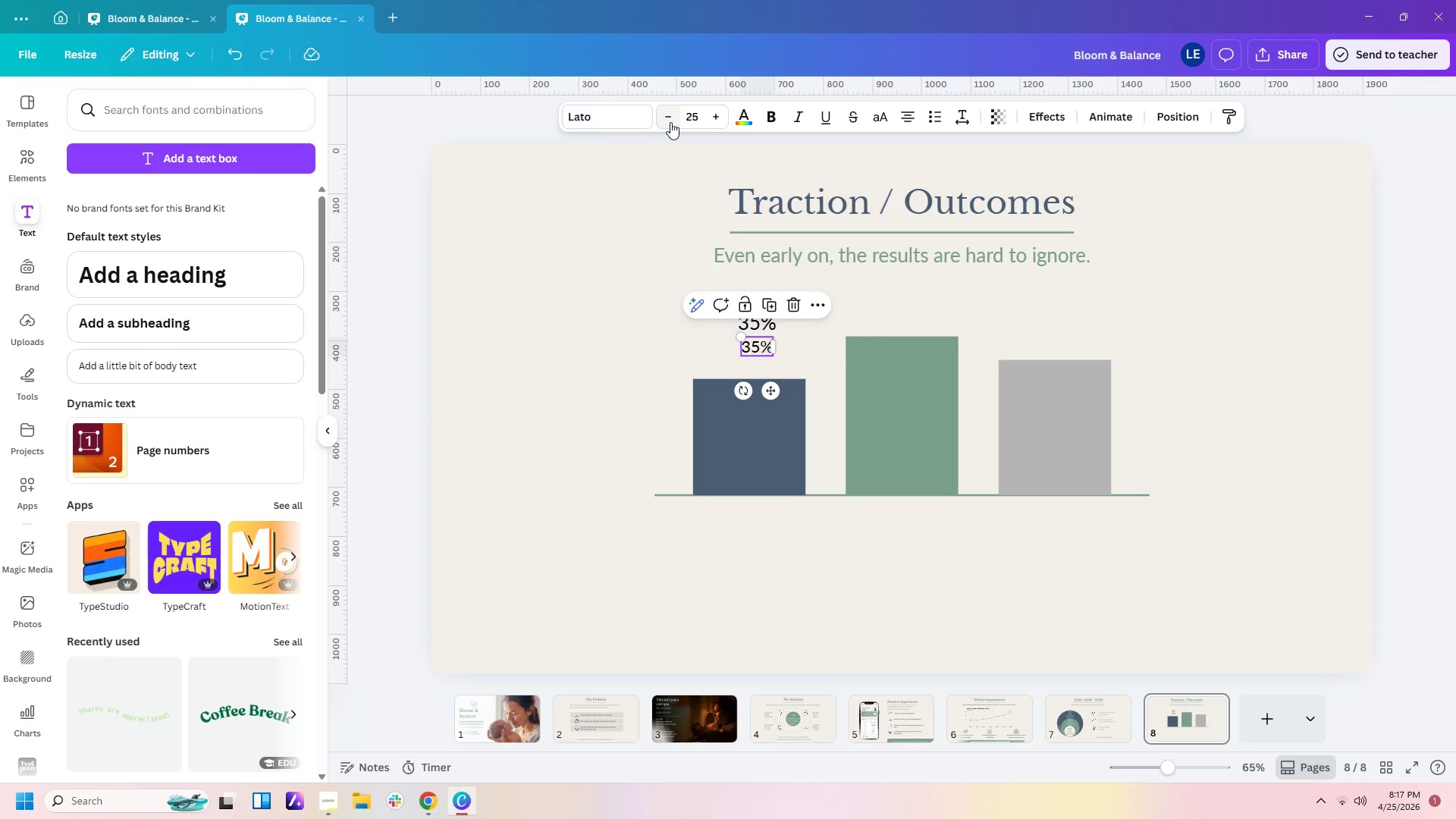 
triple_click([670, 122])
 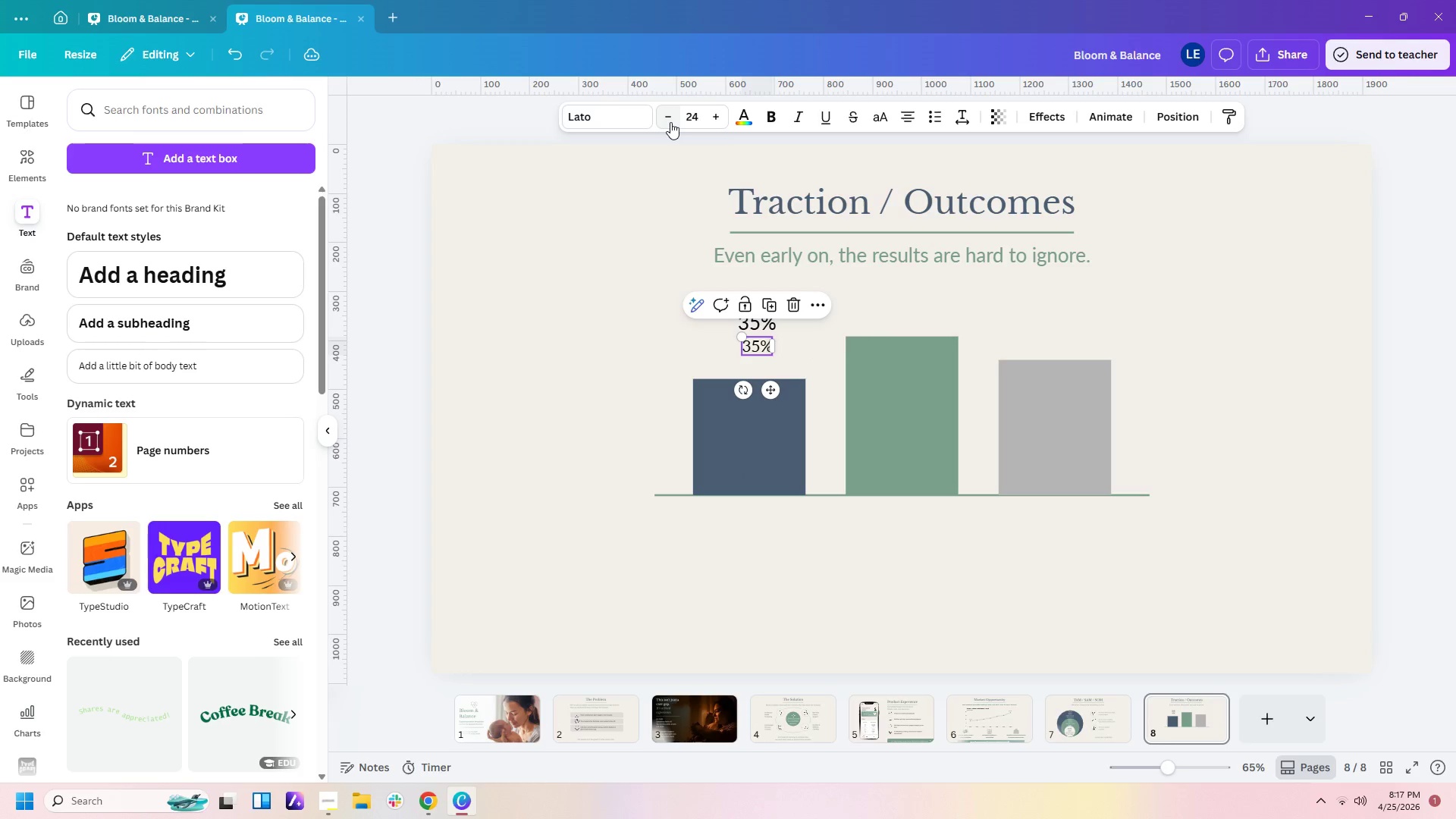 
double_click([670, 122])
 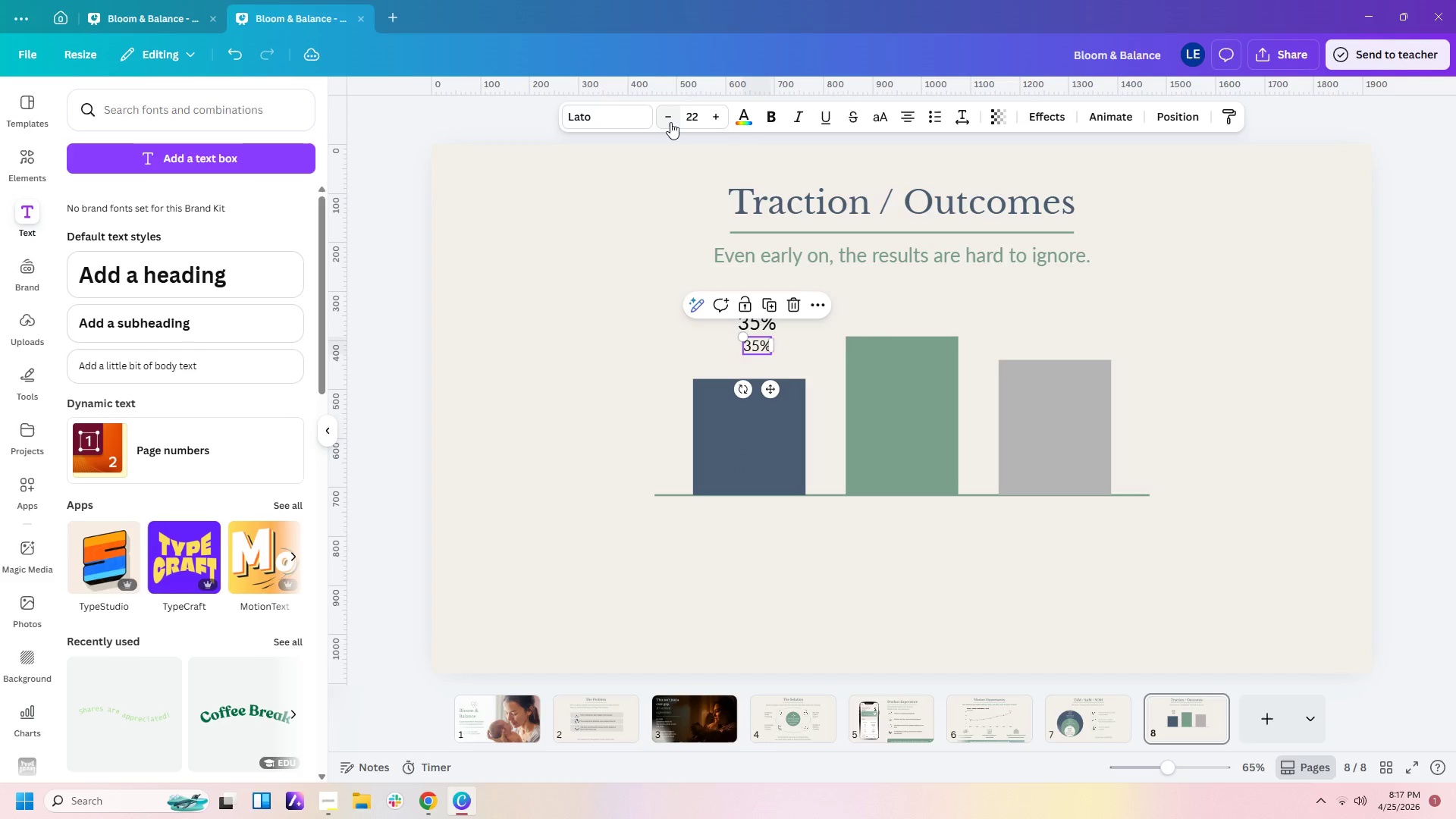 
triple_click([670, 122])
 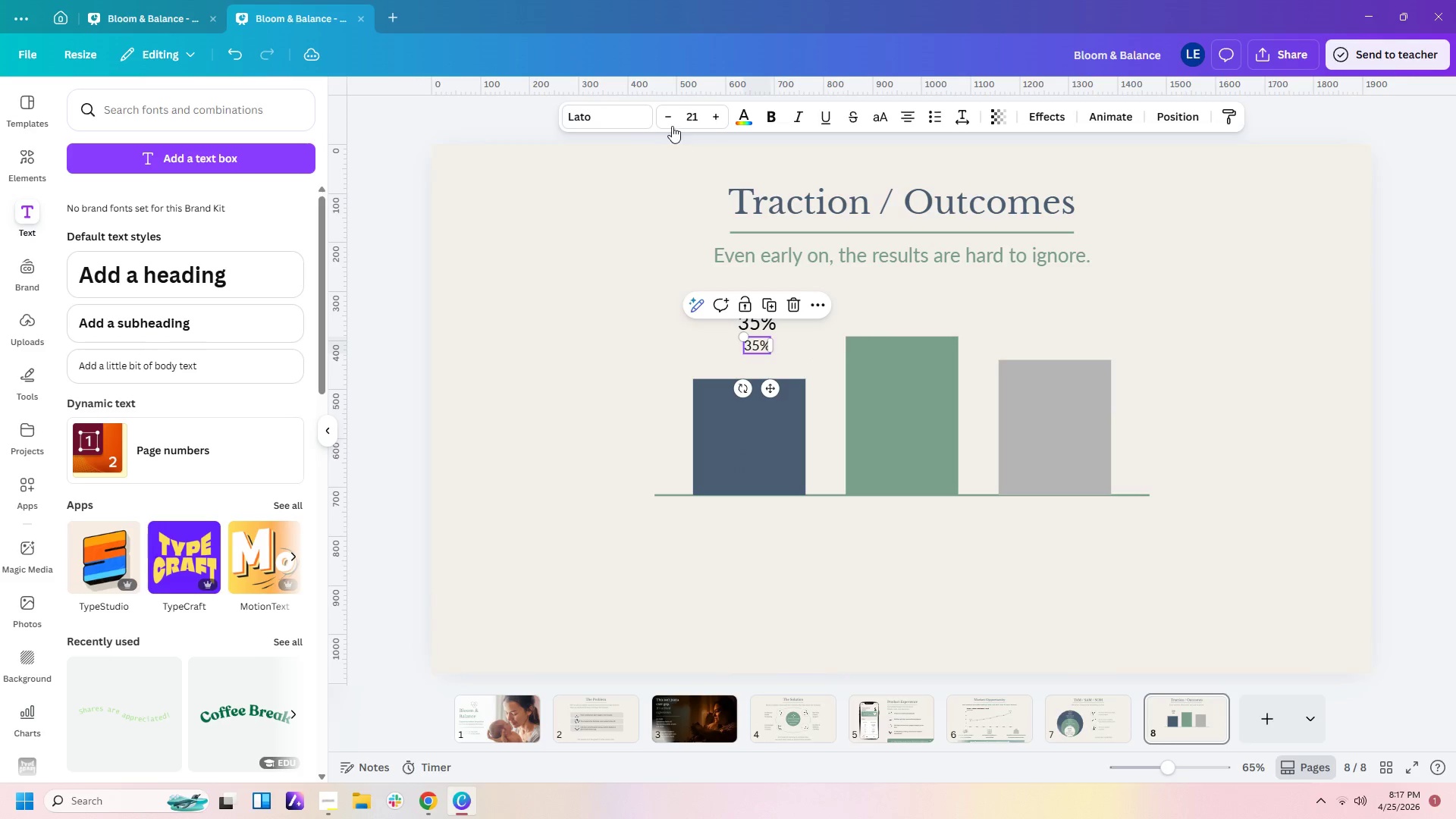 
left_click([666, 116])
 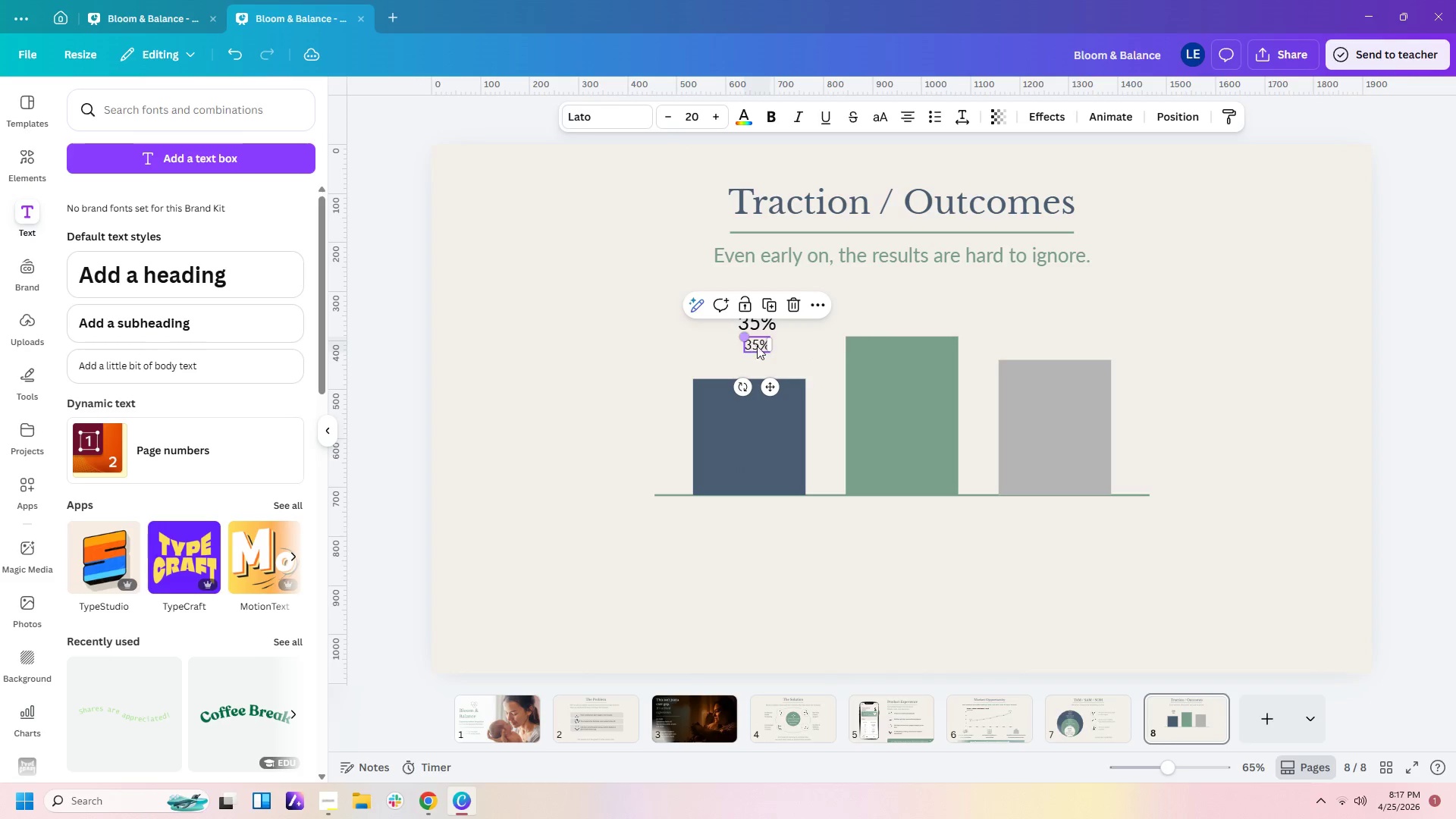 
left_click([799, 353])
 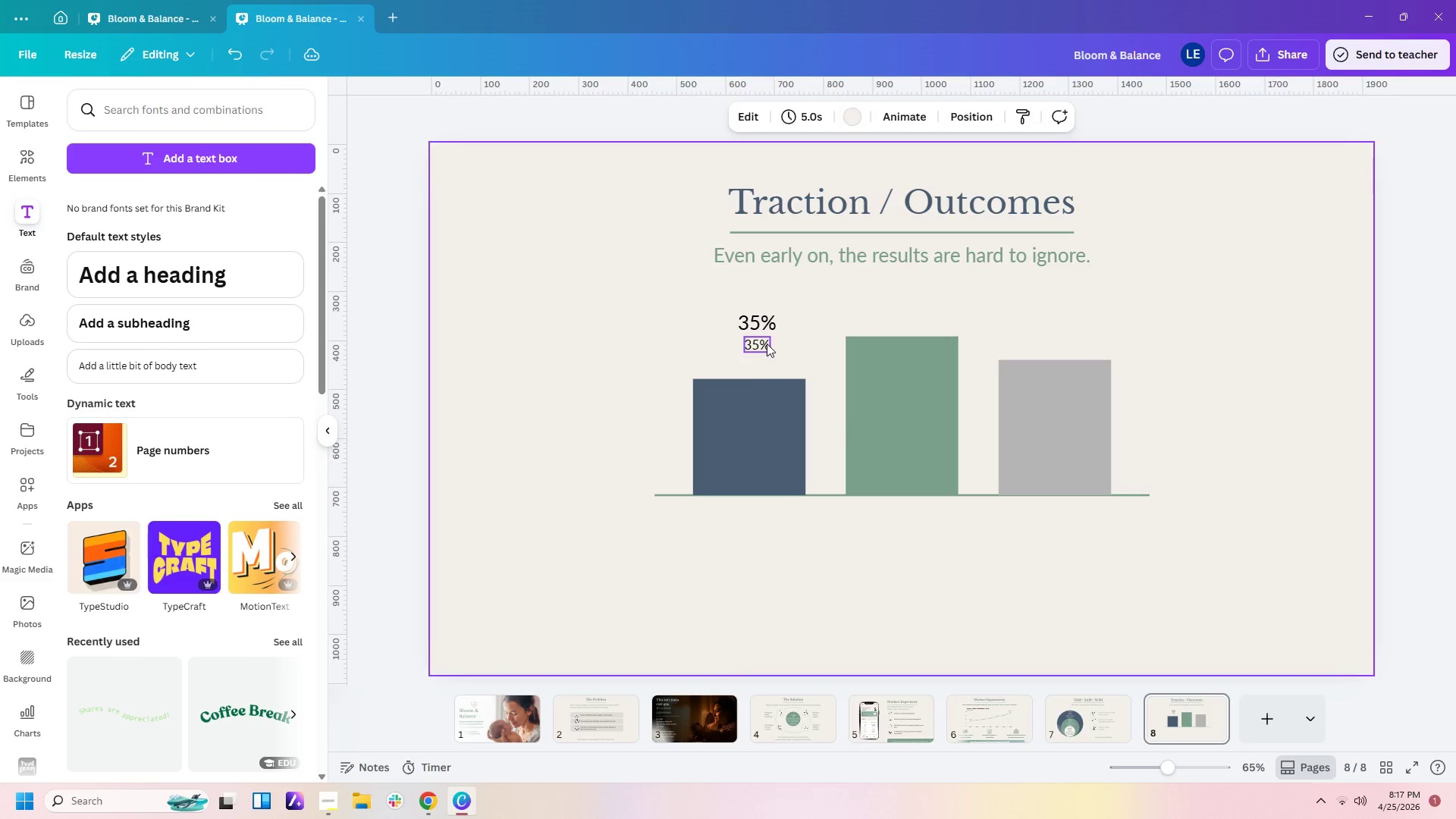 
double_click([767, 344])
 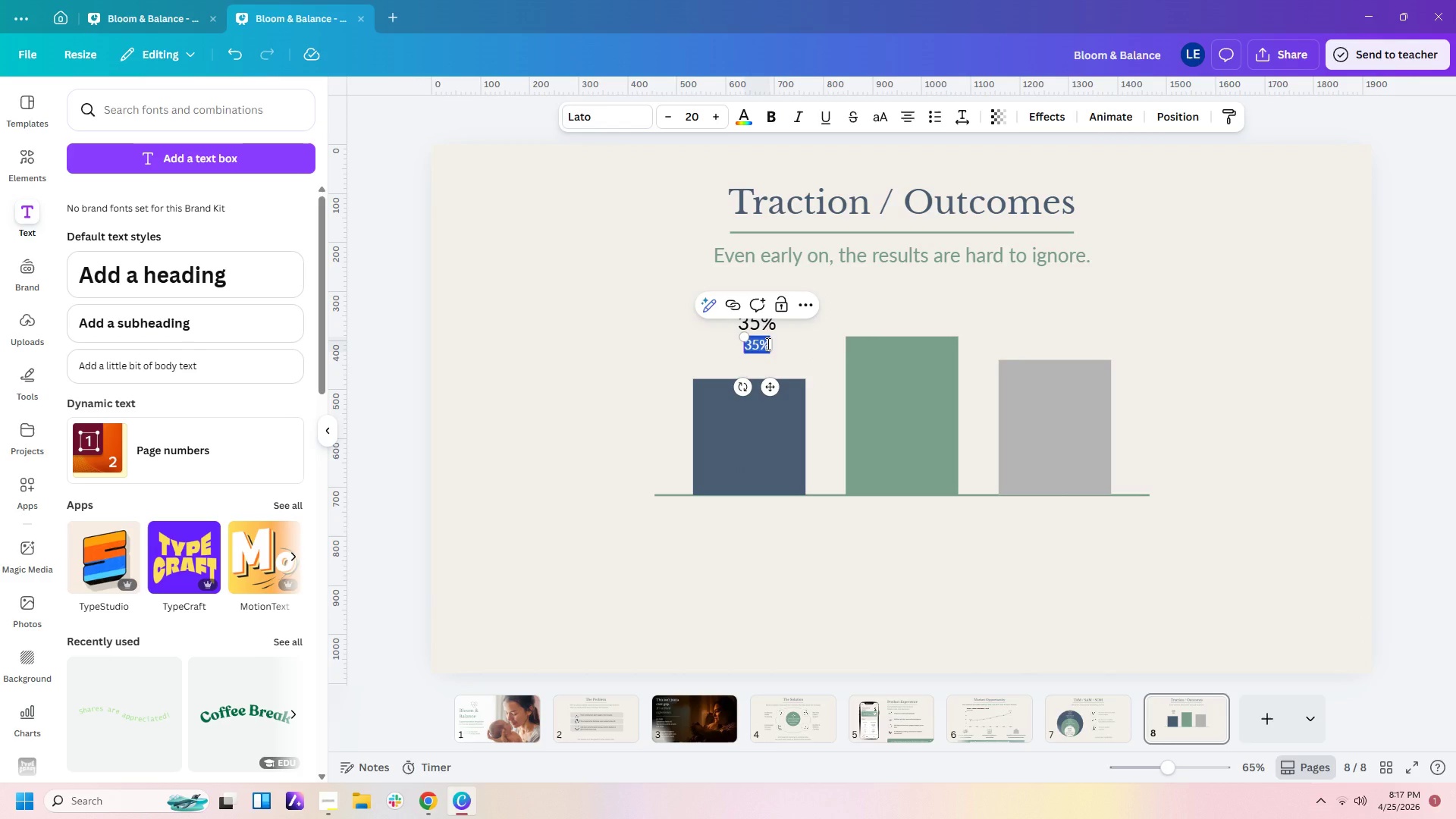 
type(Reduction in Hospital Readmissions)
 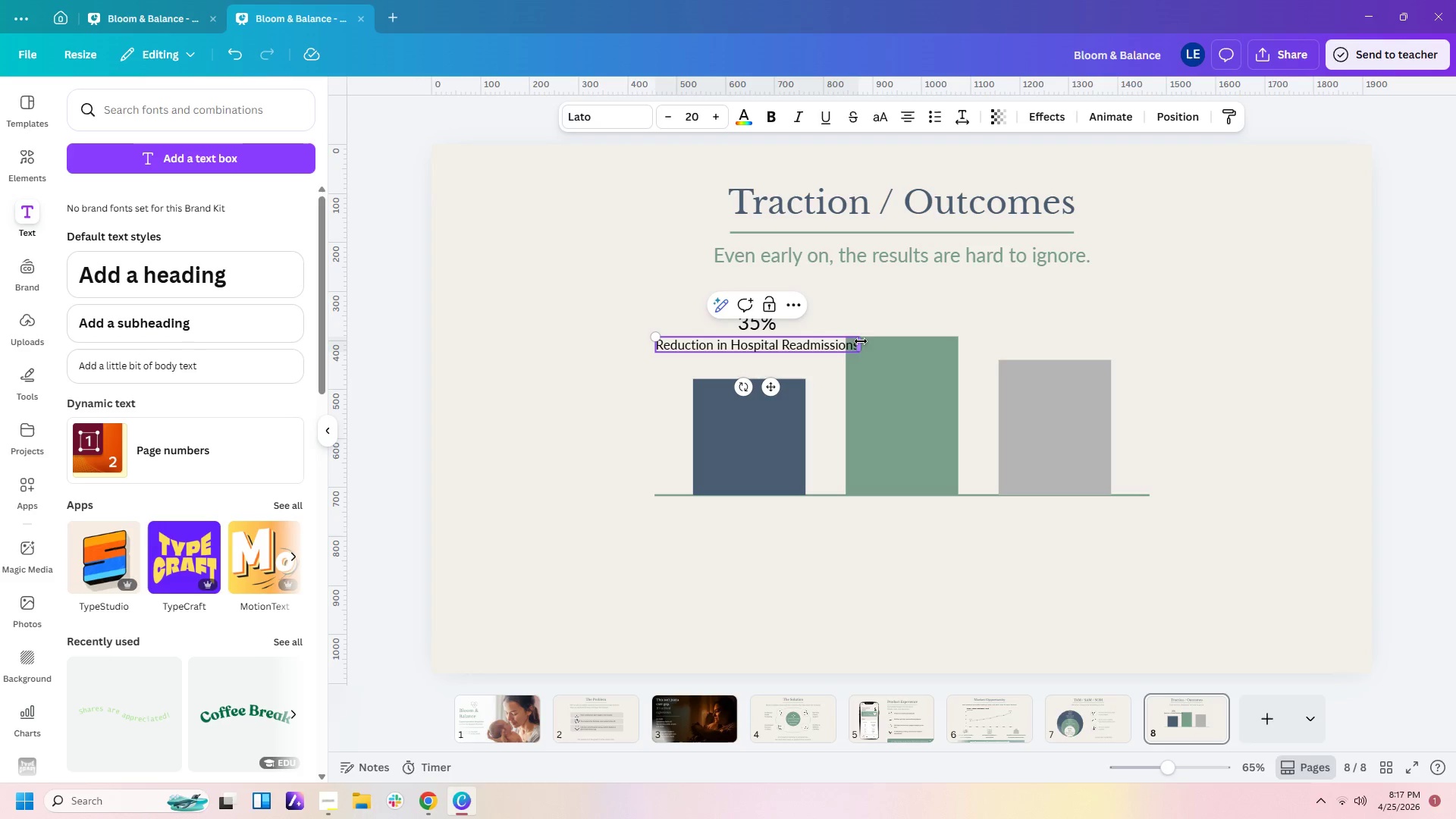 
left_click_drag(start_coordinate=[861, 341], to_coordinate=[774, 360])
 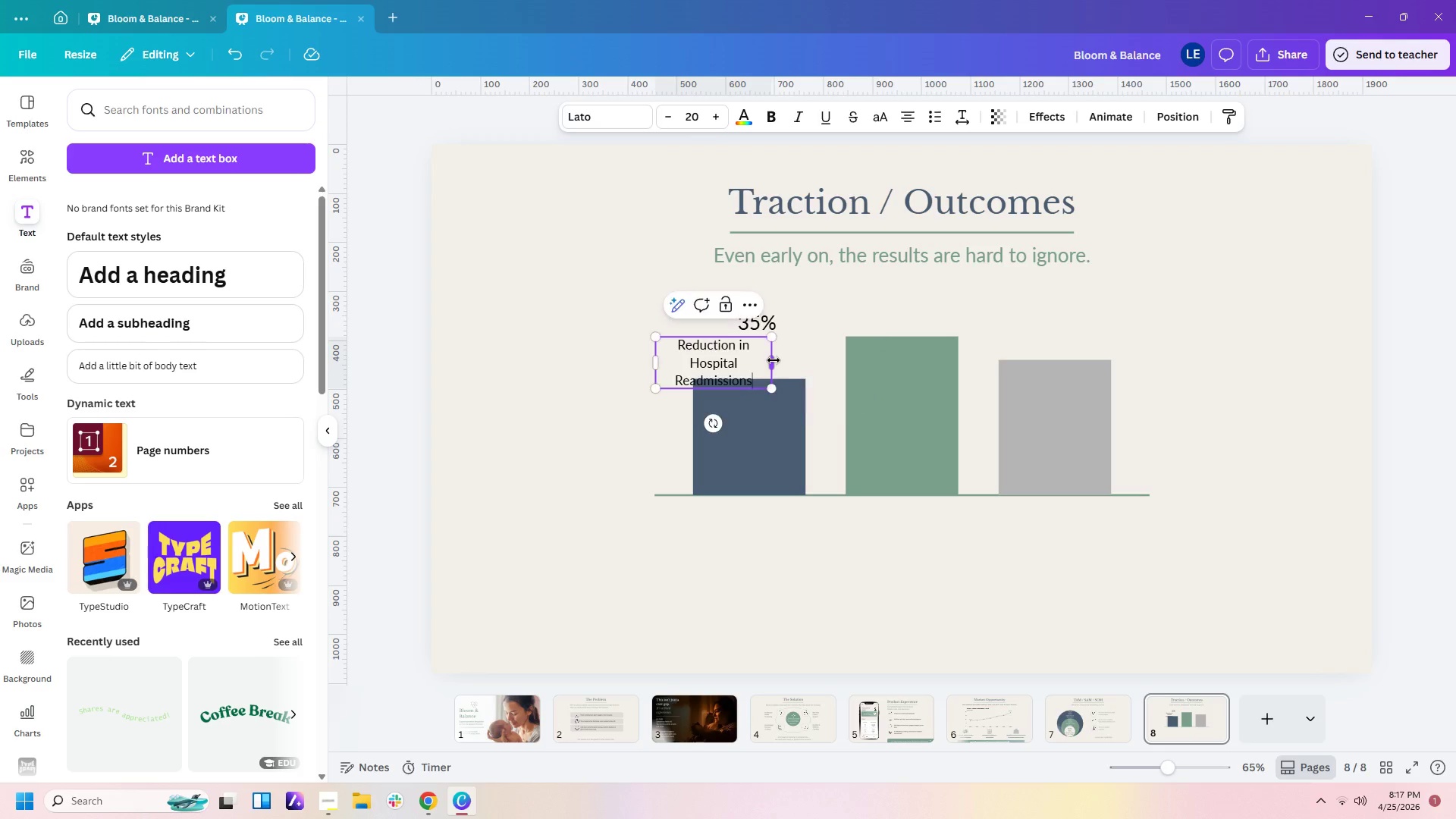 
left_click([774, 360])
 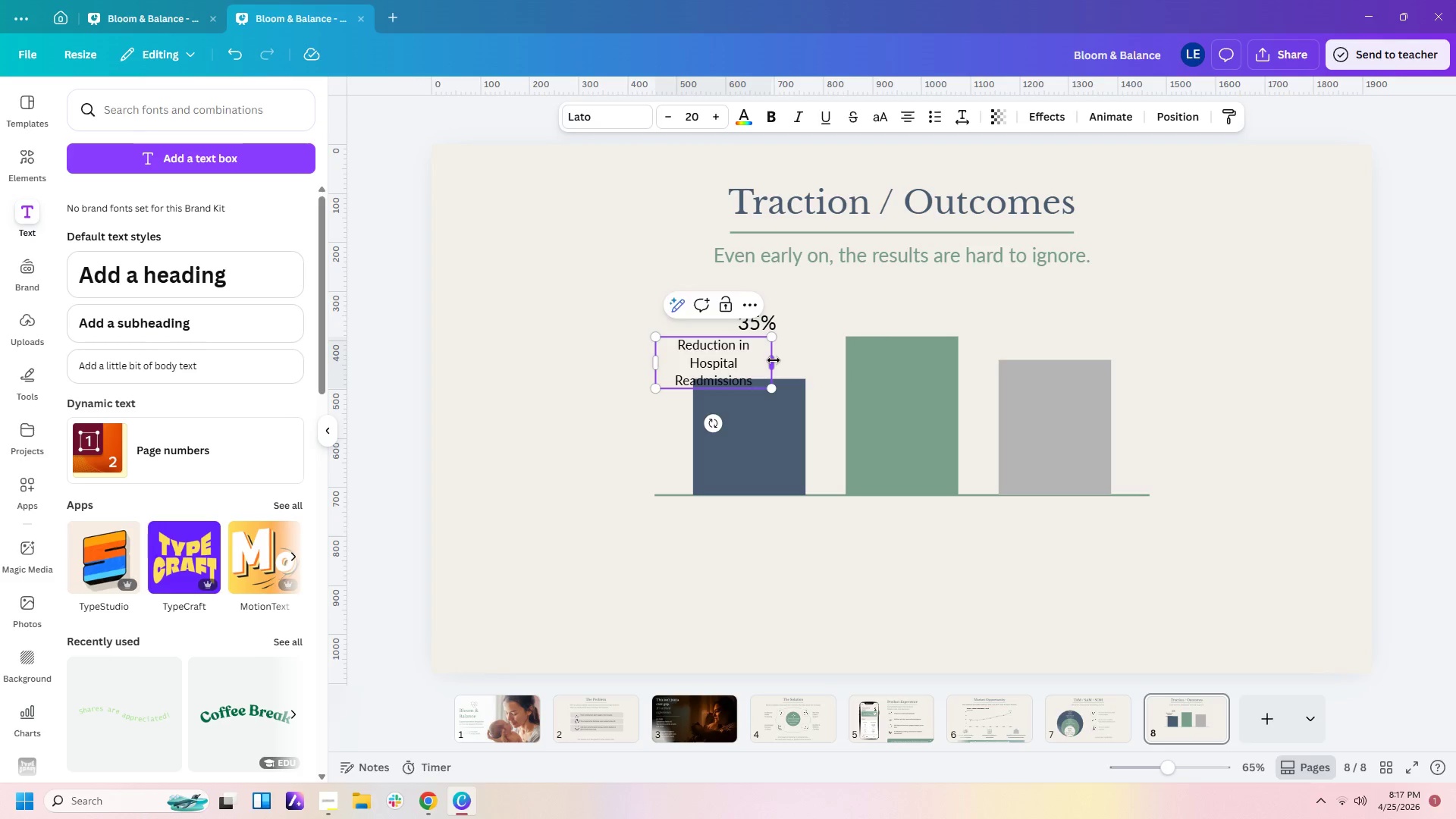 
left_click_drag(start_coordinate=[774, 360], to_coordinate=[770, 360])
 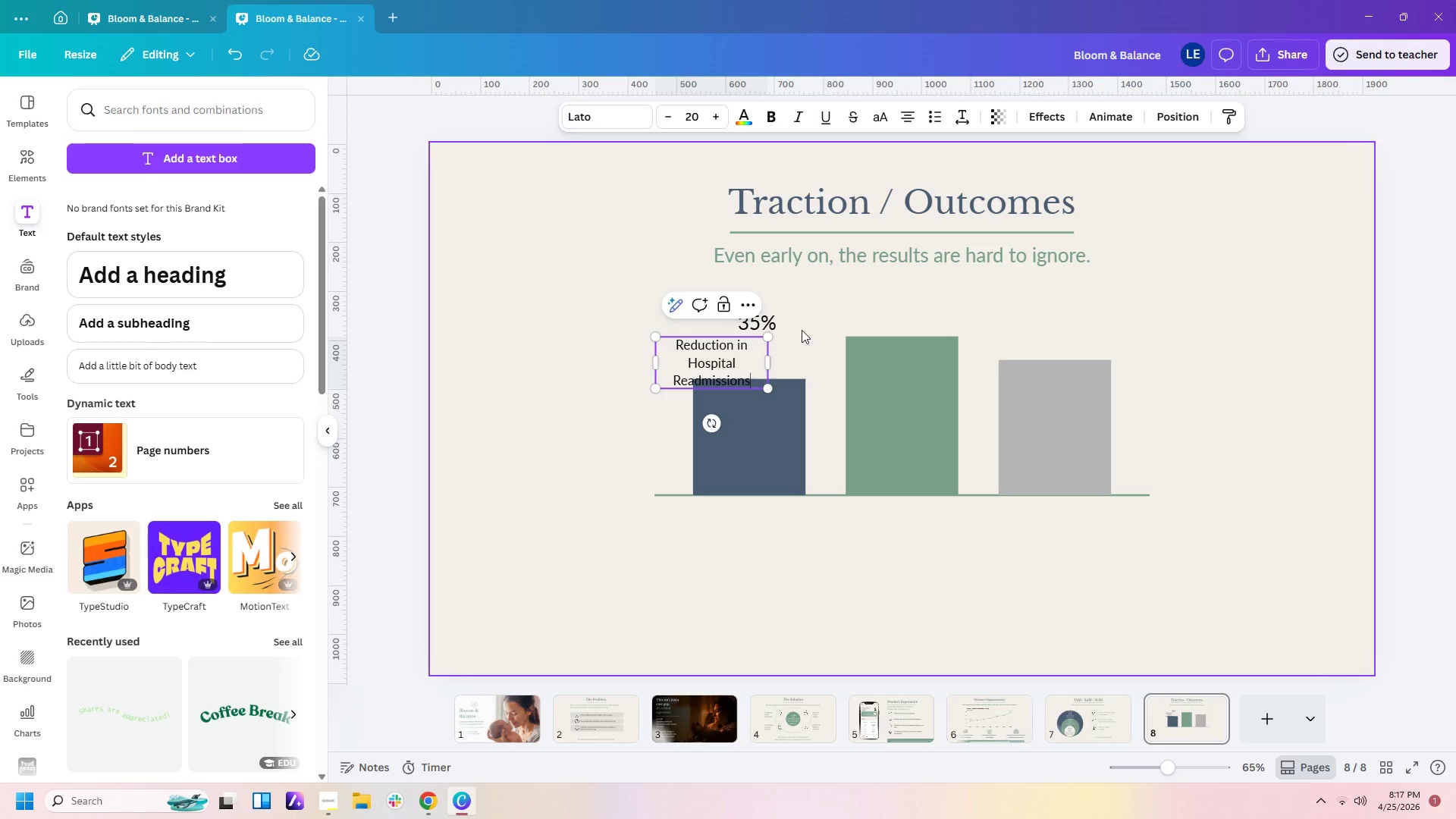 
left_click([802, 330])
 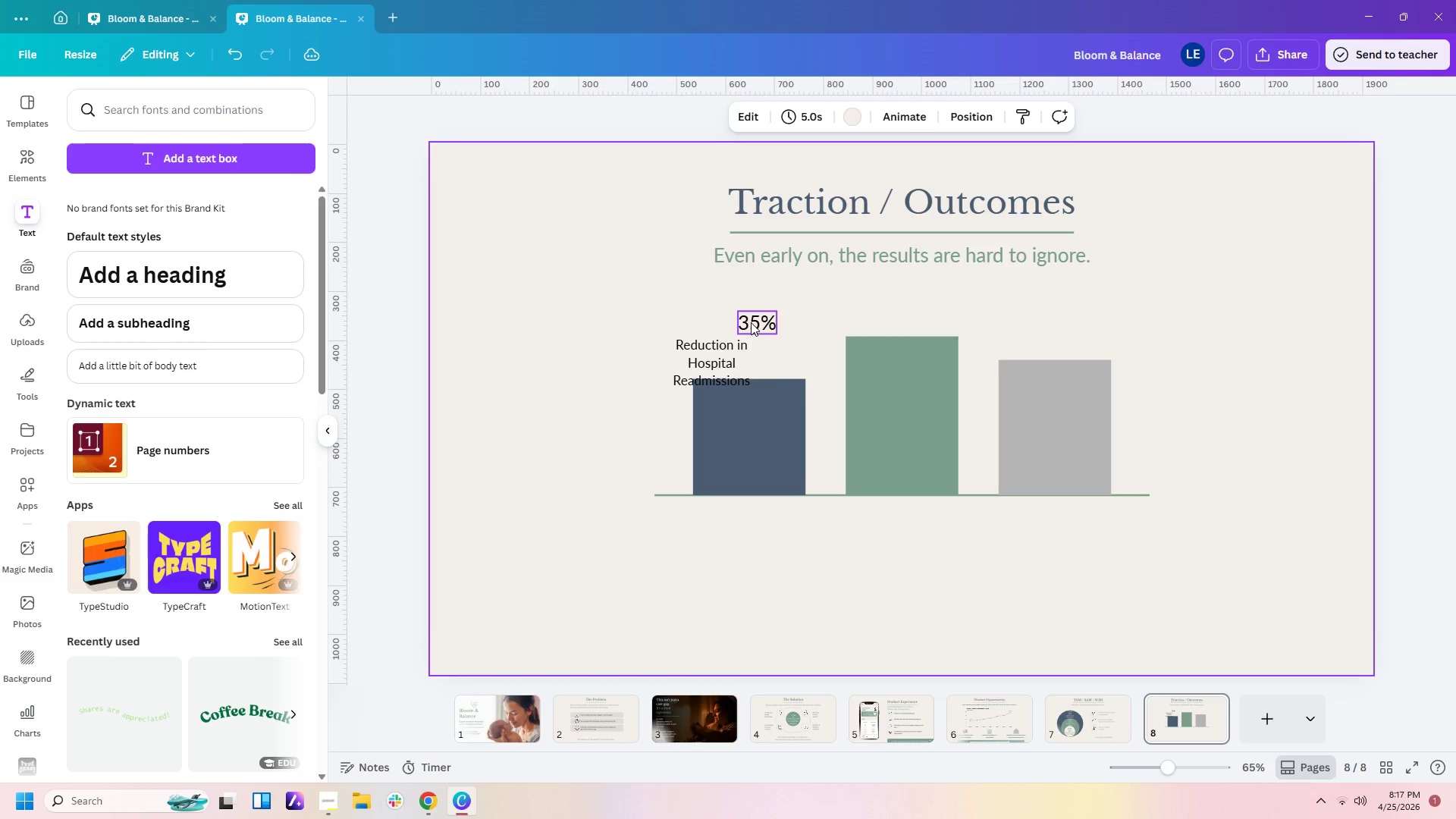 
left_click_drag(start_coordinate=[751, 322], to_coordinate=[752, 291])
 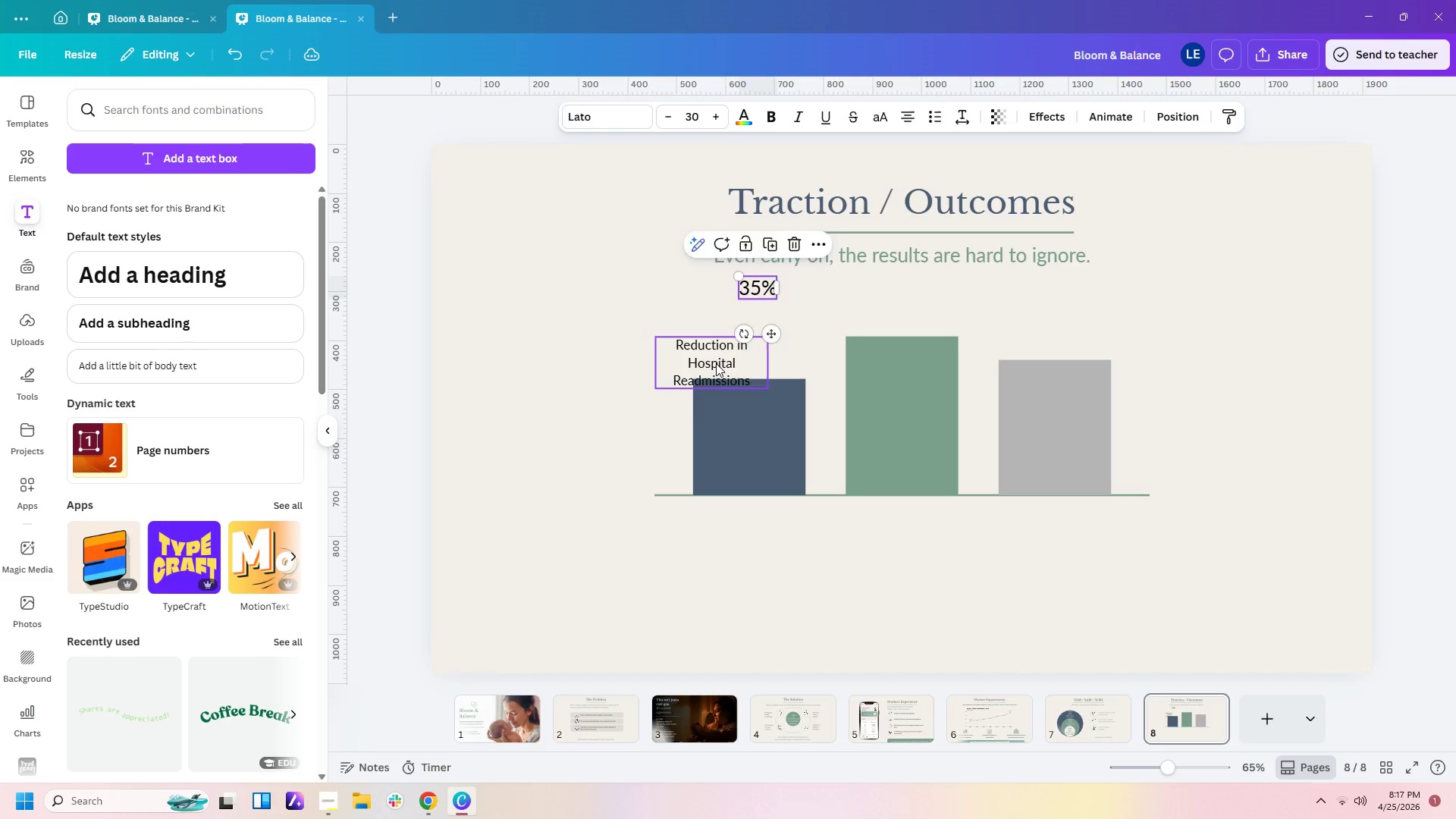 
left_click_drag(start_coordinate=[716, 363], to_coordinate=[751, 353])
 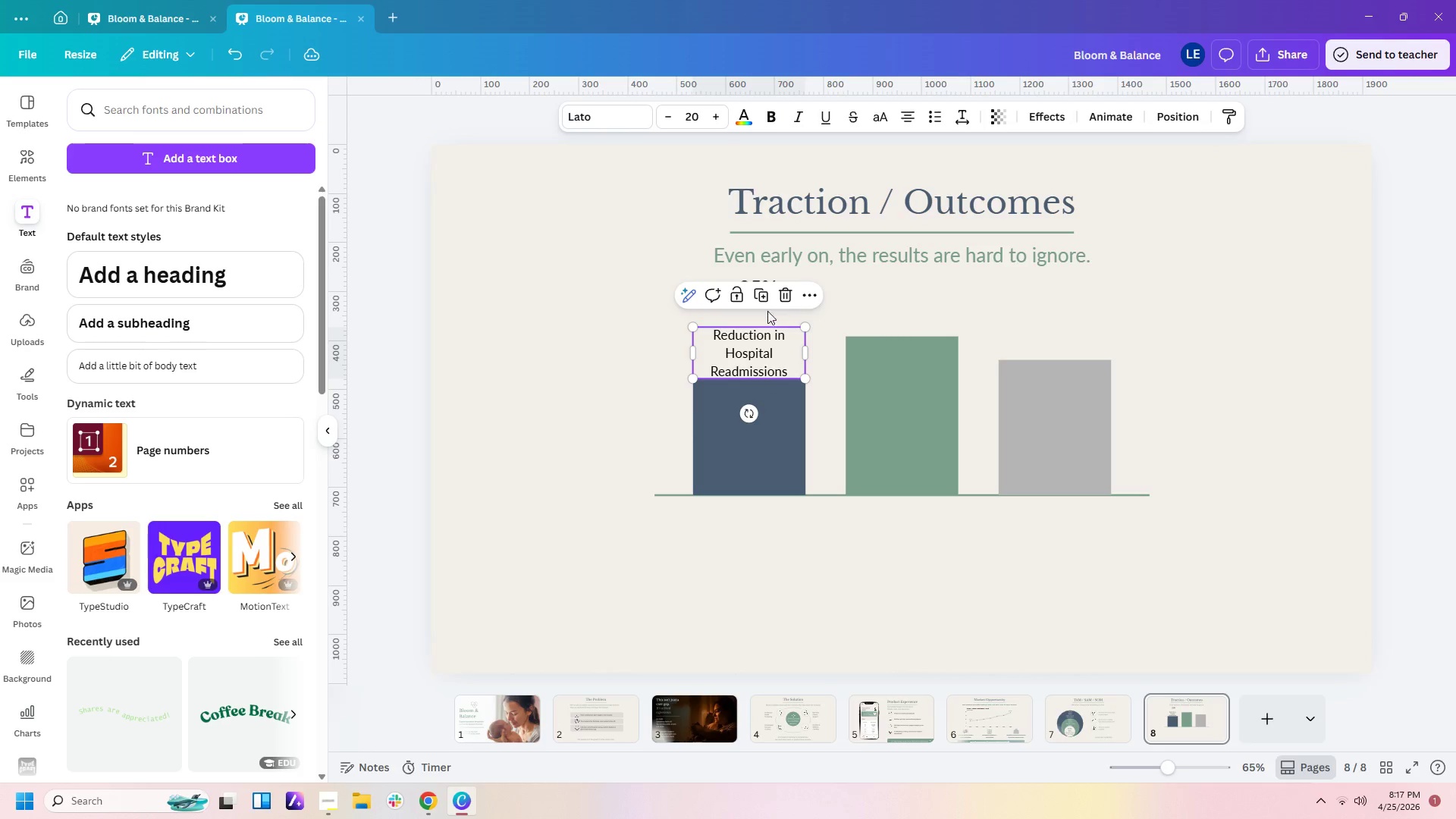 
left_click([767, 314])
 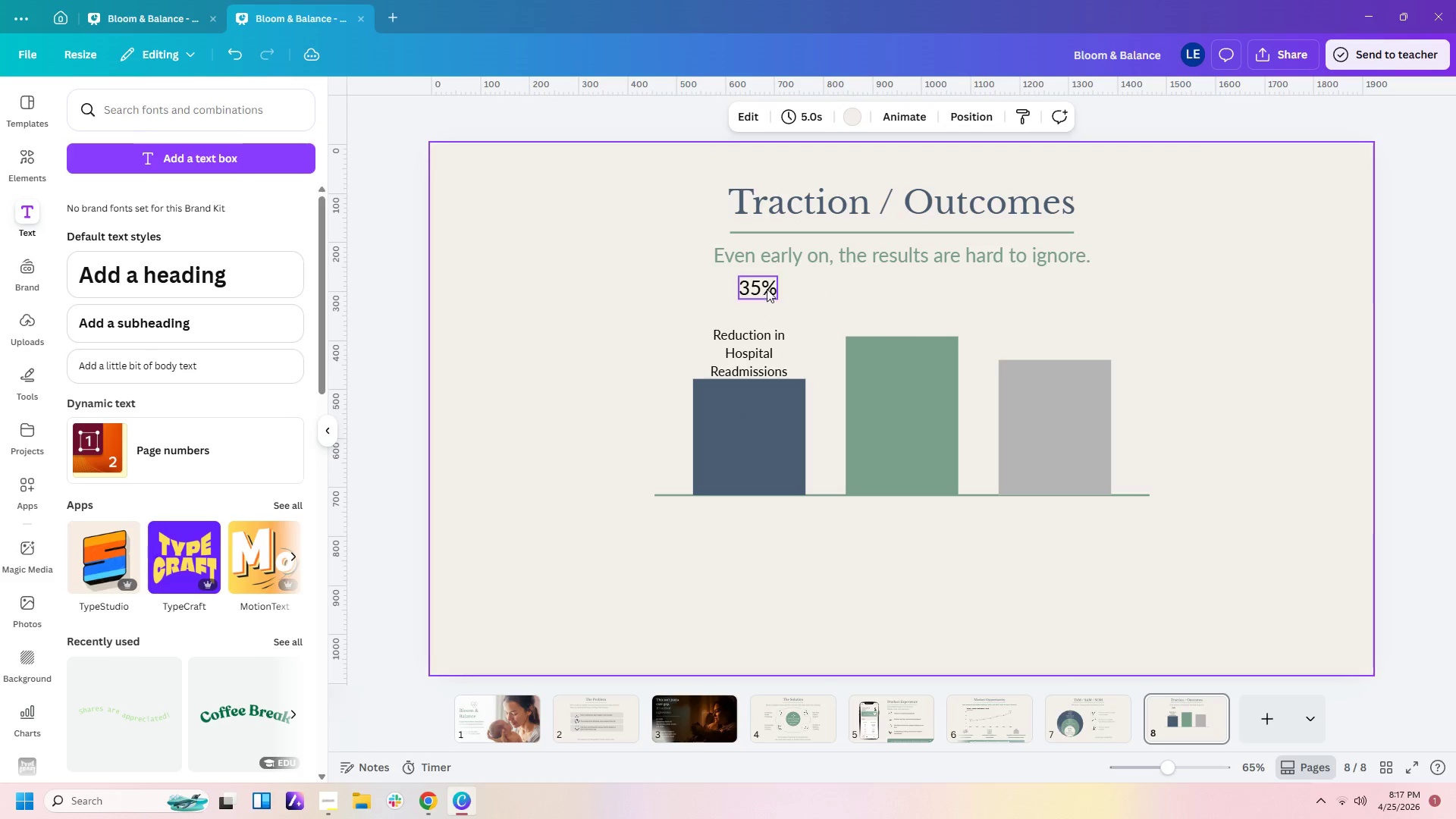 
left_click_drag(start_coordinate=[767, 285], to_coordinate=[767, 309])
 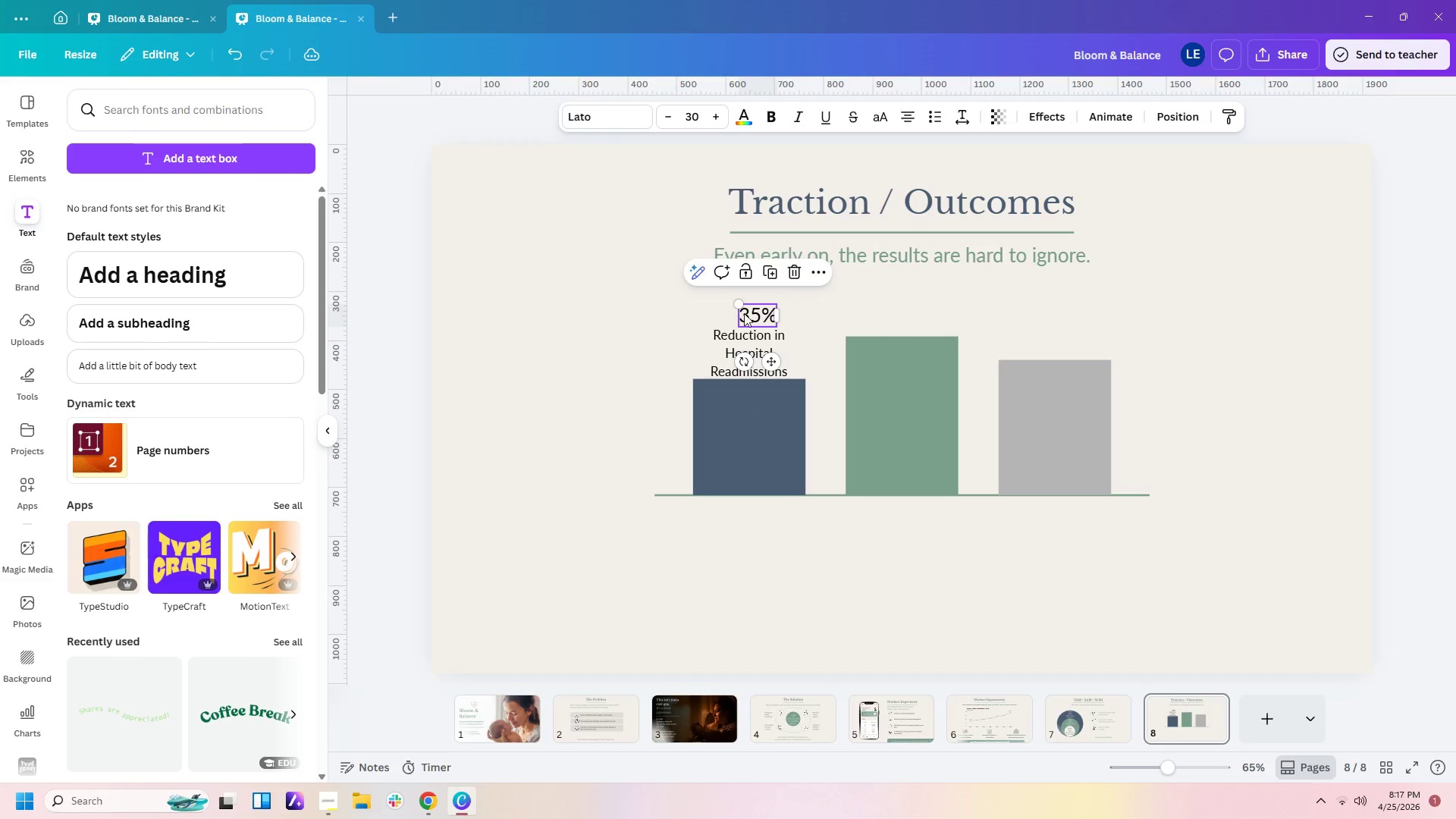 
left_click([745, 313])
 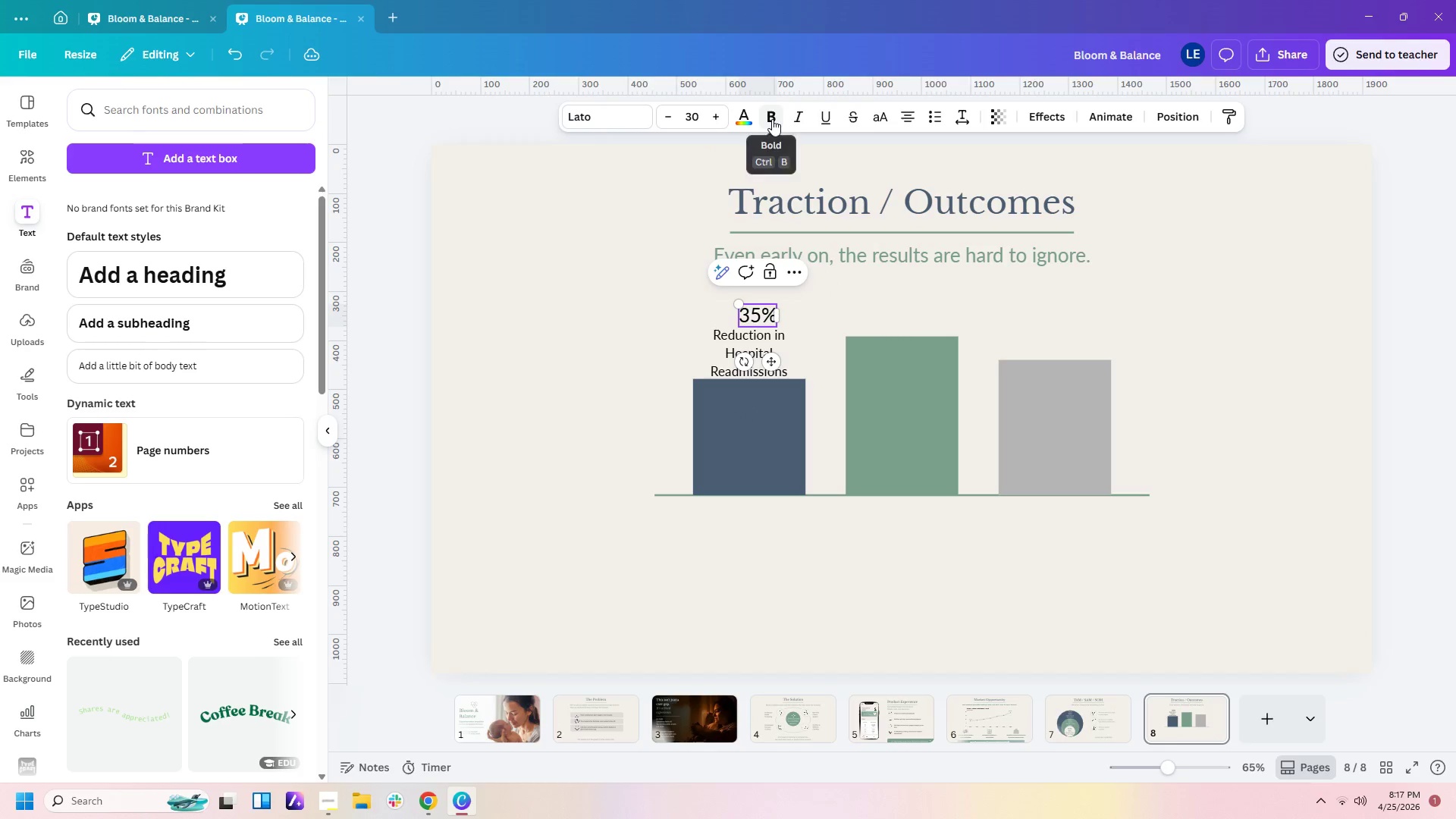 
left_click([741, 121])
 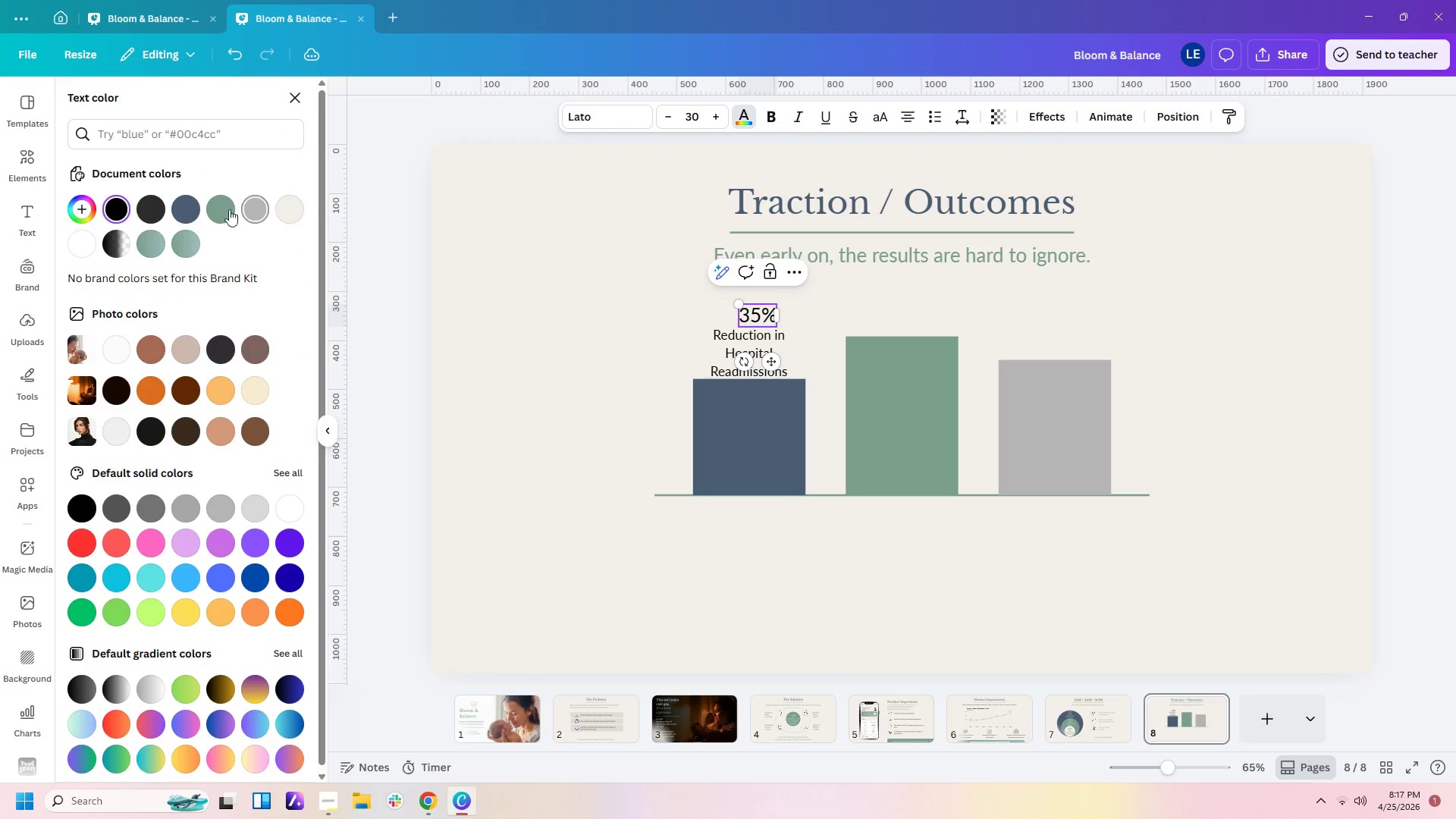 
left_click([190, 209])
 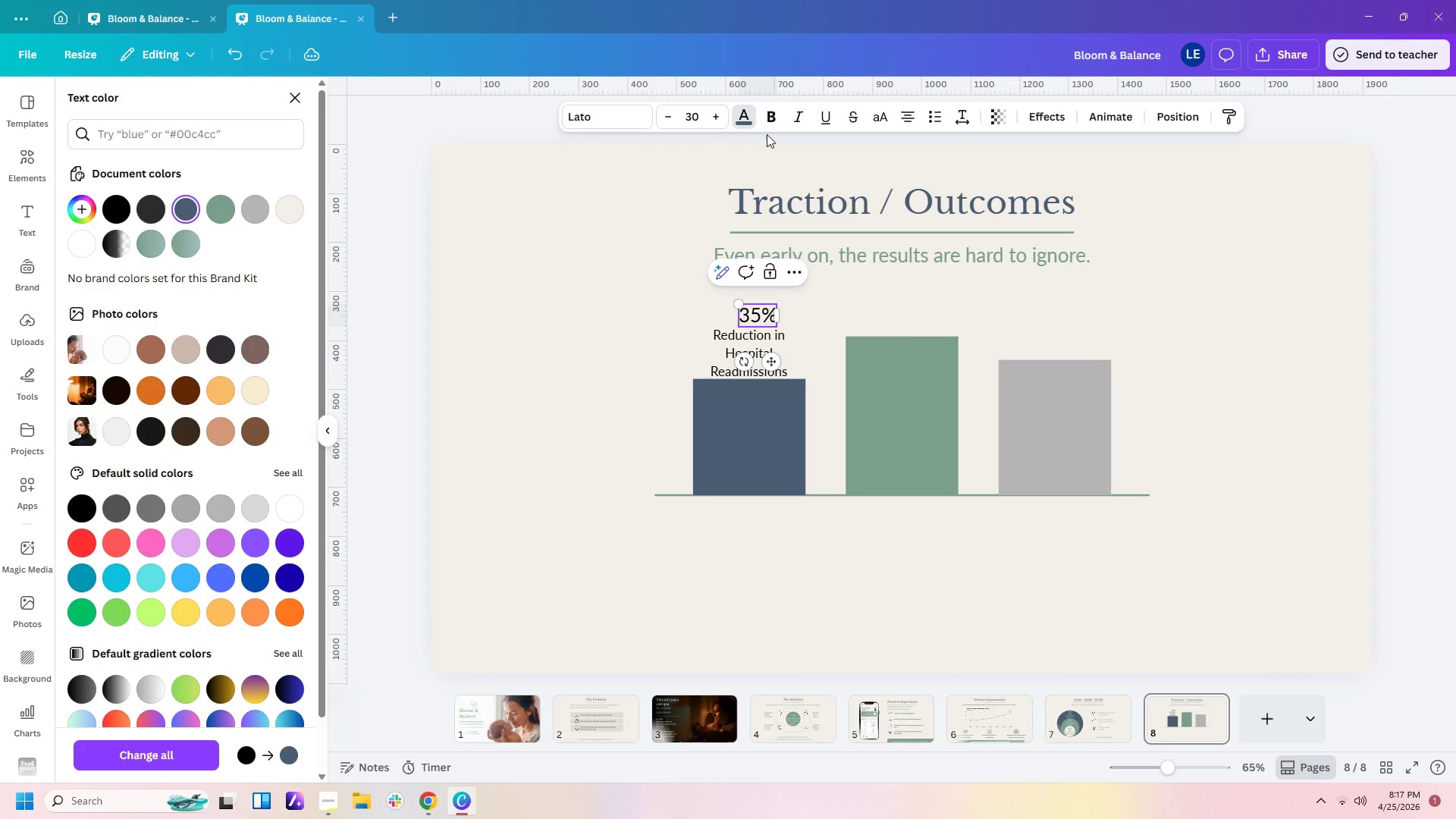 
left_click([838, 292])
 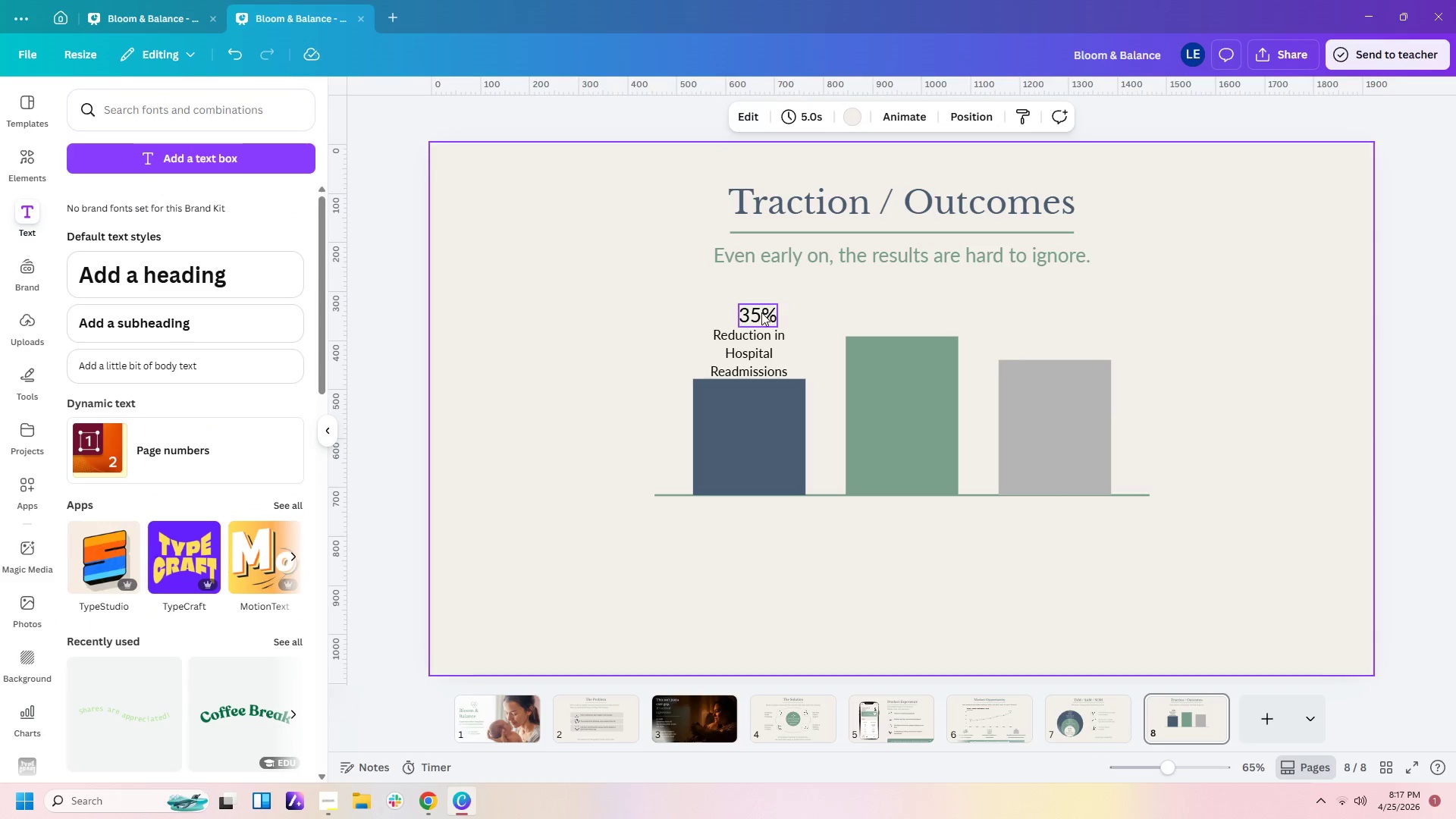 
left_click([761, 313])
 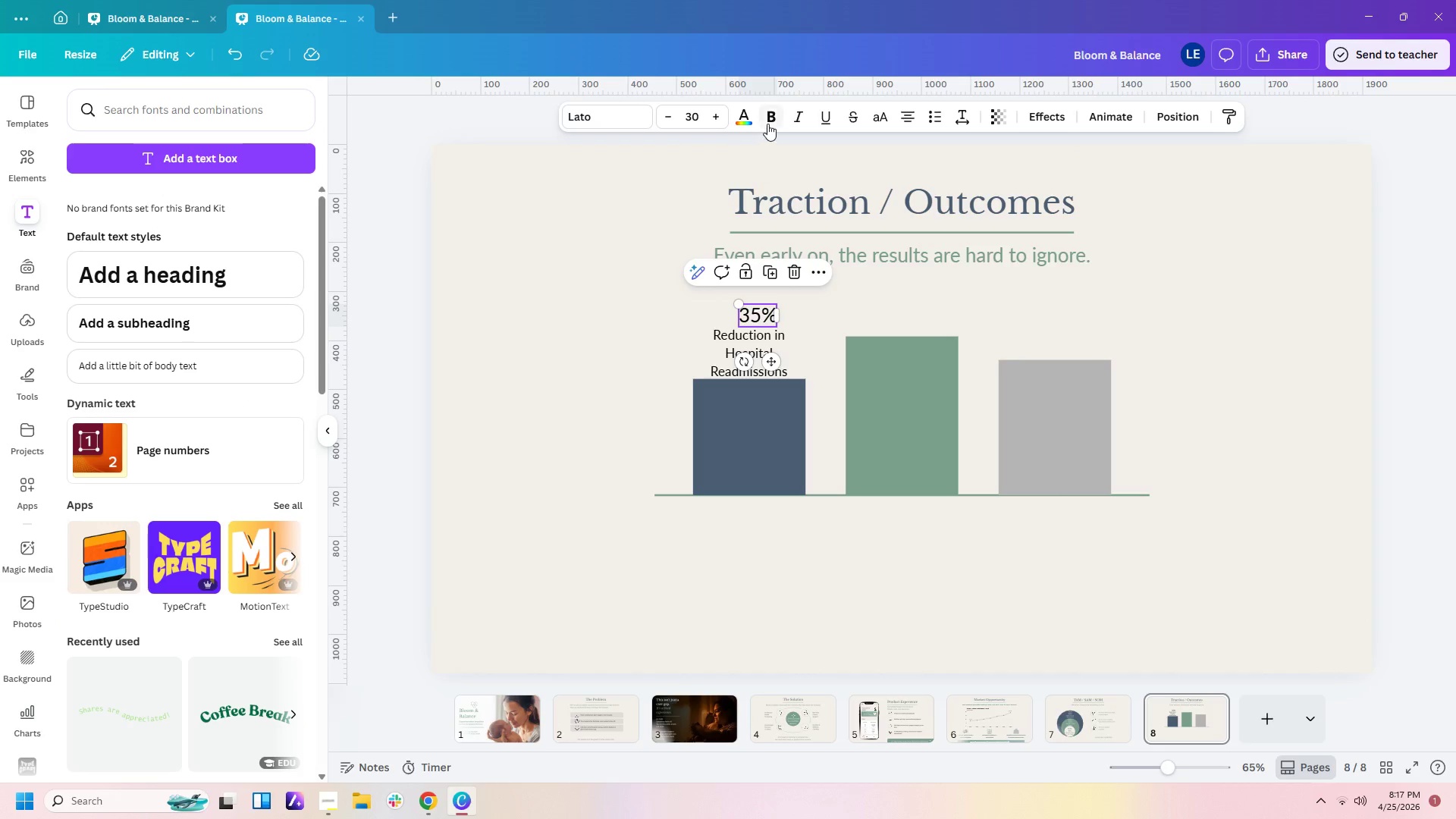 
left_click([770, 118])
 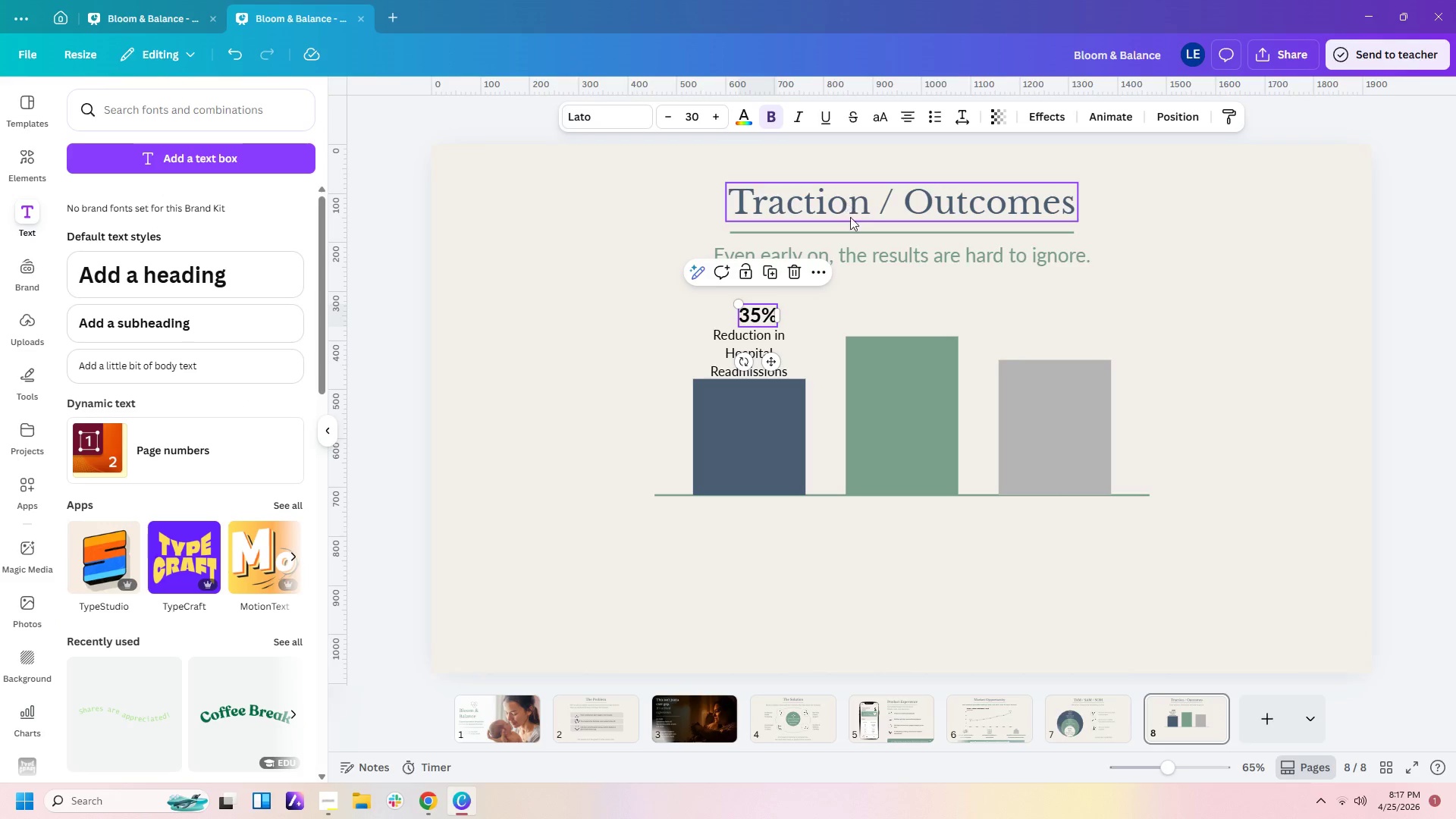 
left_click([743, 118])
 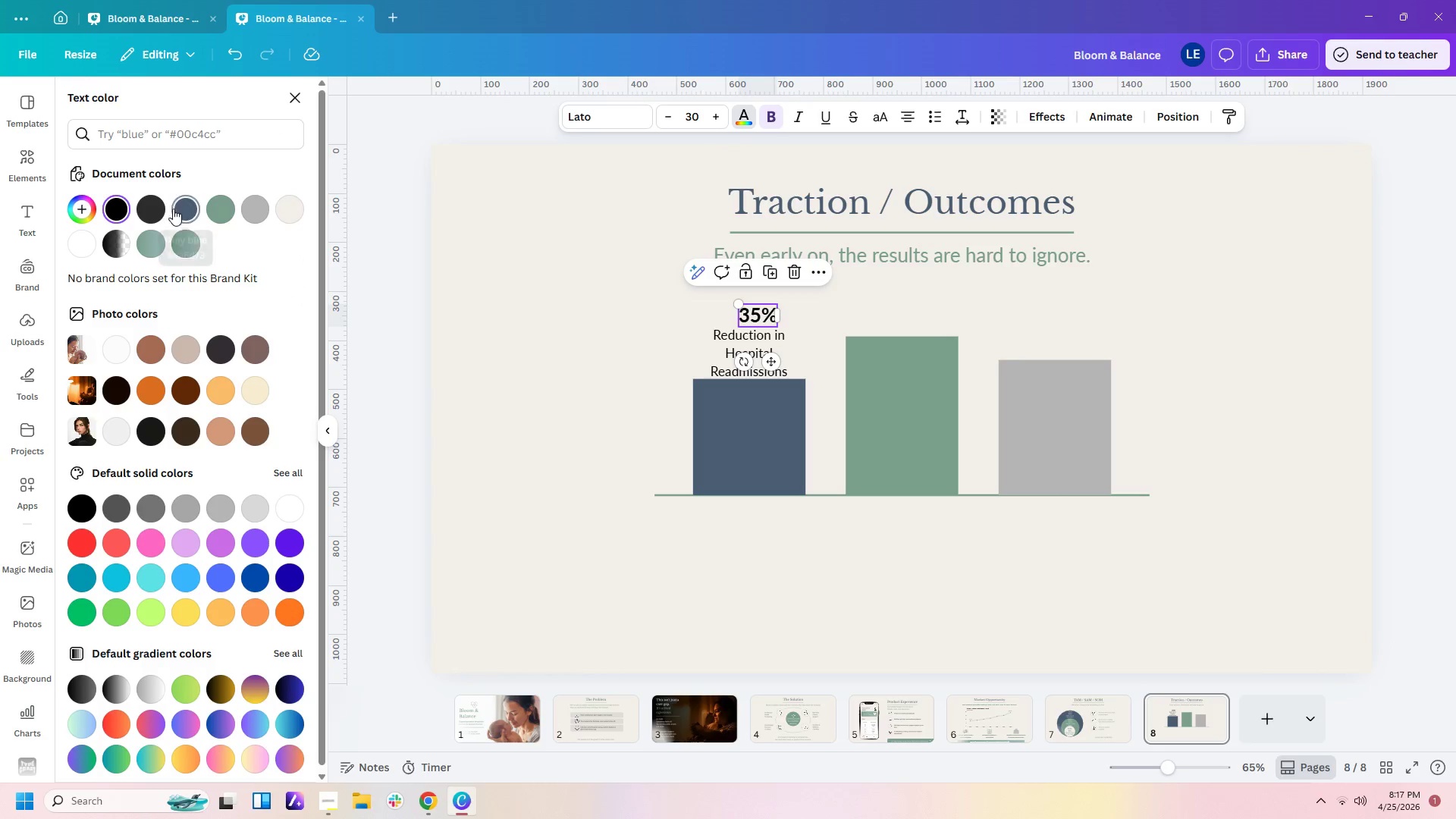 
left_click([182, 209])
 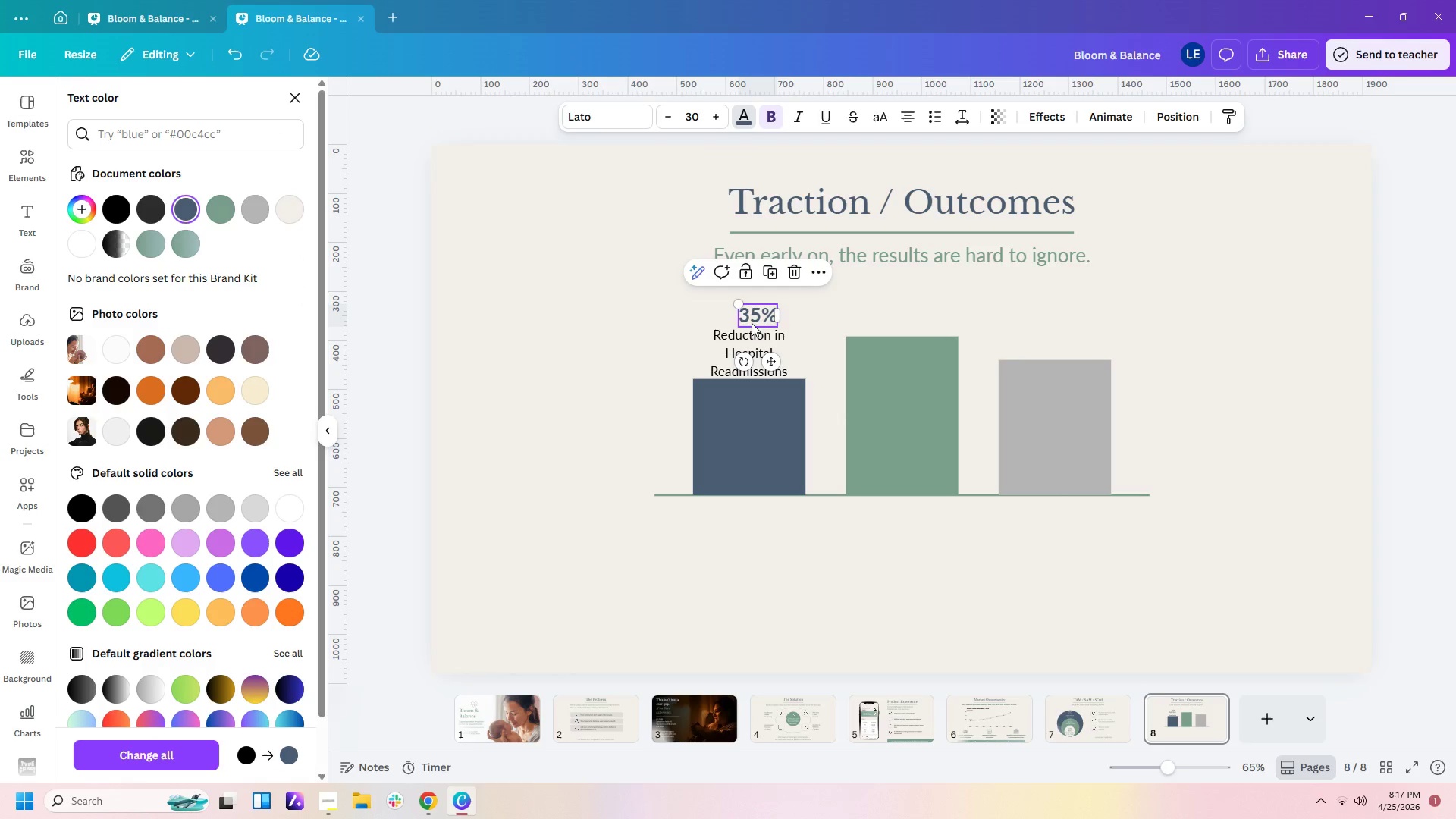 
left_click([831, 320])
 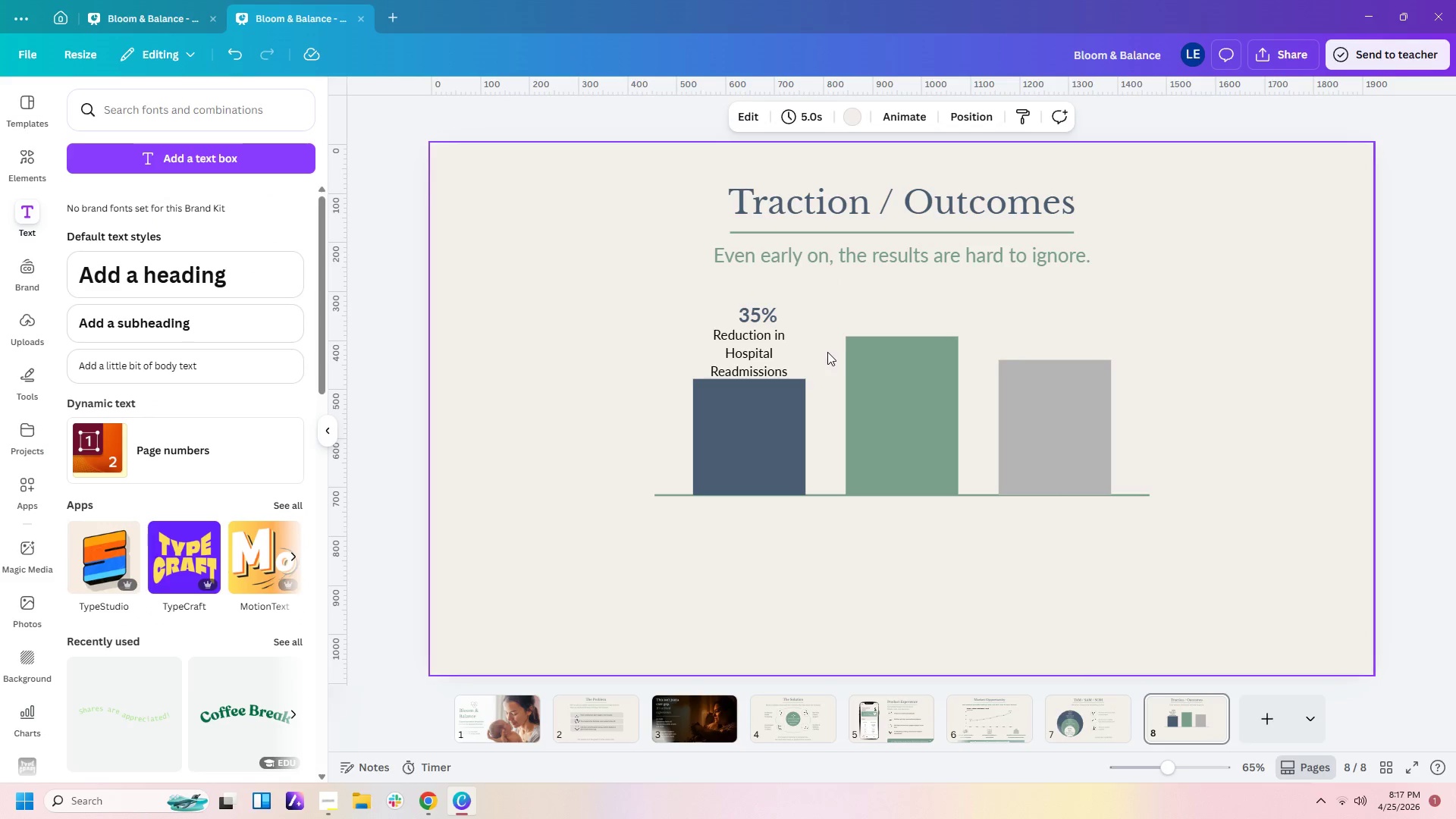 
double_click([762, 353])
 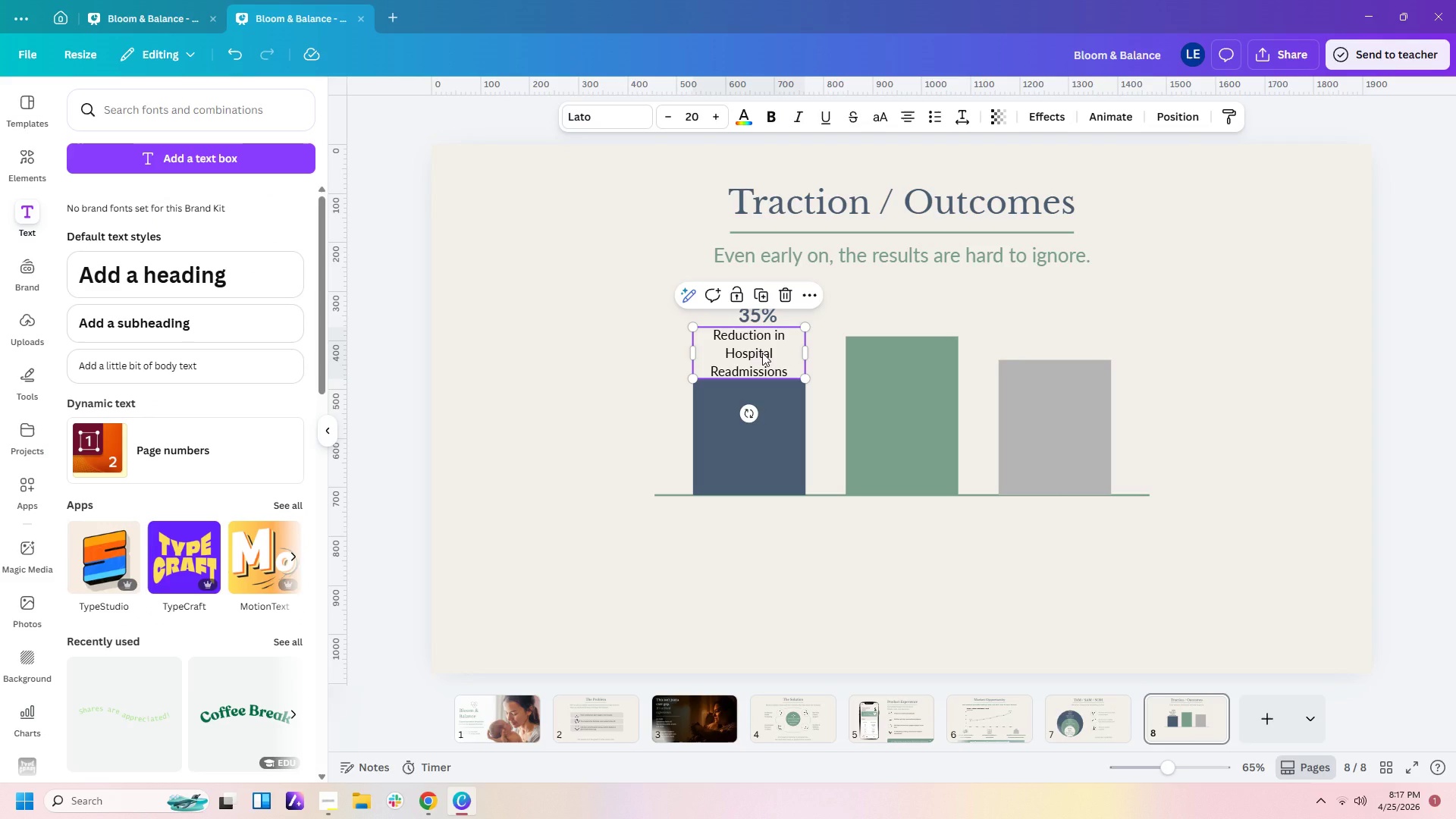 
key(Control+C)
 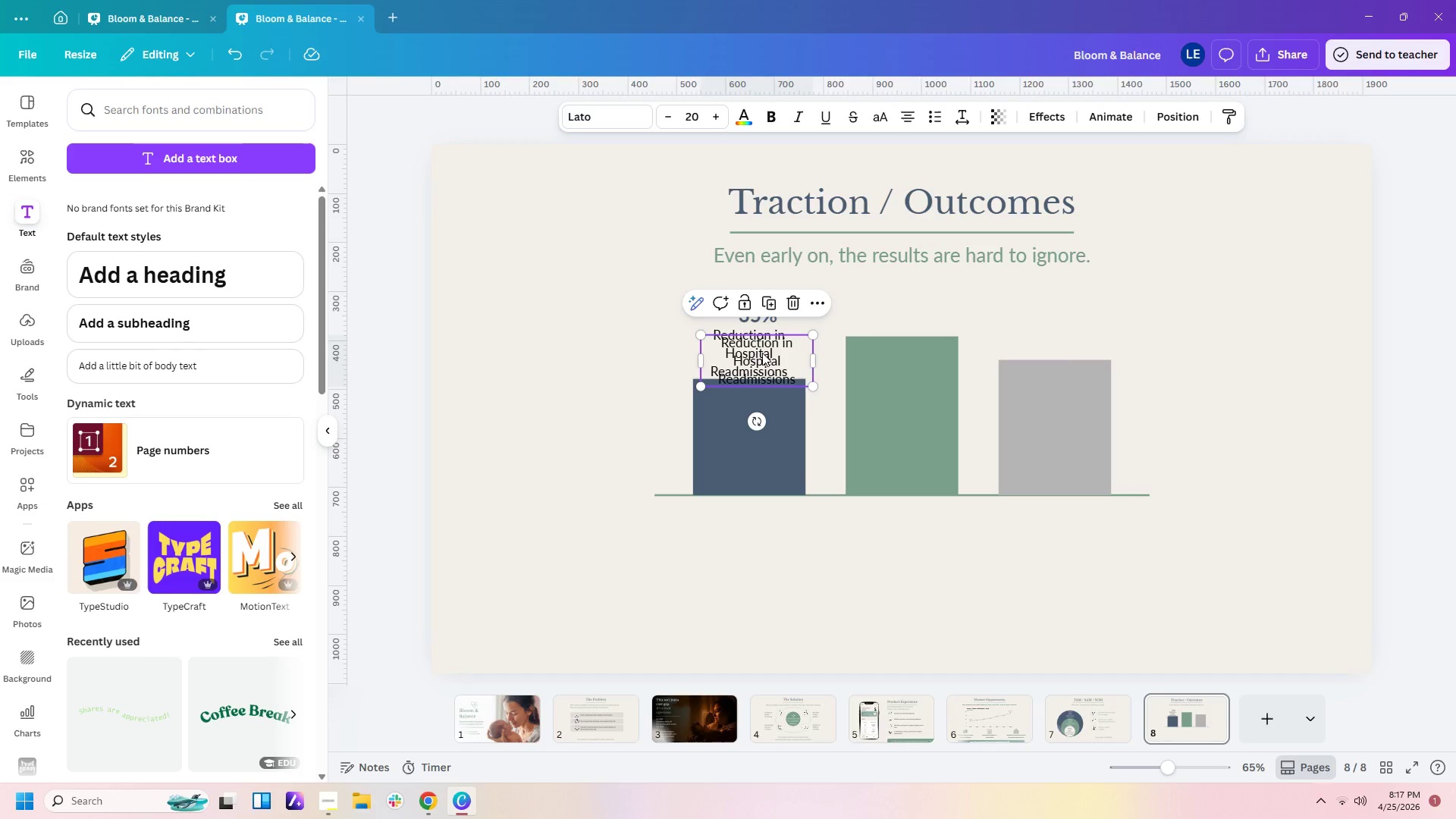 
key(Control+V)
 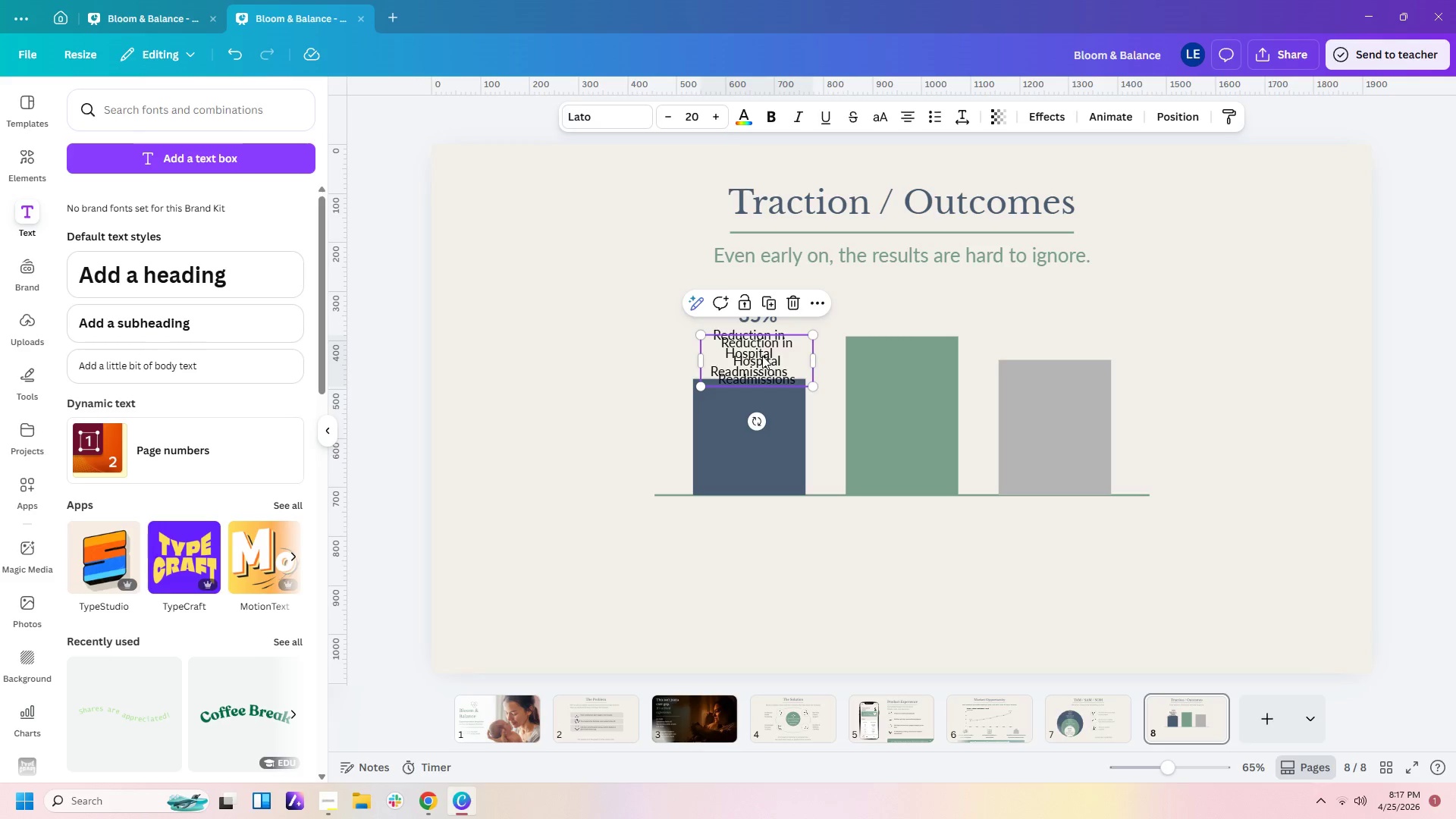 
left_click_drag(start_coordinate=[762, 356], to_coordinate=[905, 304])
 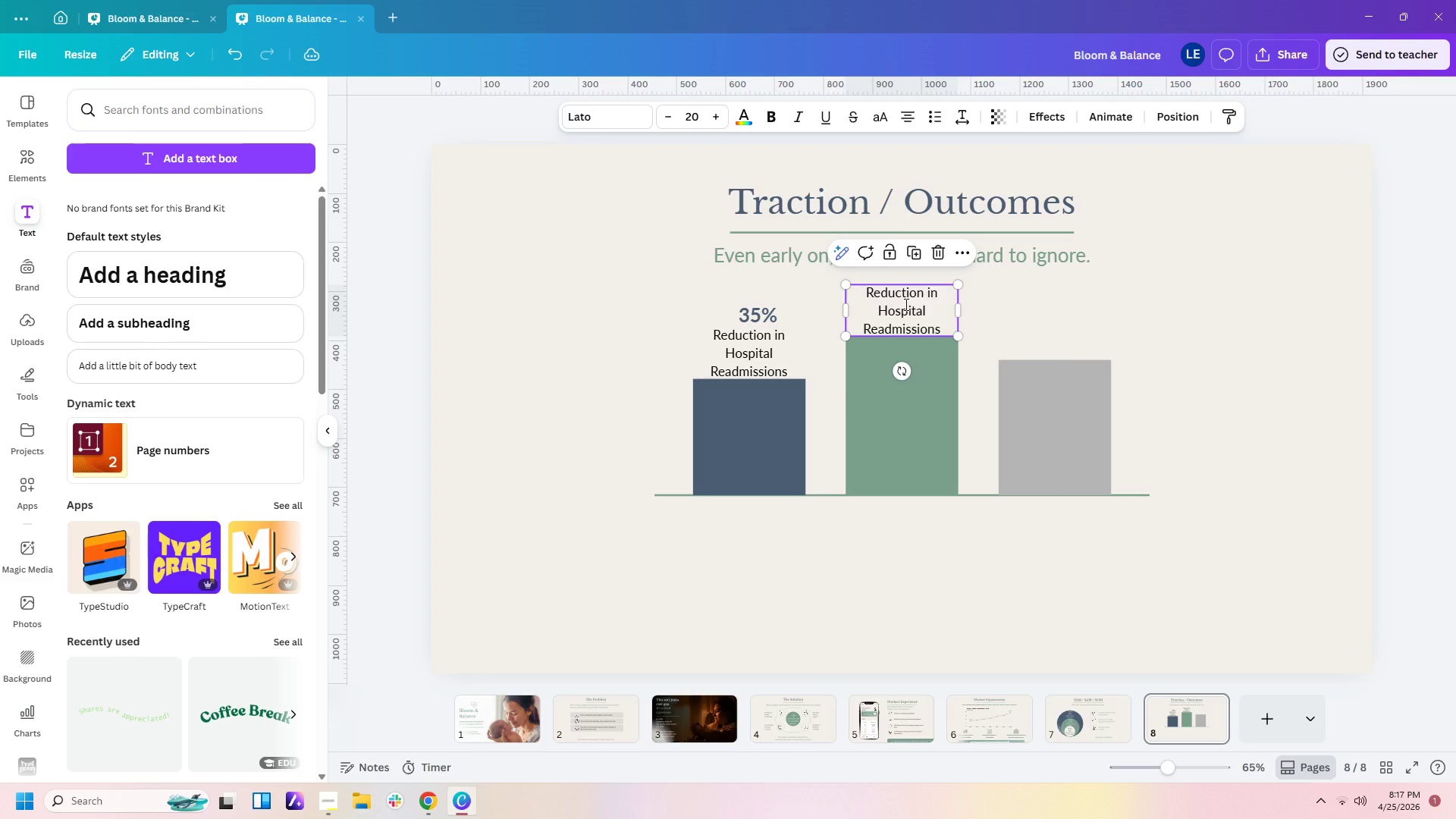 
double_click([905, 304])
 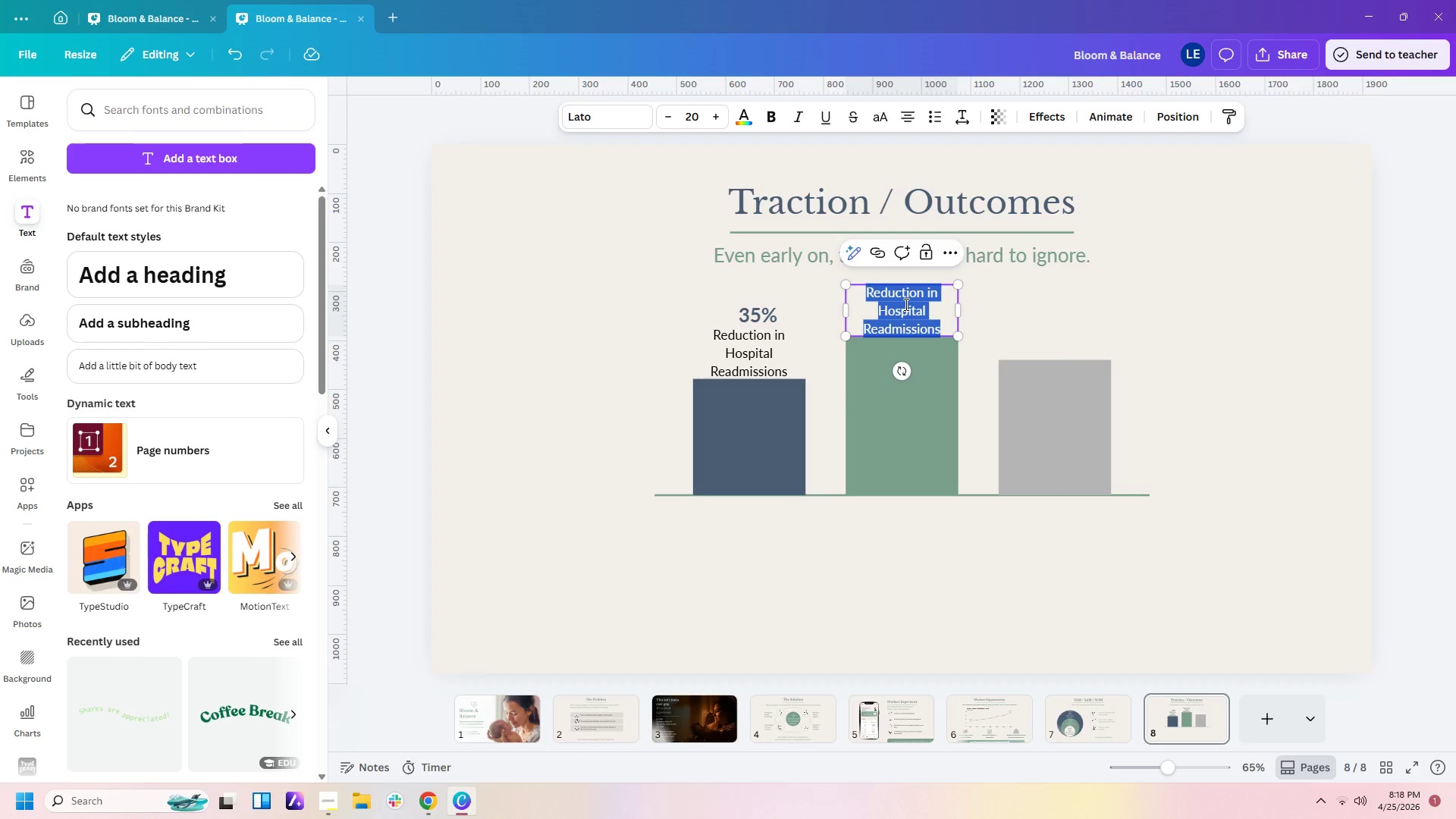 
type(Increase in Pai)
key(Backspace)
type(tient en)
key(Backspace)
key(Backspace)
type(Engagement)
 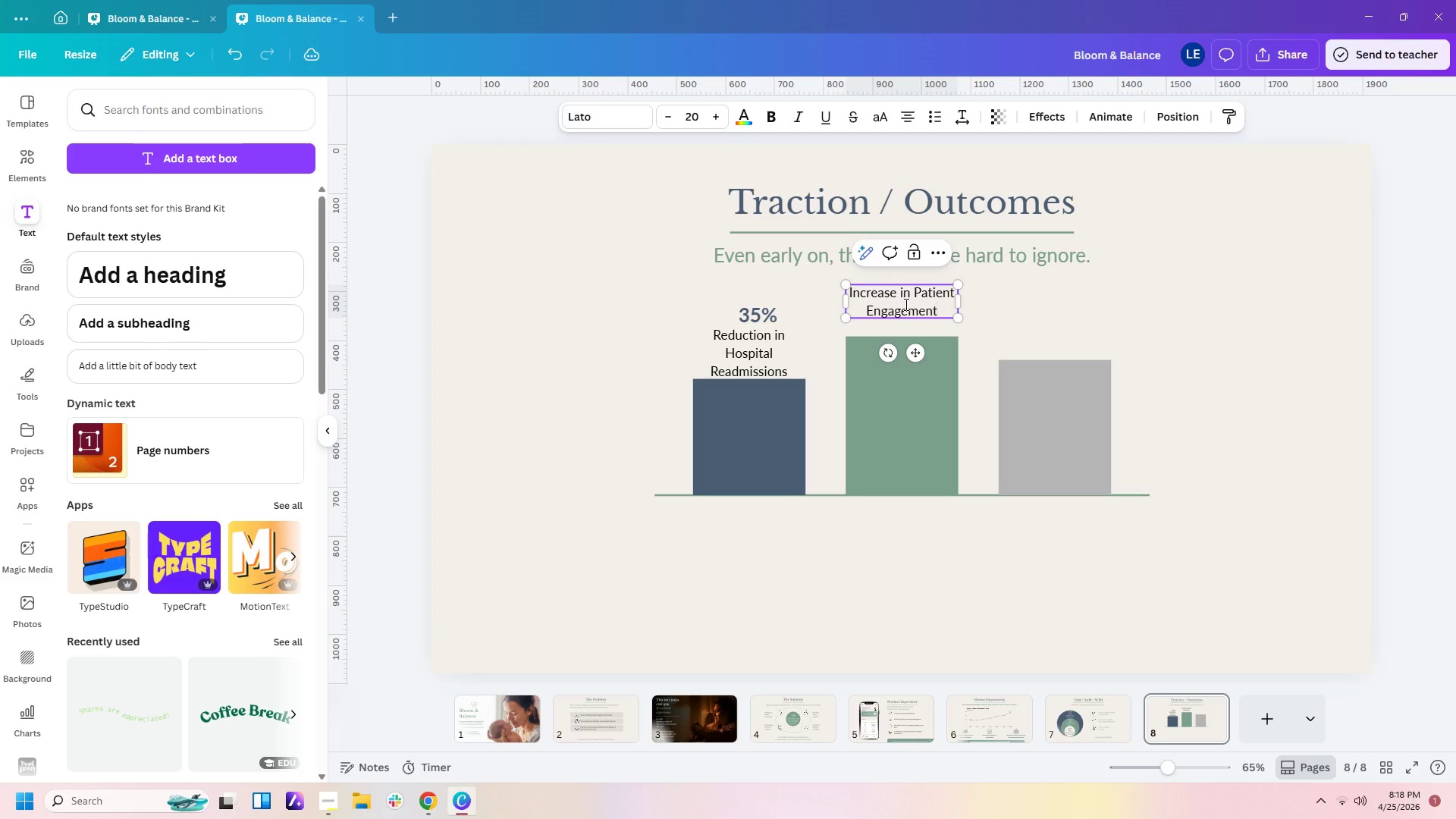 
left_click_drag(start_coordinate=[959, 305], to_coordinate=[943, 303])
 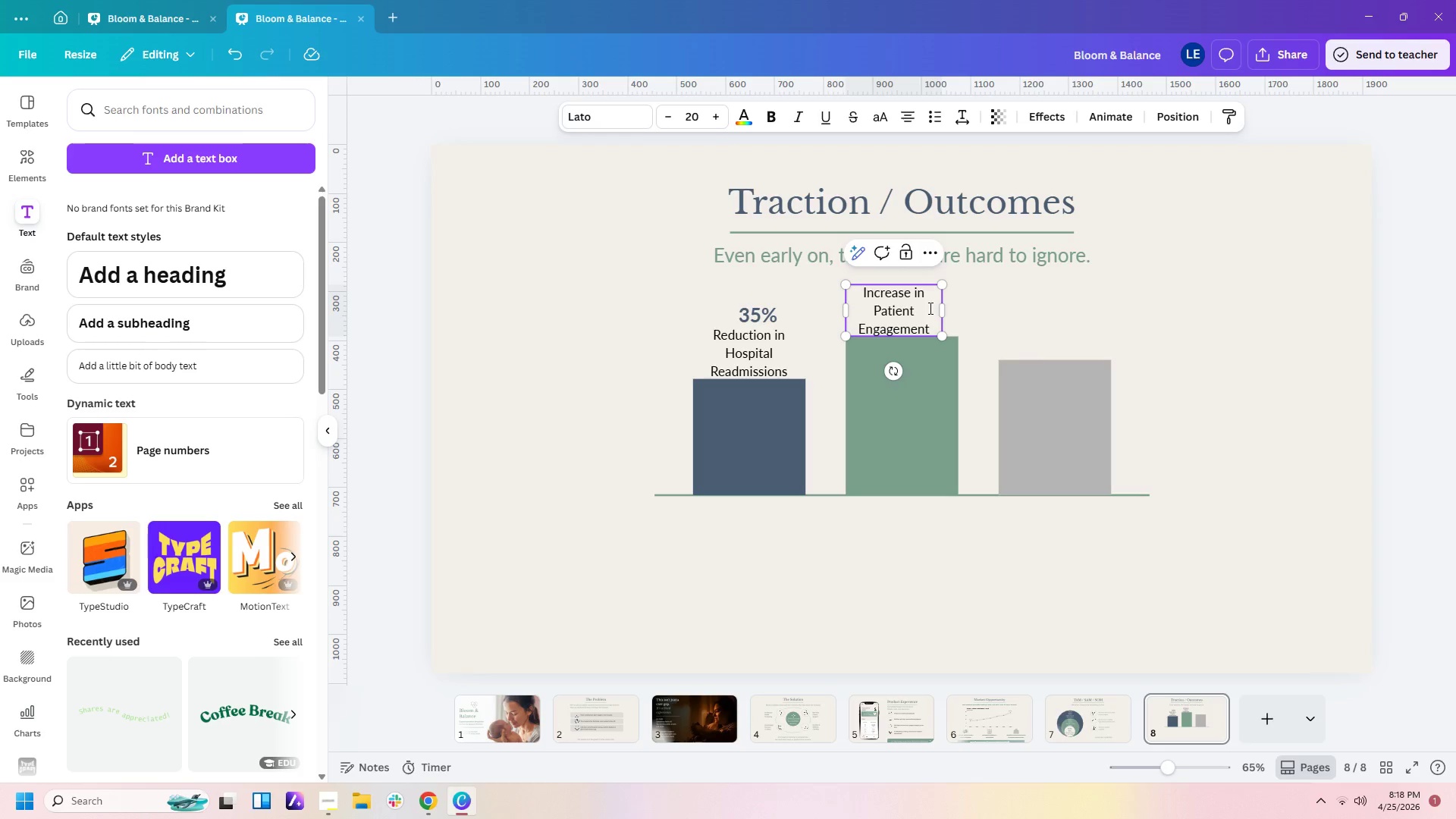 
left_click([965, 309])
 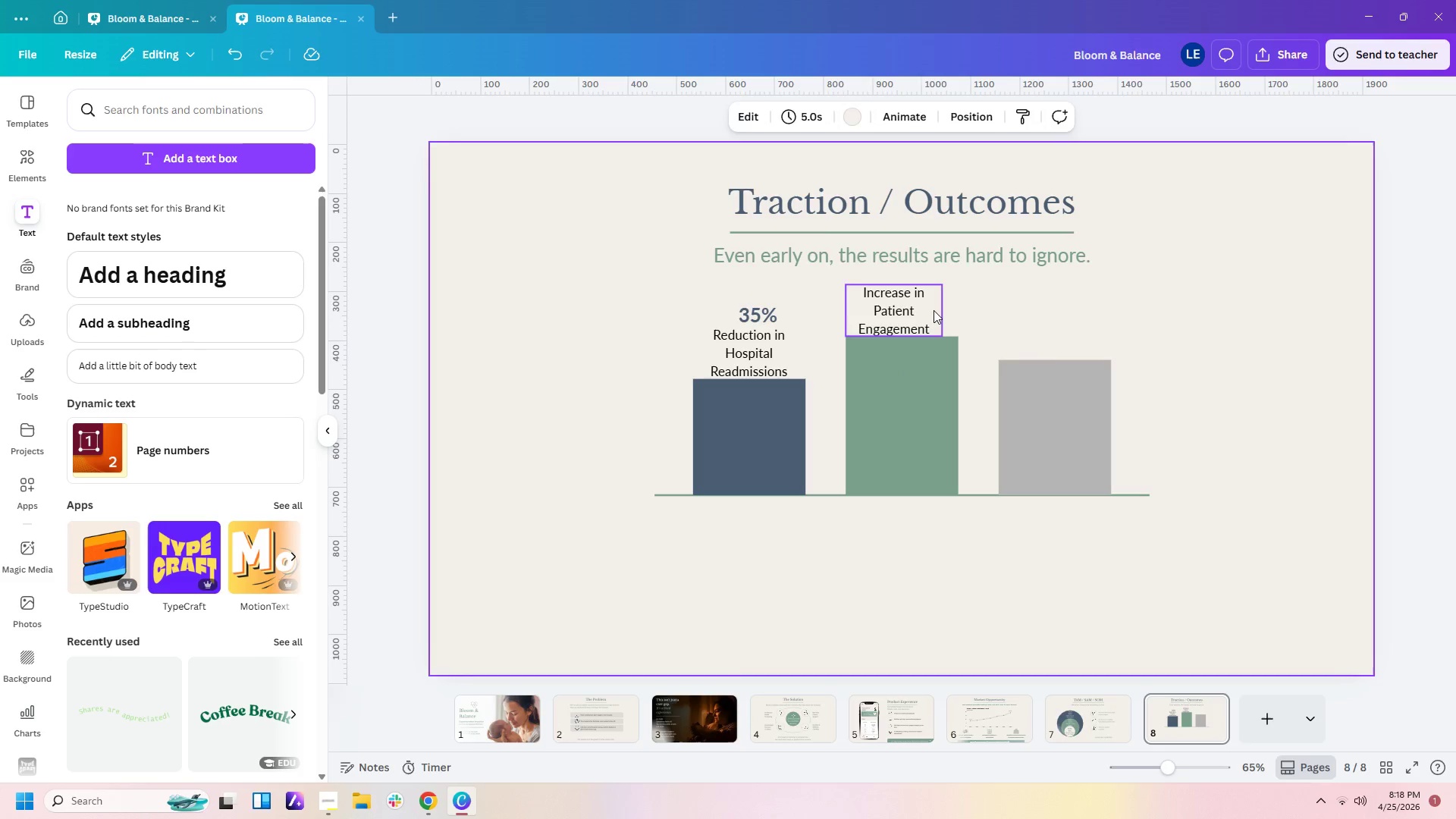 
left_click_drag(start_coordinate=[934, 310], to_coordinate=[941, 310])
 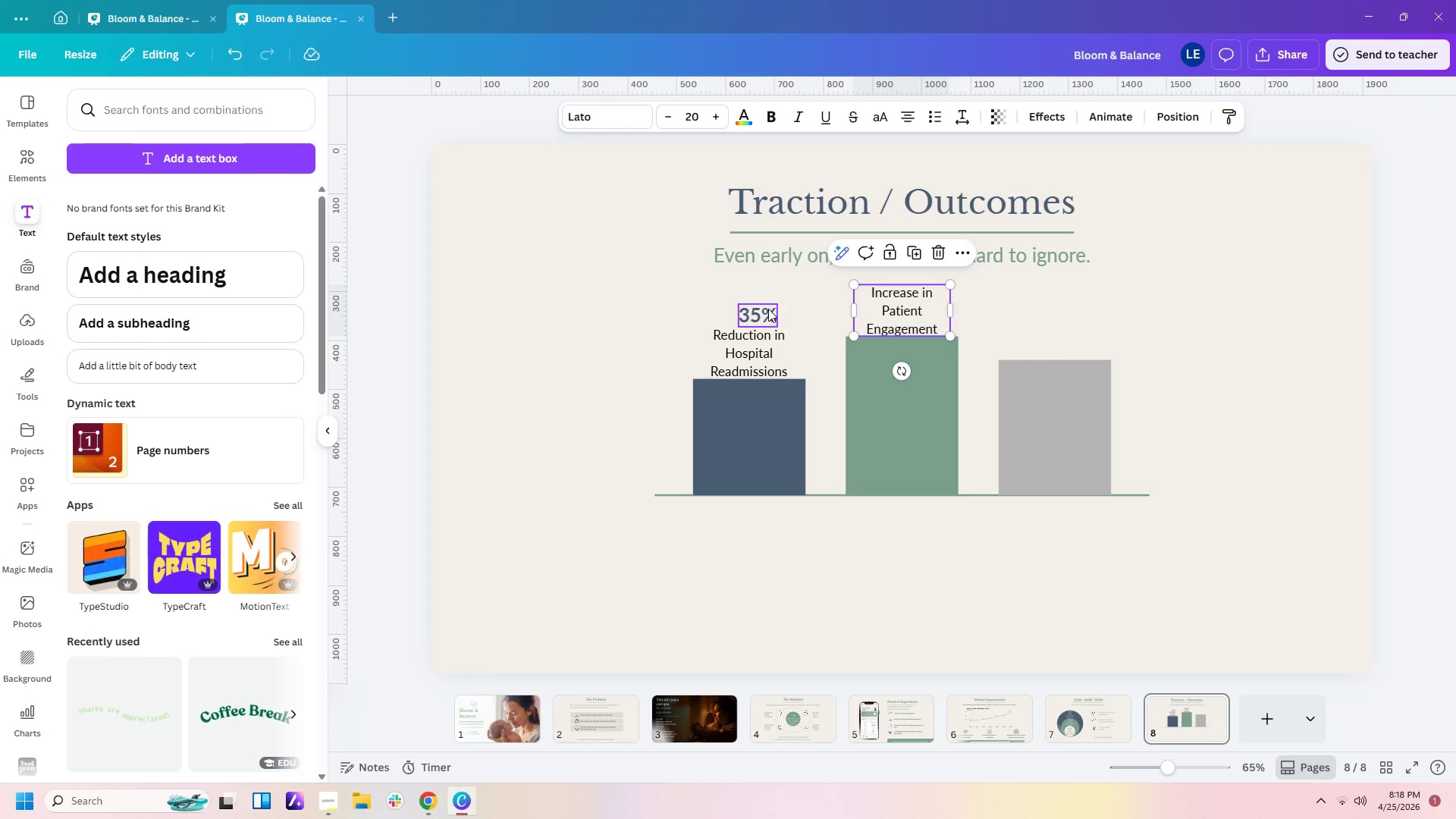 
left_click([768, 309])
 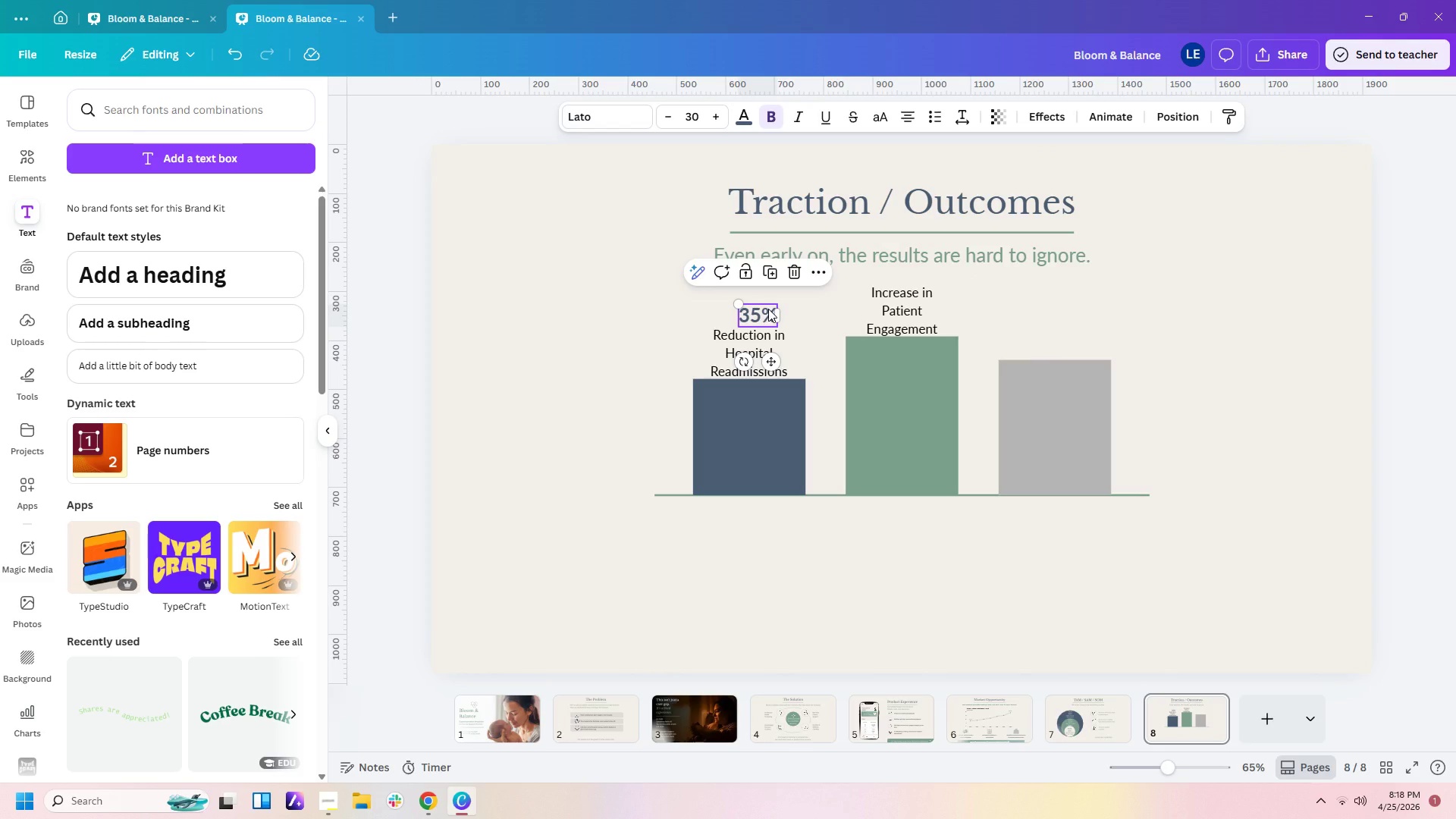 
key(Control+C)
 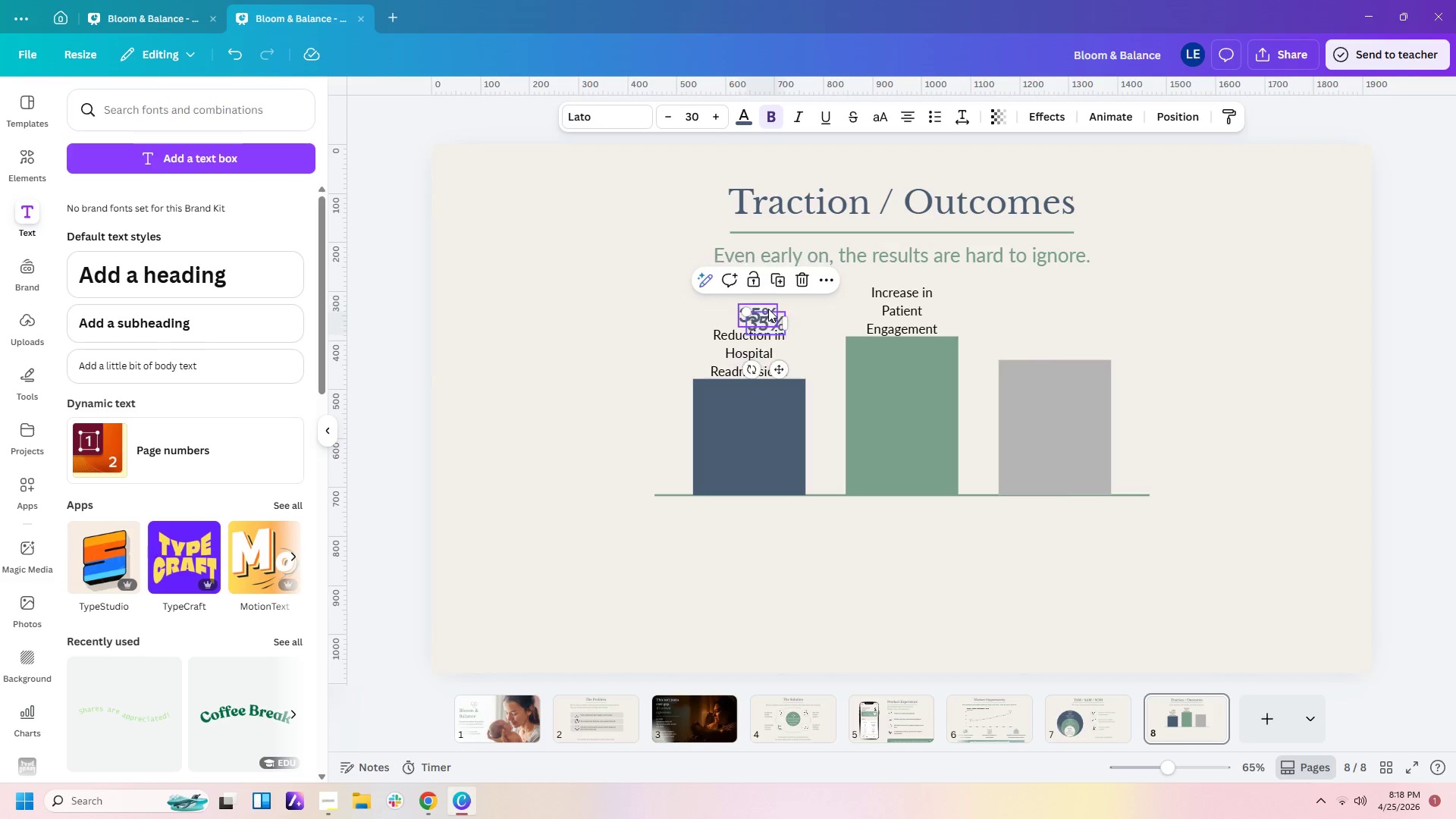 
key(Control+V)
 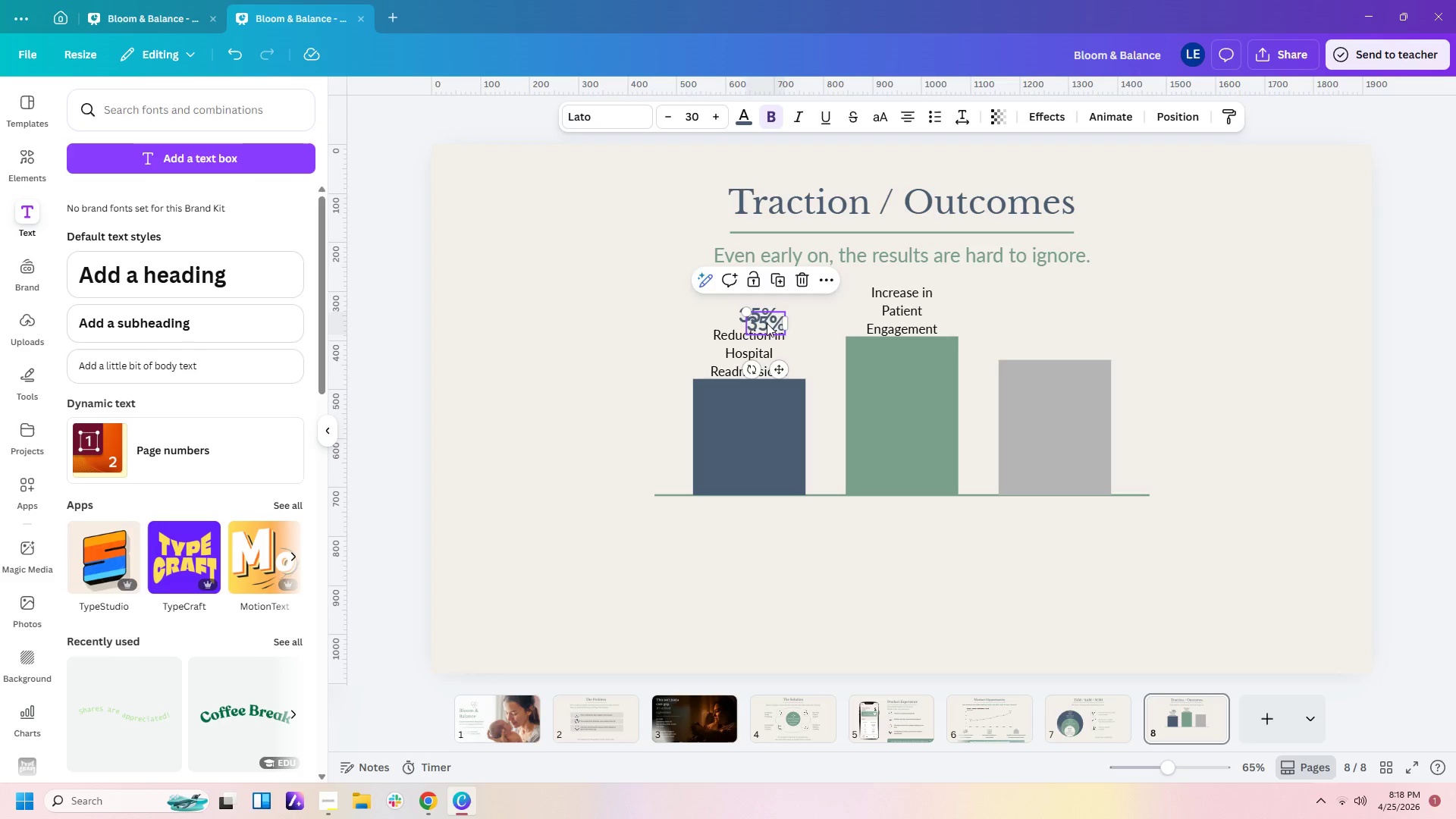 
left_click_drag(start_coordinate=[767, 323], to_coordinate=[909, 271])
 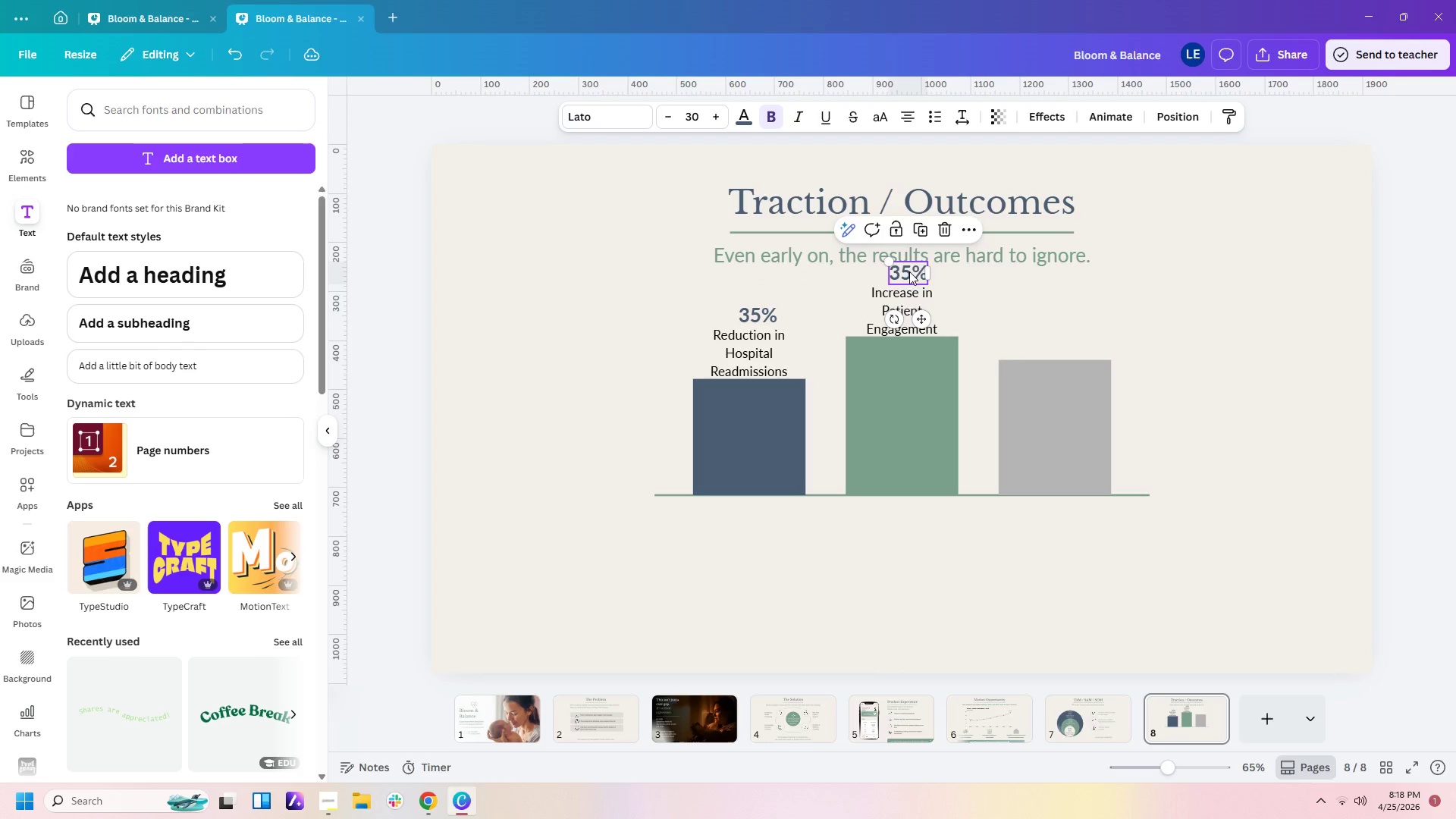 
double_click([909, 271])
 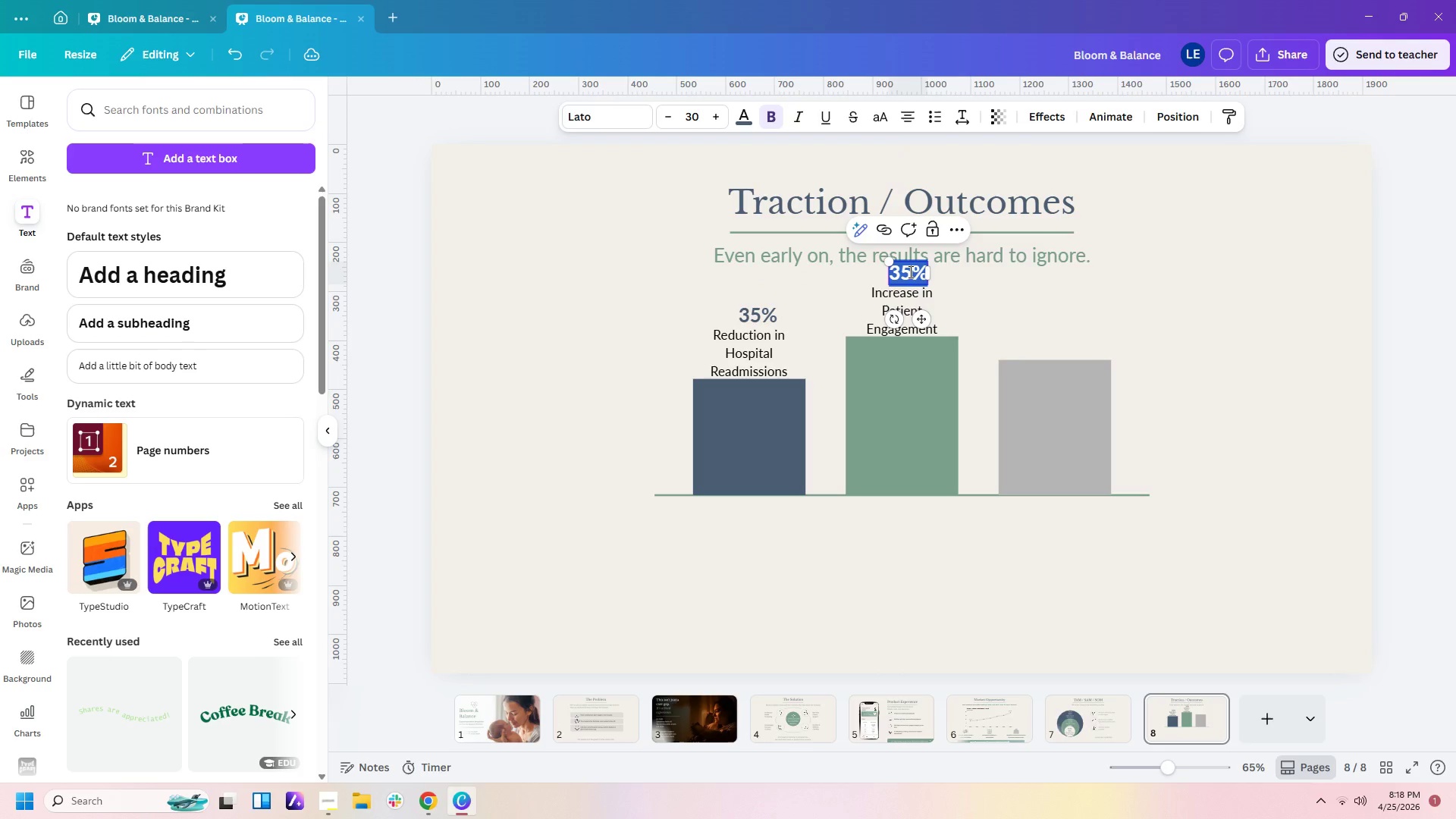 
key(ArrowLeft)
 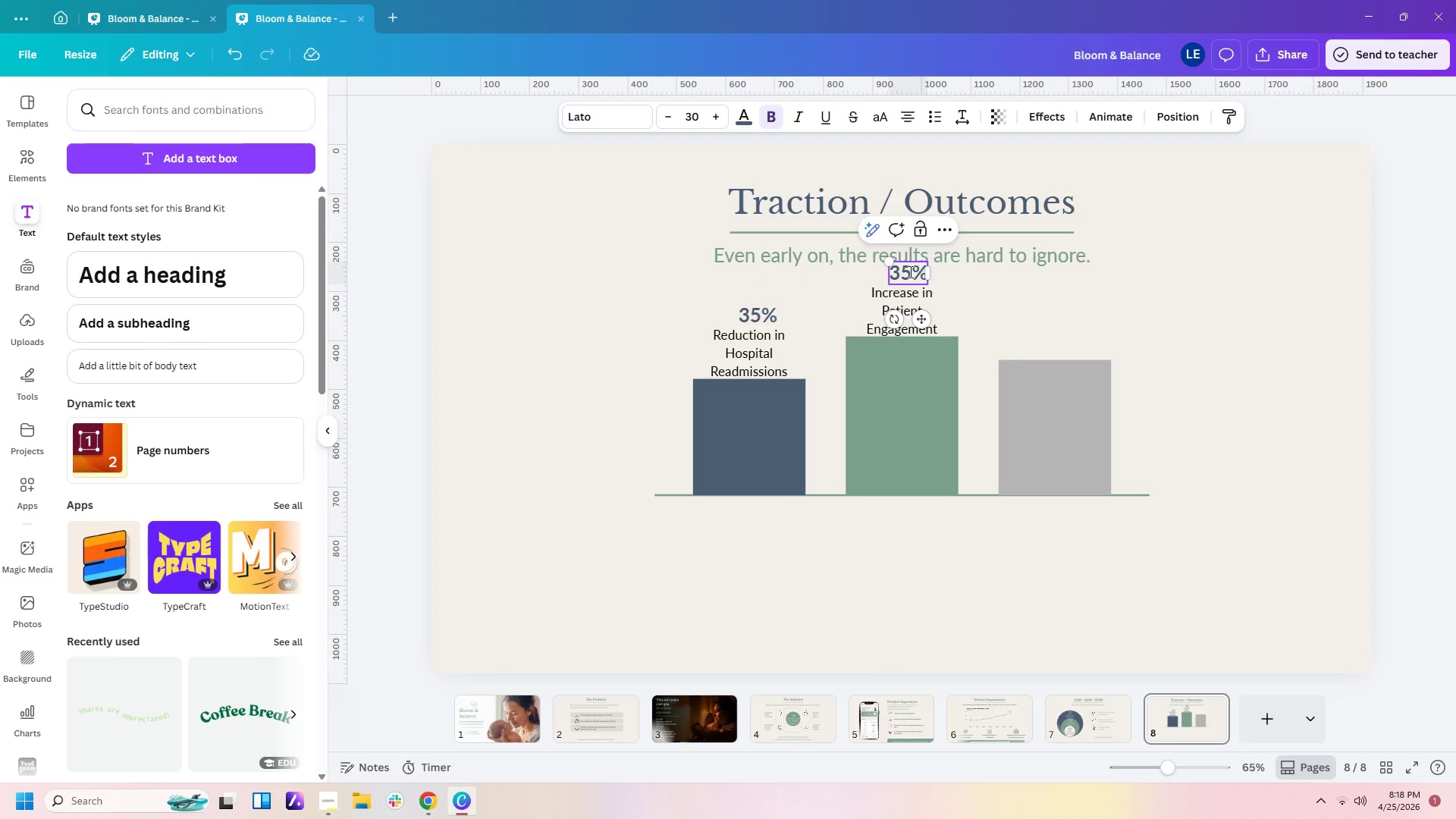 
key(ArrowLeft)
 